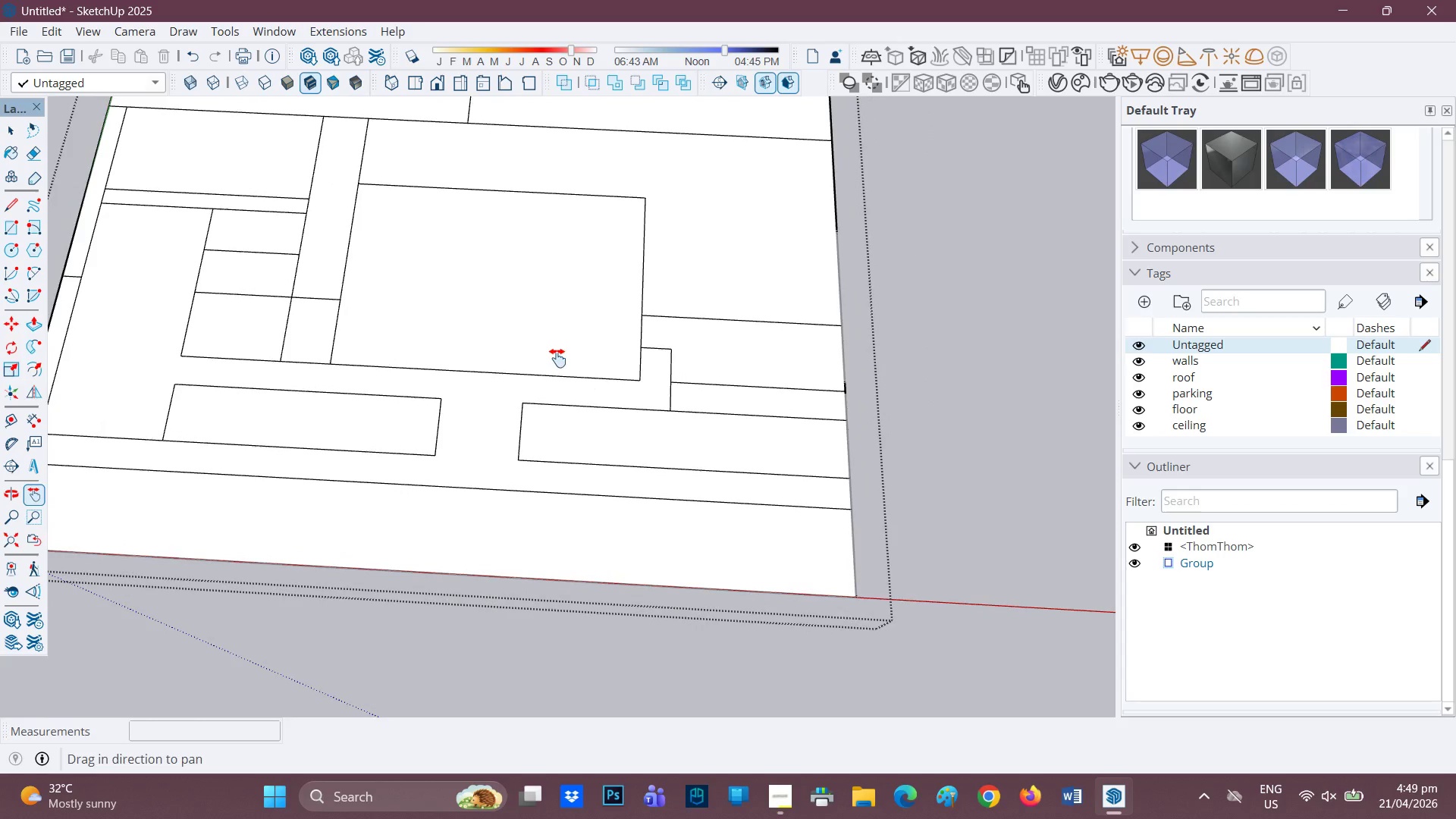 
left_click_drag(start_coordinate=[557, 364], to_coordinate=[417, 532])
 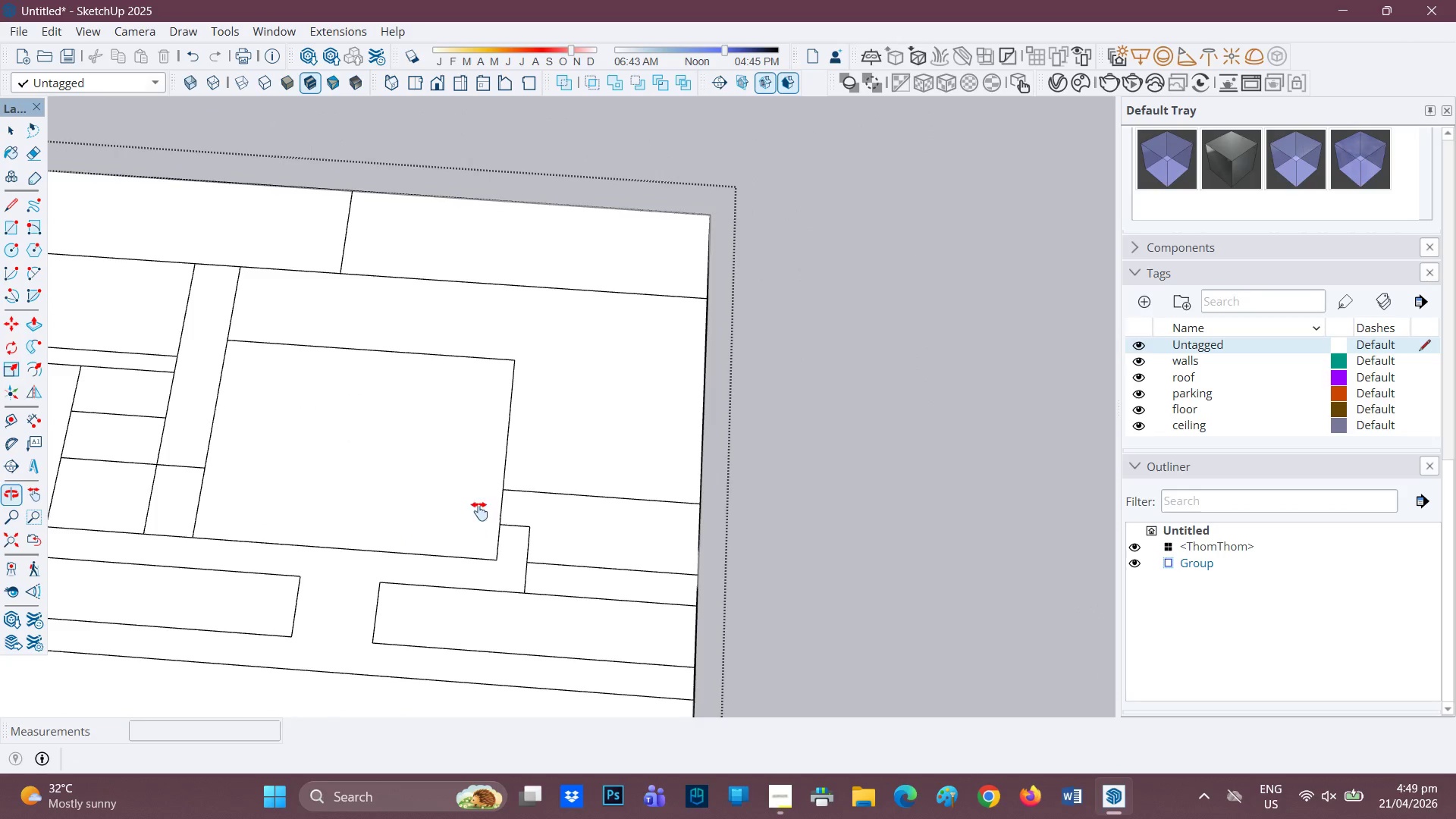 
key(L)
 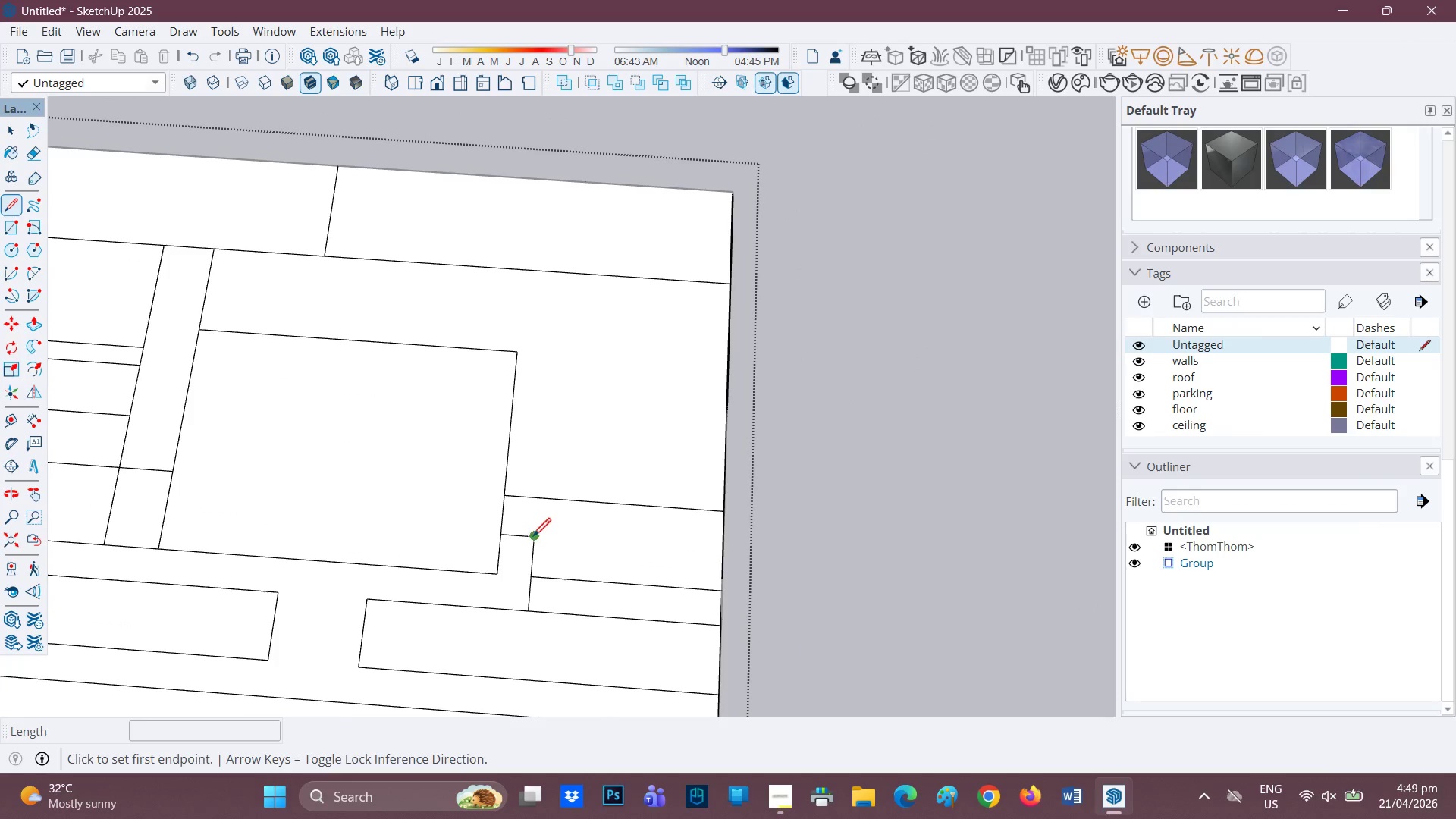 
scroll: coordinate [491, 438], scroll_direction: none, amount: 0.0
 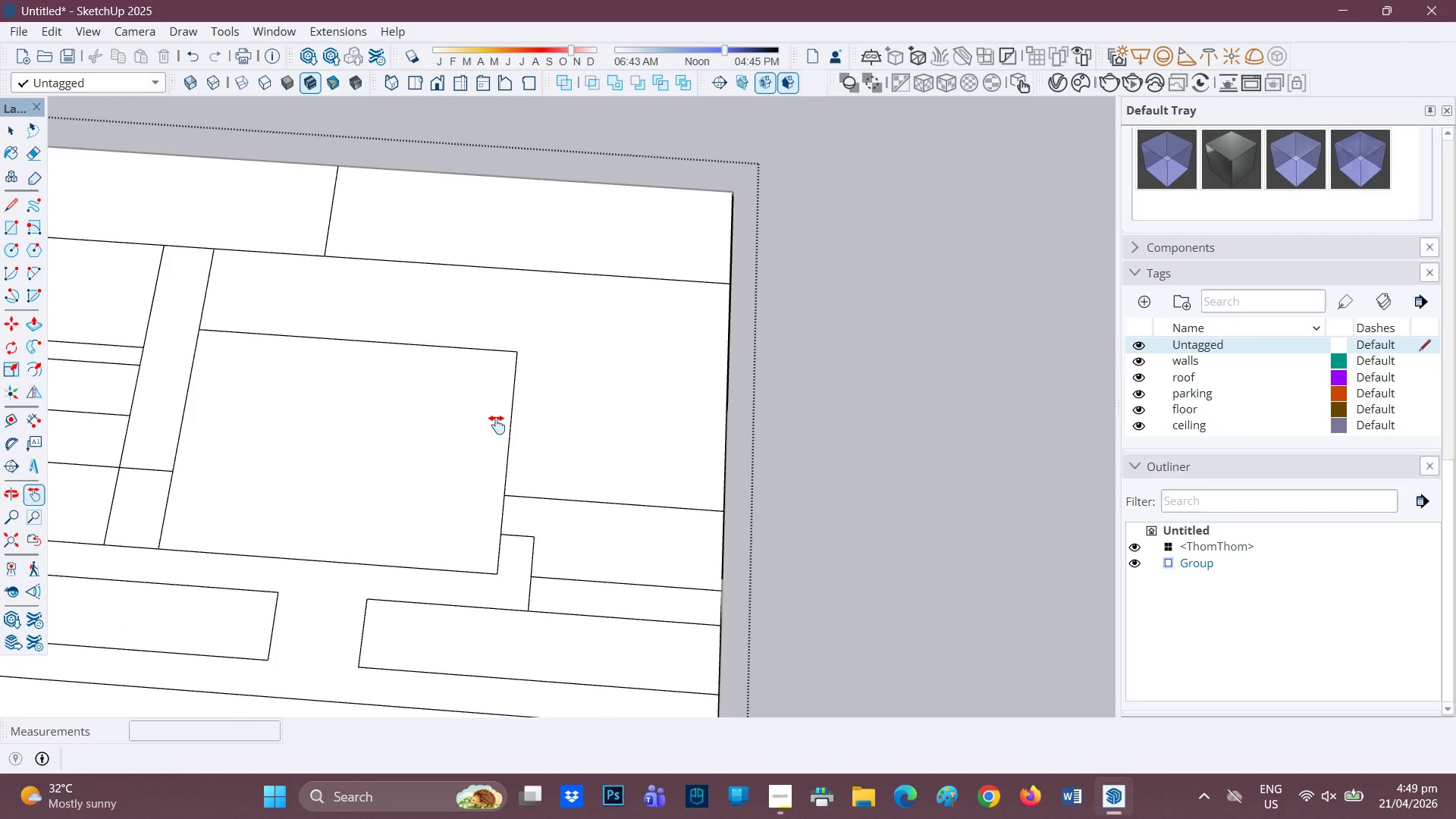 
left_click_drag(start_coordinate=[533, 538], to_coordinate=[534, 529])
 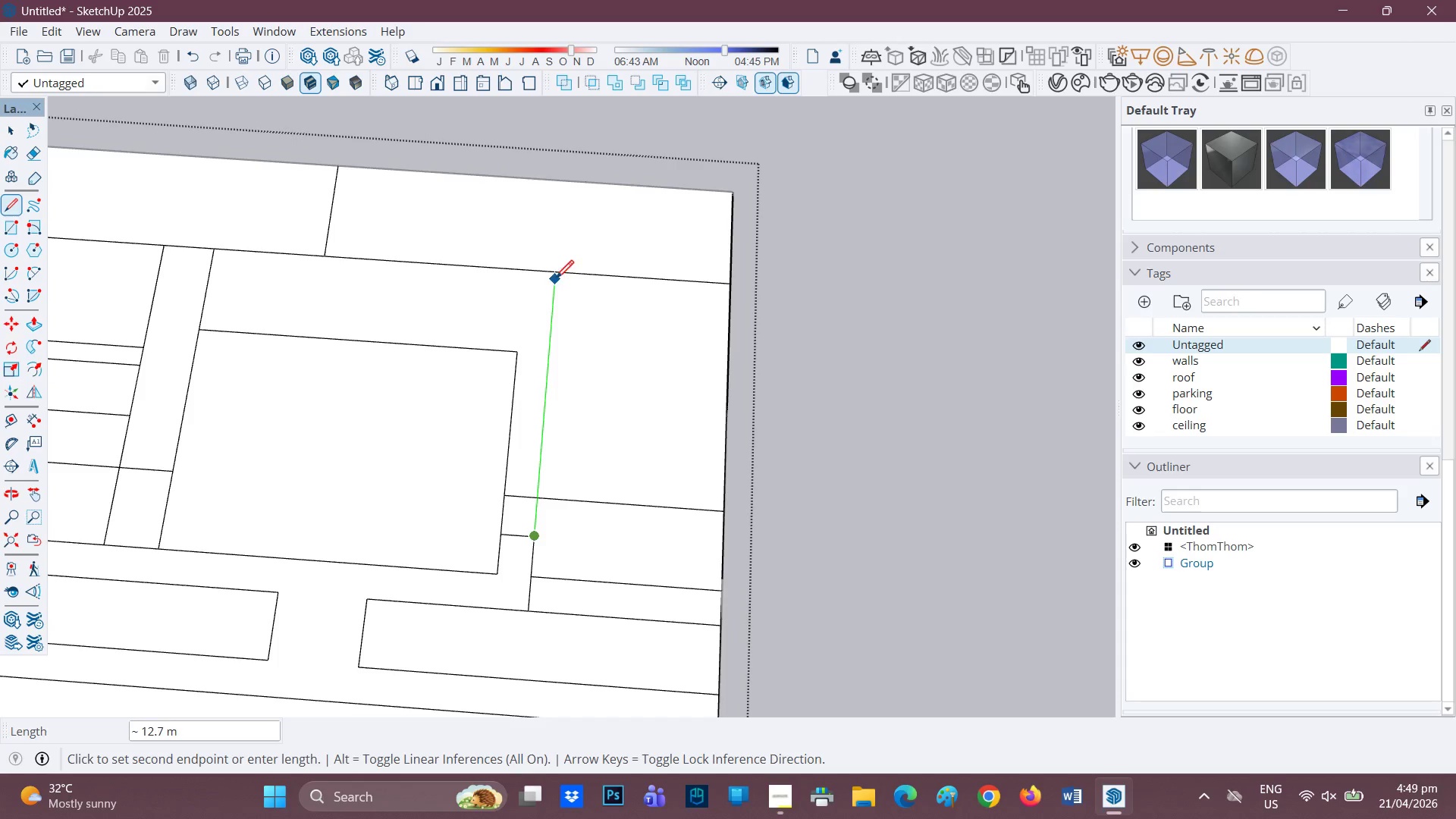 
left_click([556, 276])
 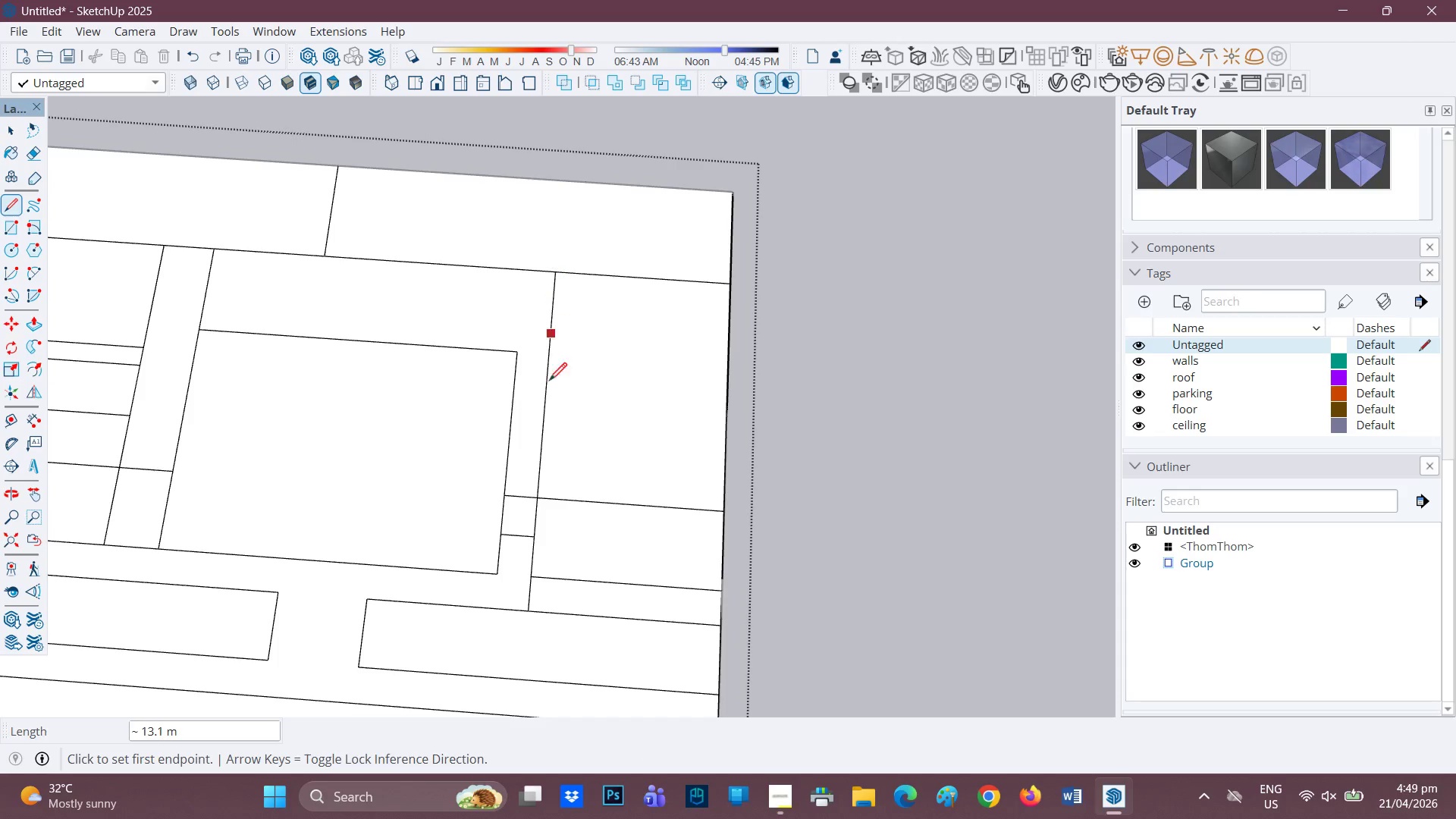 
scroll: coordinate [540, 428], scroll_direction: up, amount: 1.0
 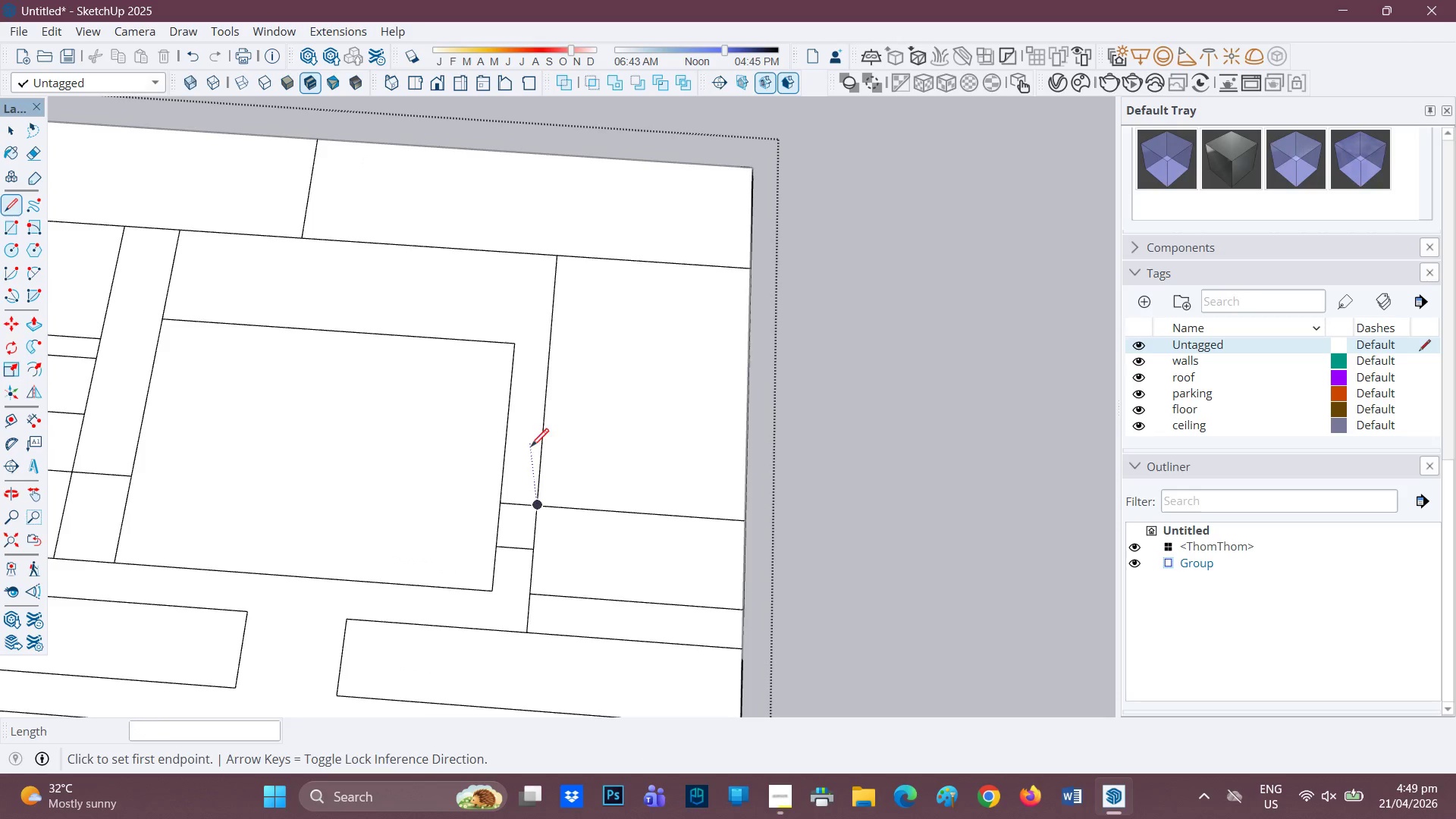 
key(E)
 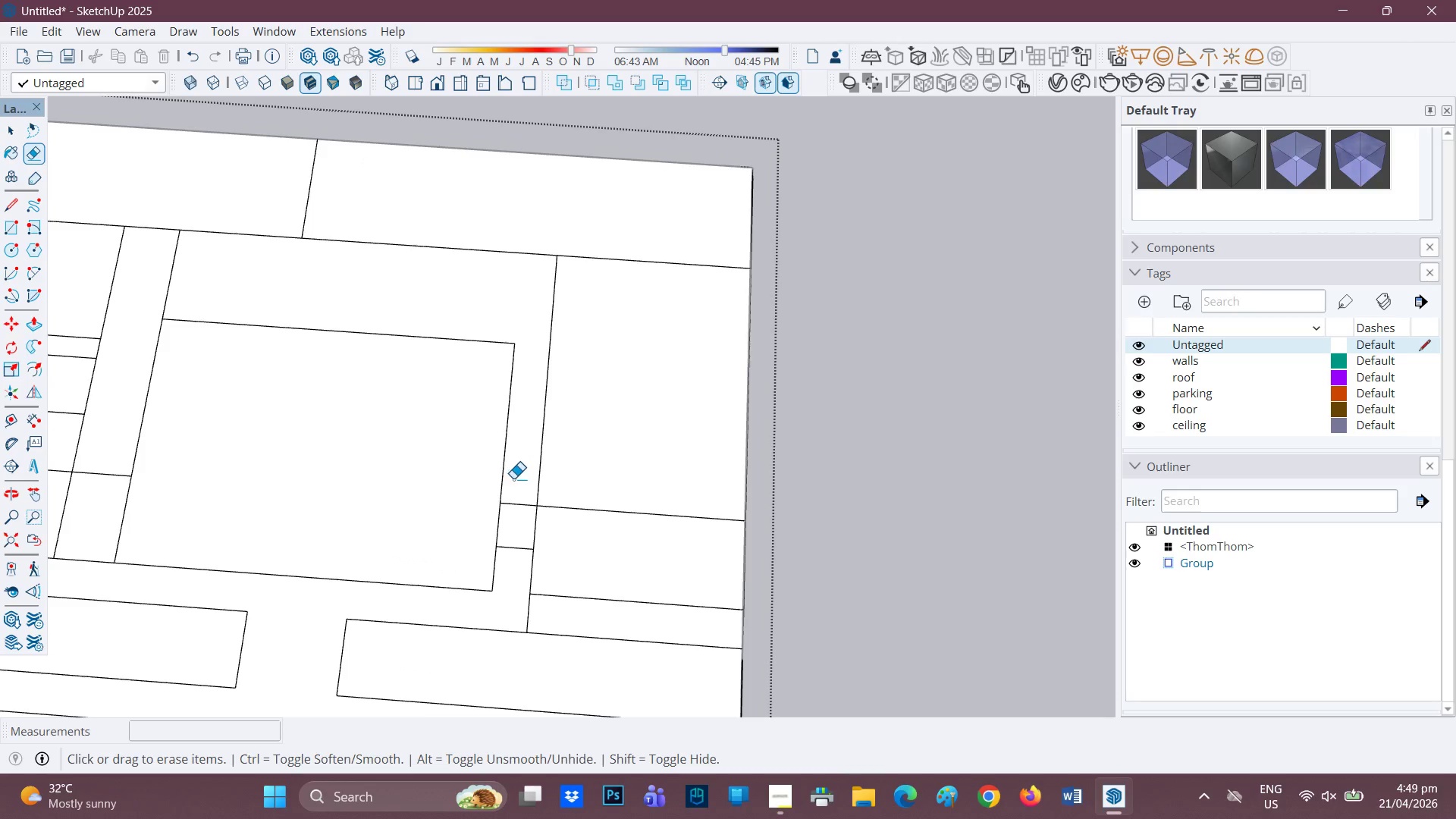 
left_click_drag(start_coordinate=[516, 485], to_coordinate=[505, 581])
 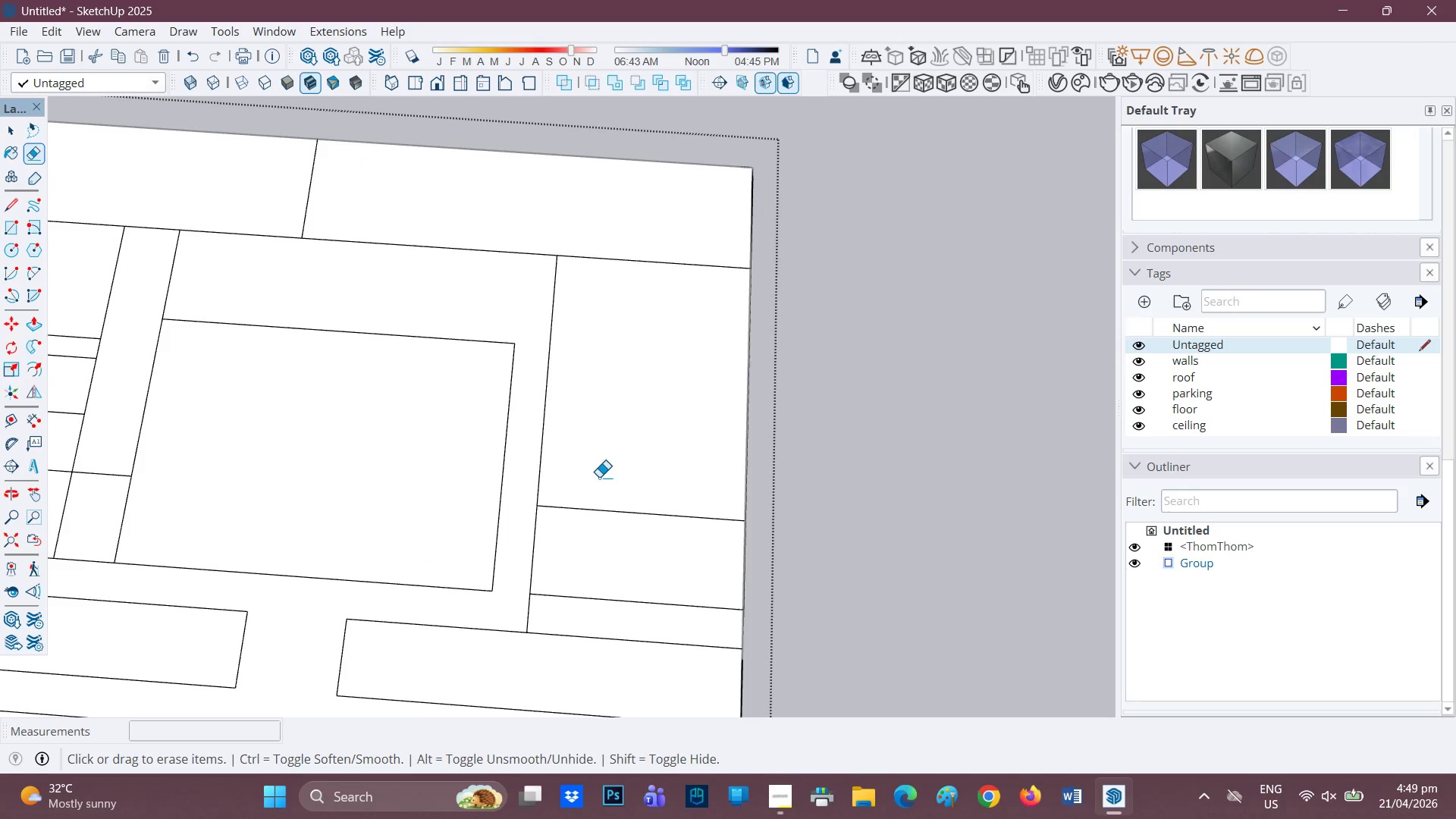 
left_click_drag(start_coordinate=[599, 482], to_coordinate=[584, 535])
 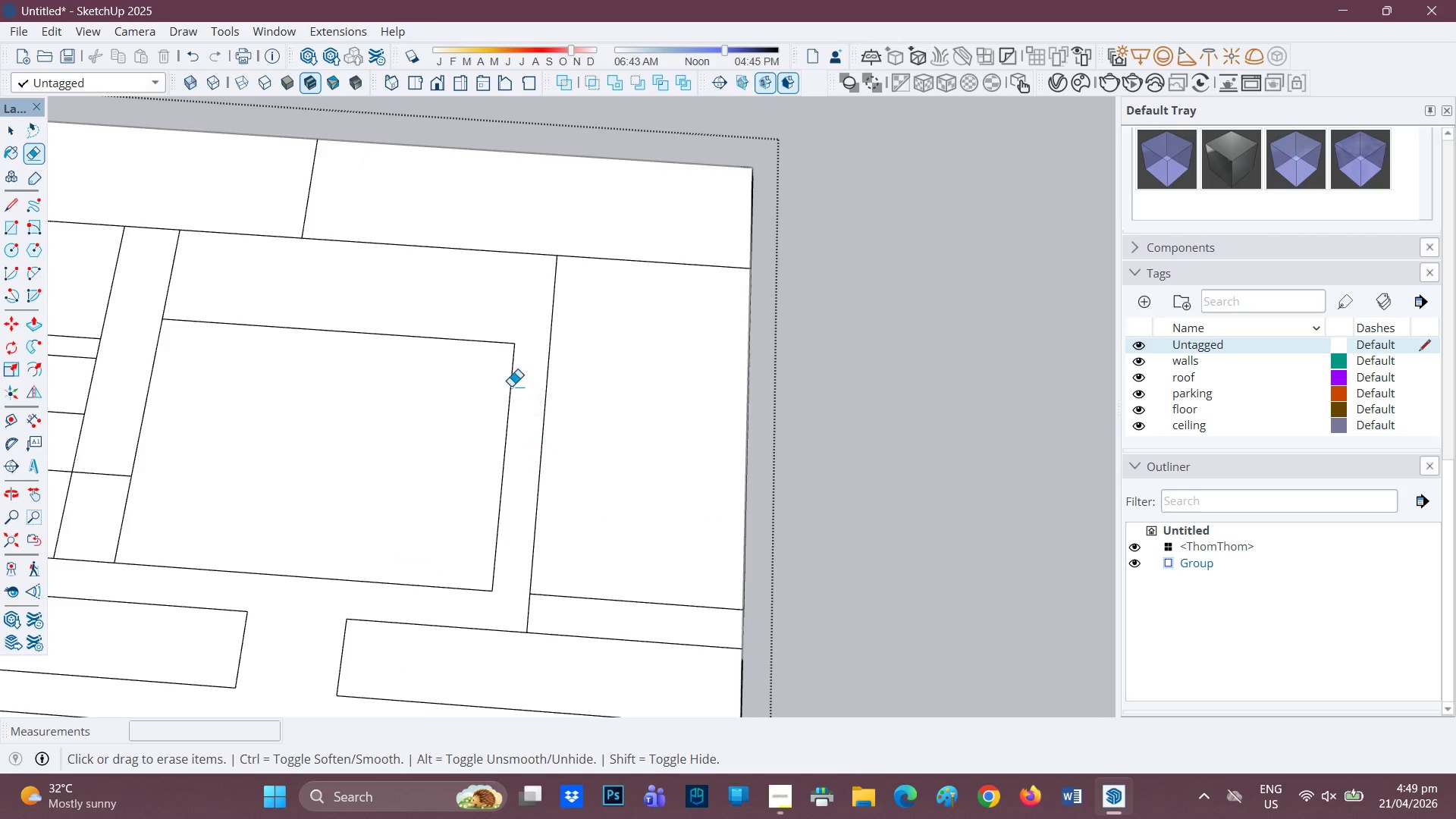 
scroll: coordinate [500, 383], scroll_direction: none, amount: 0.0
 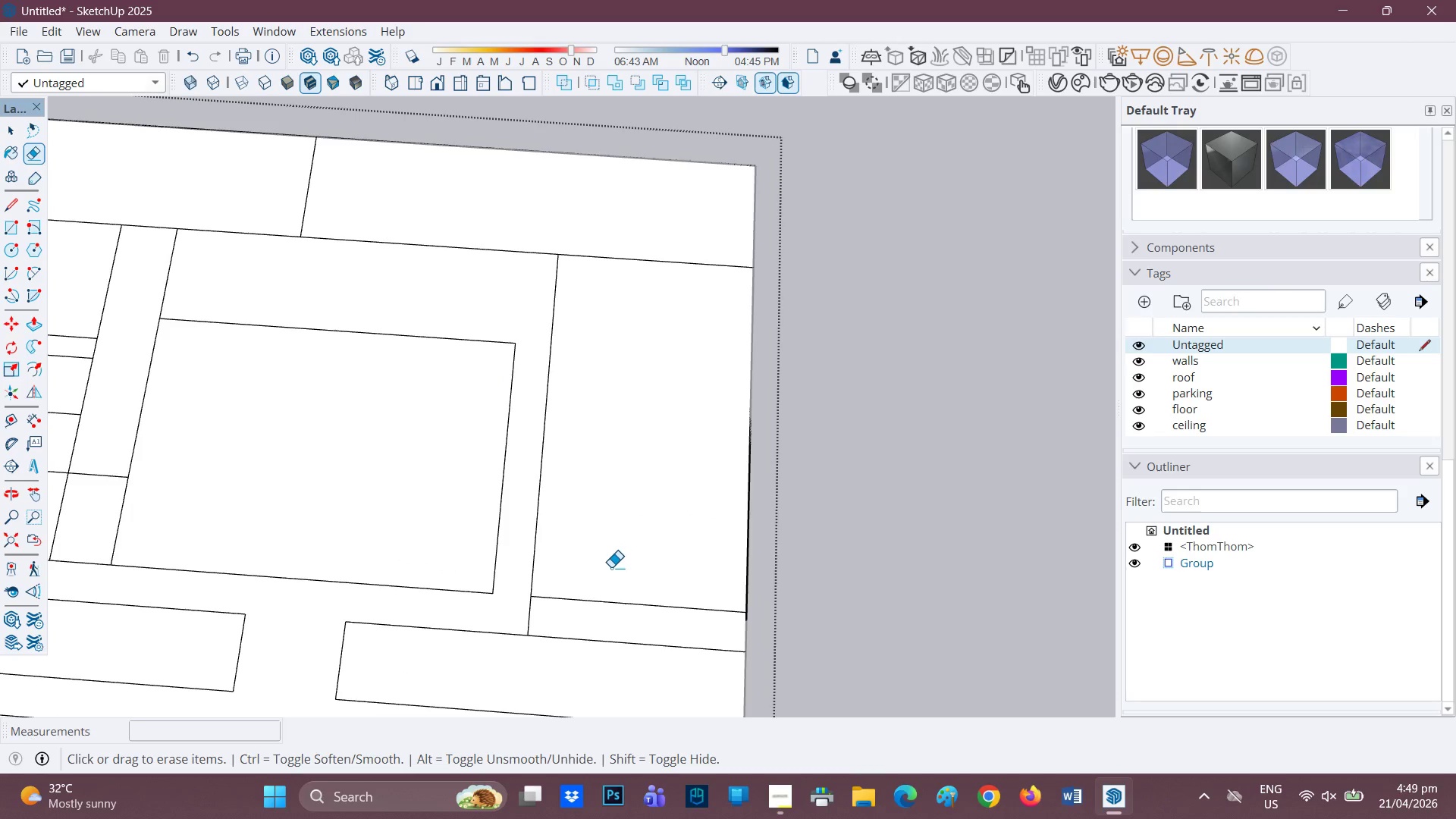 
left_click_drag(start_coordinate=[588, 591], to_coordinate=[583, 607])
 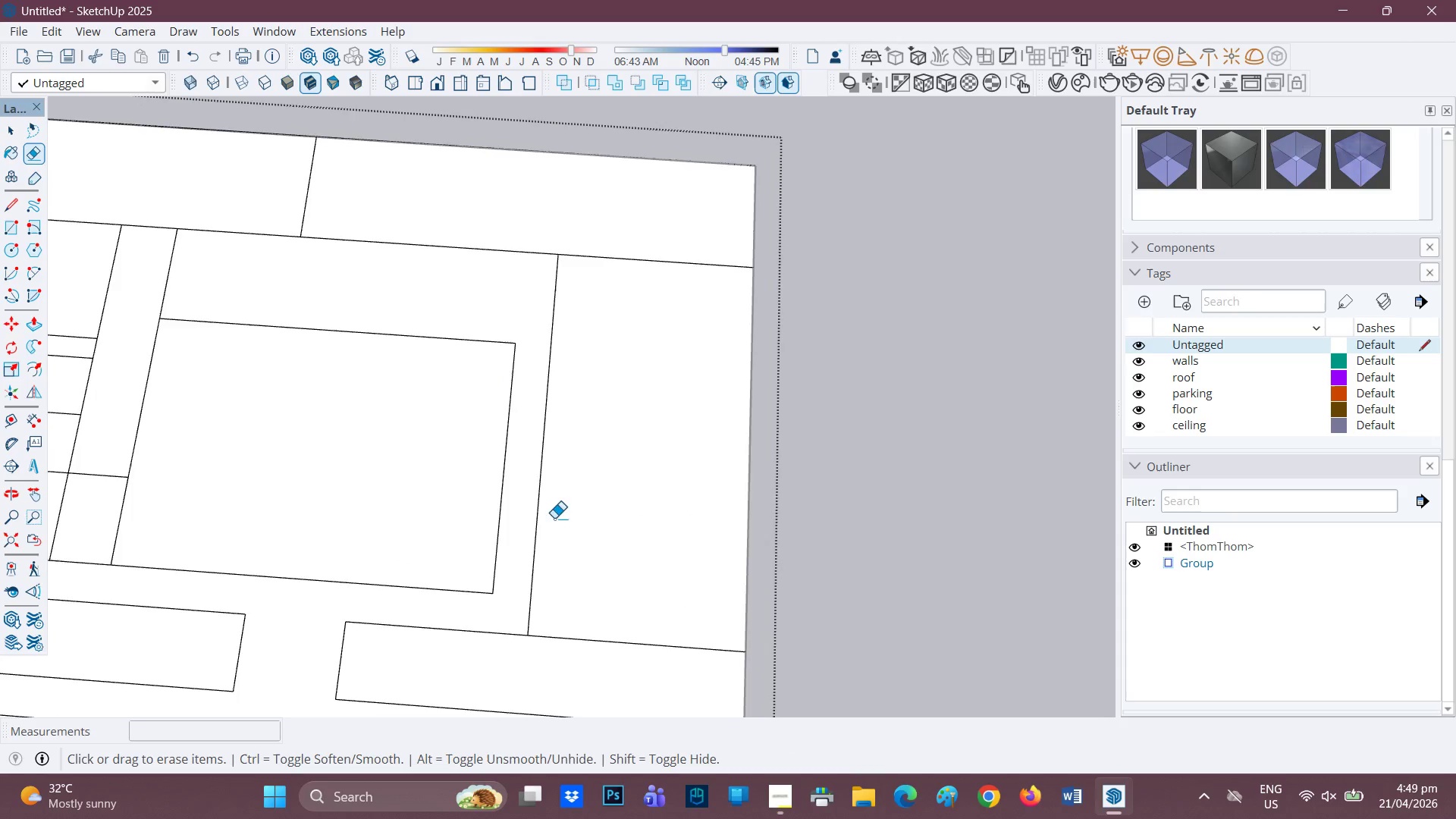 
scroll: coordinate [543, 508], scroll_direction: down, amount: 1.0
 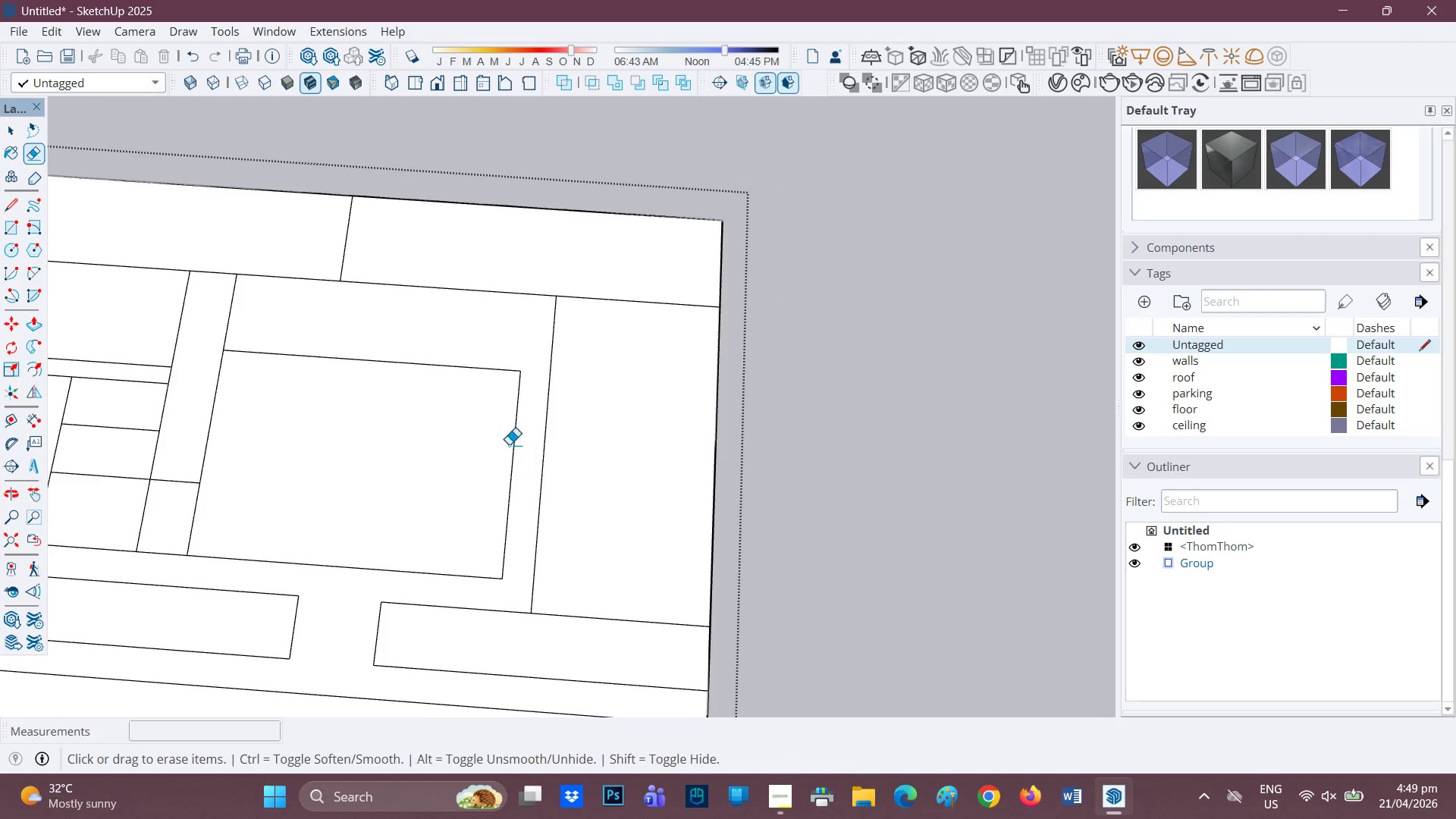 
key(H)
 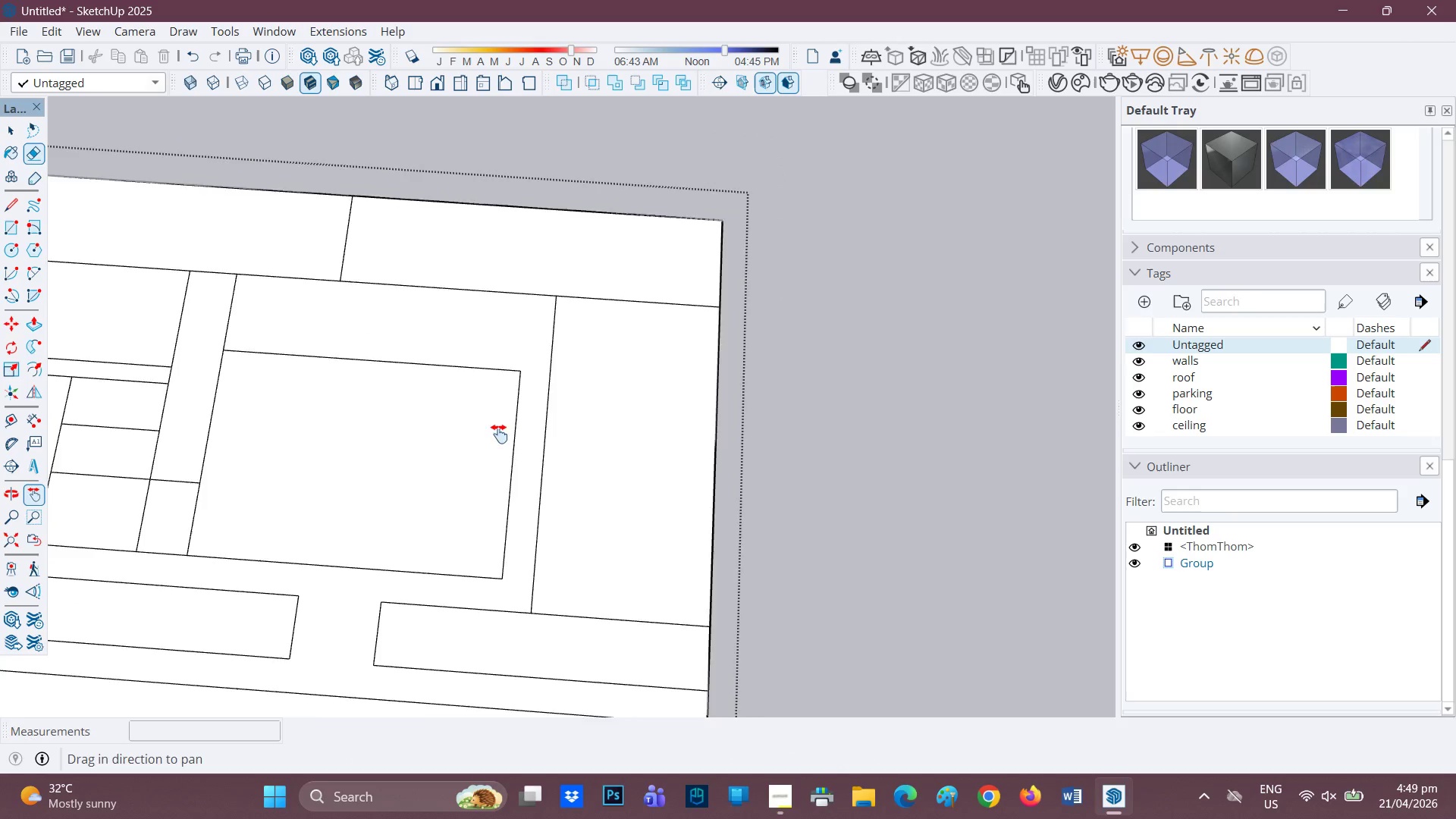 
left_click_drag(start_coordinate=[500, 441], to_coordinate=[552, 512])
 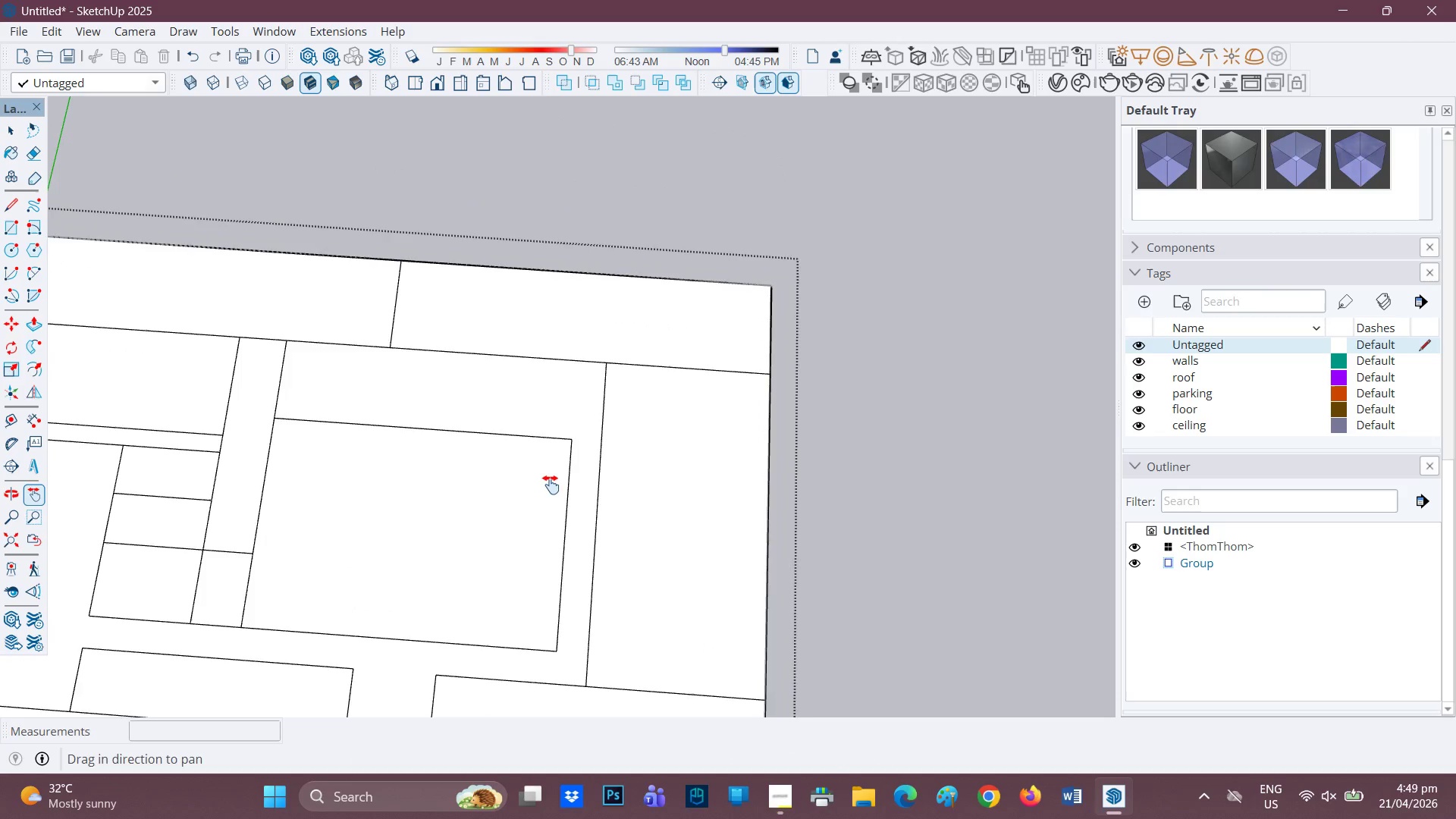 
scroll: coordinate [532, 472], scroll_direction: up, amount: 2.0
 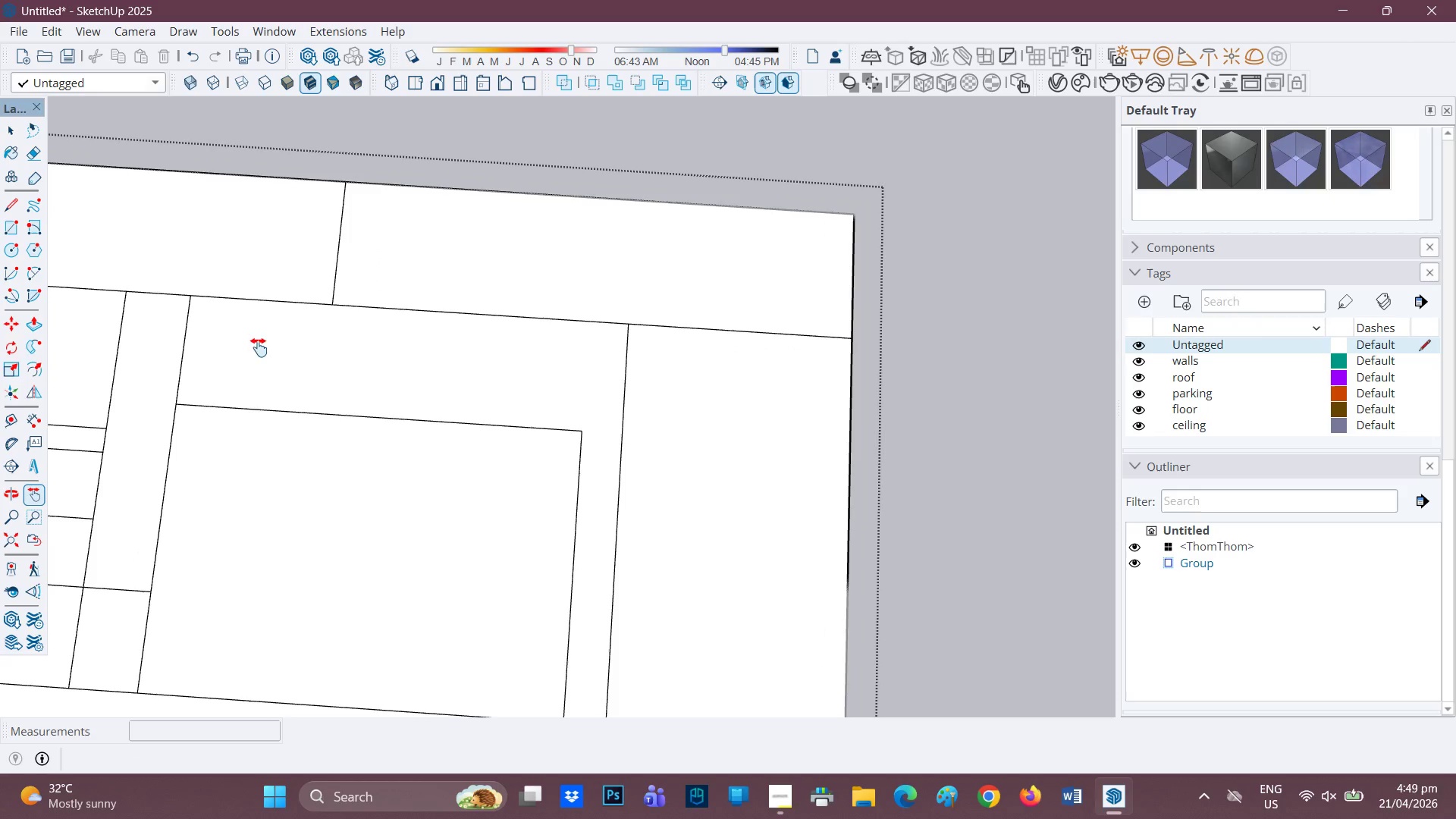 
scroll: coordinate [216, 349], scroll_direction: none, amount: 0.0
 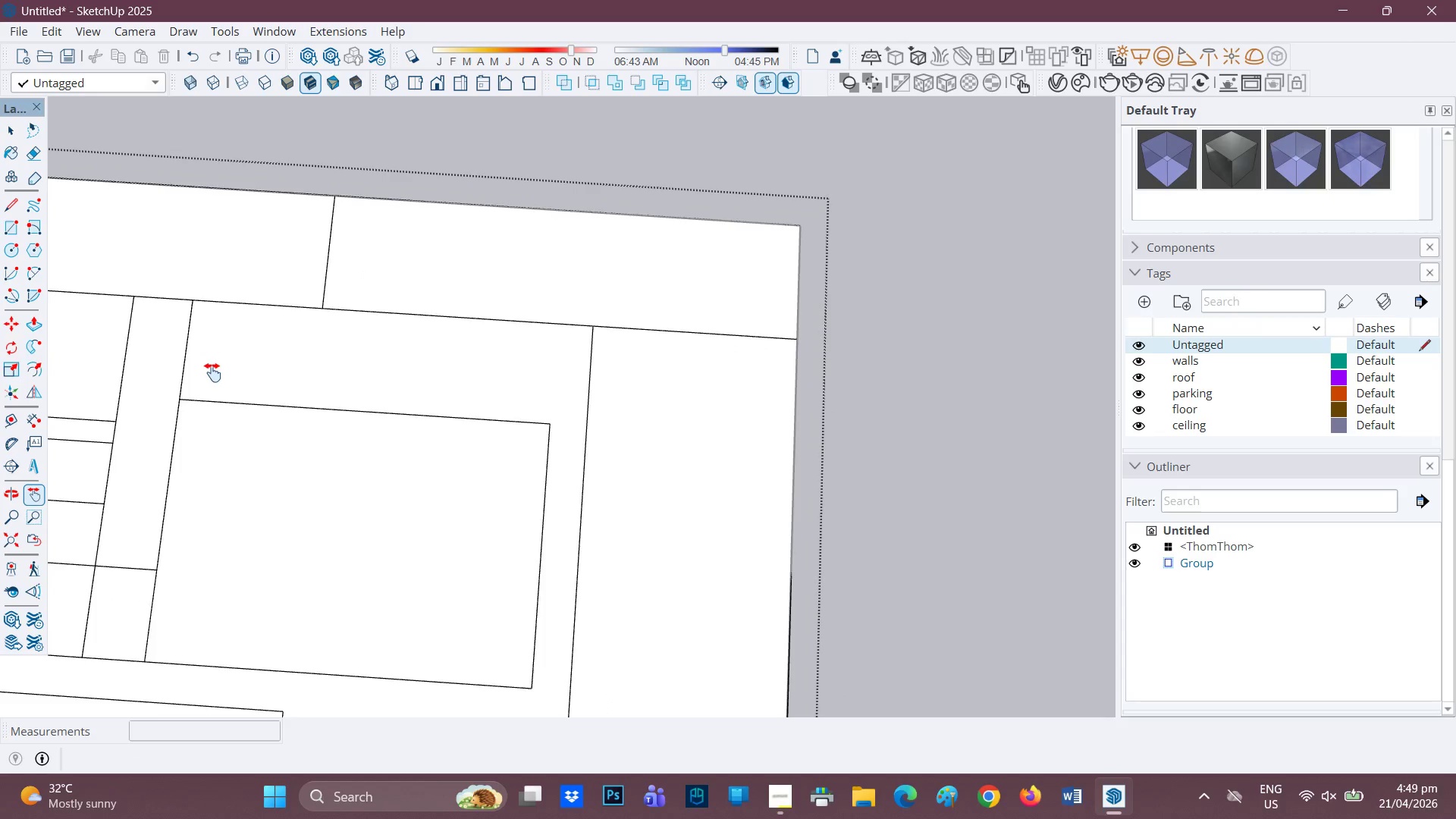 
scroll: coordinate [215, 382], scroll_direction: down, amount: 2.0
 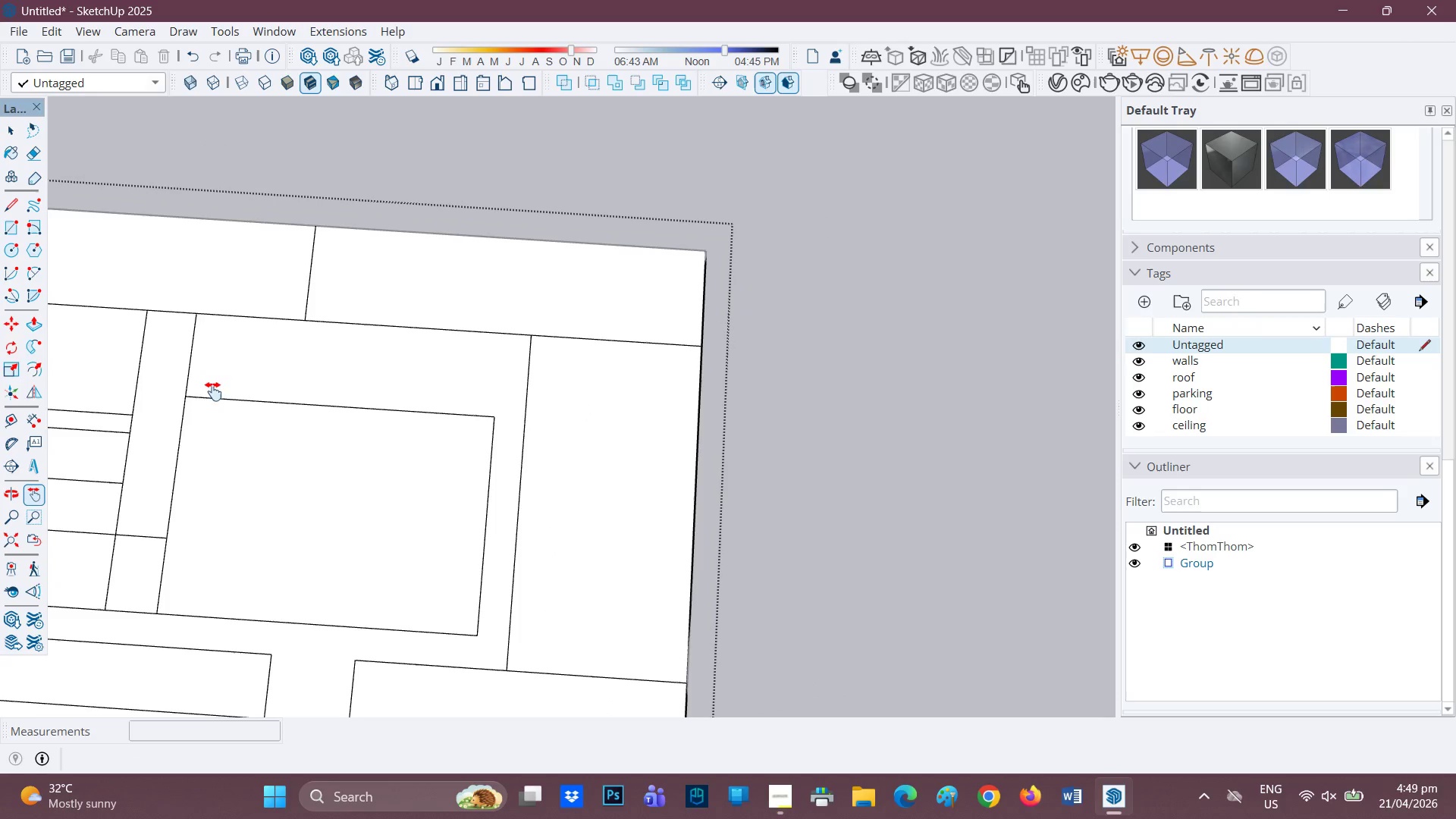 
key(H)
 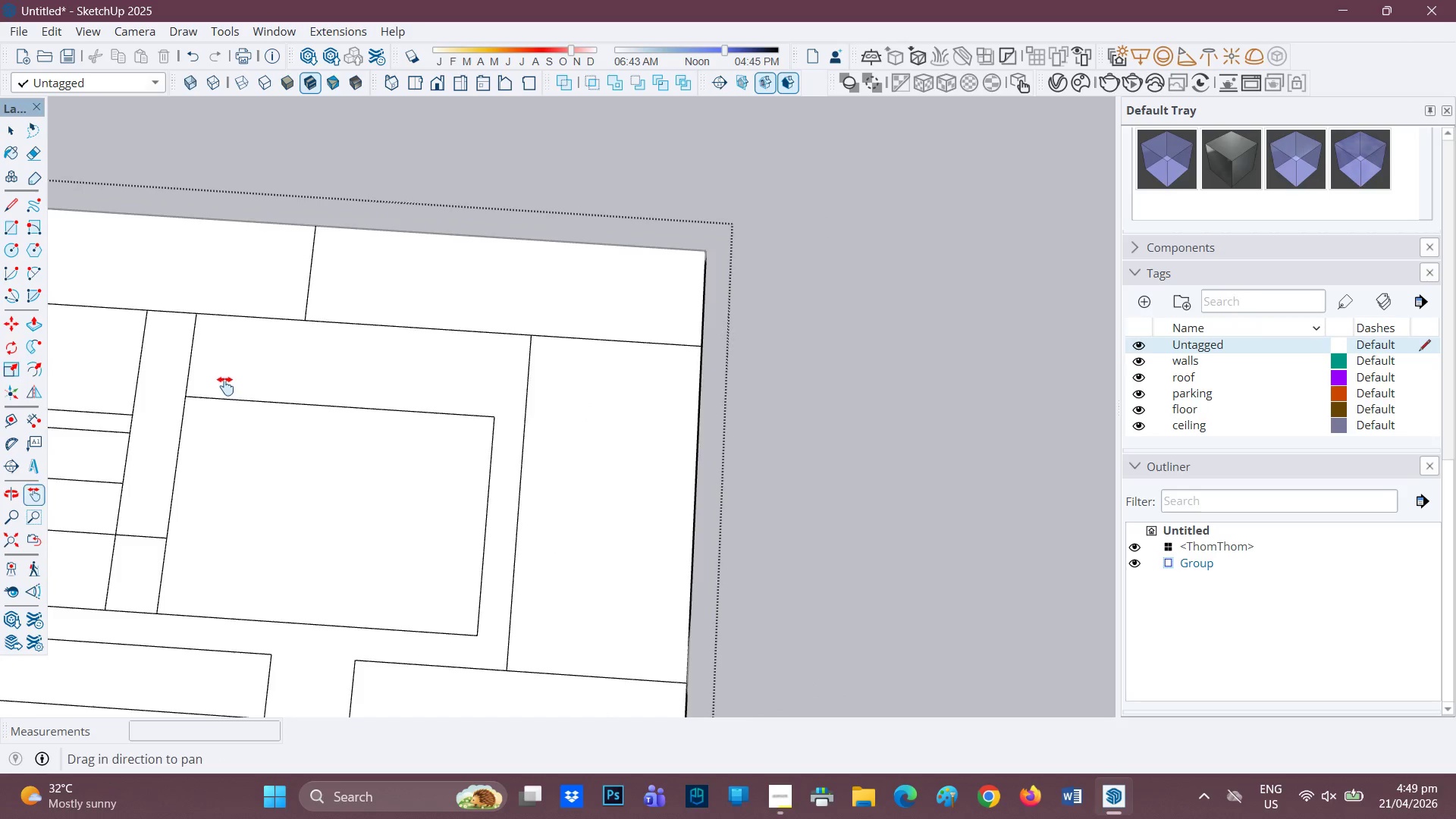 
left_click_drag(start_coordinate=[238, 386], to_coordinate=[504, 388])
 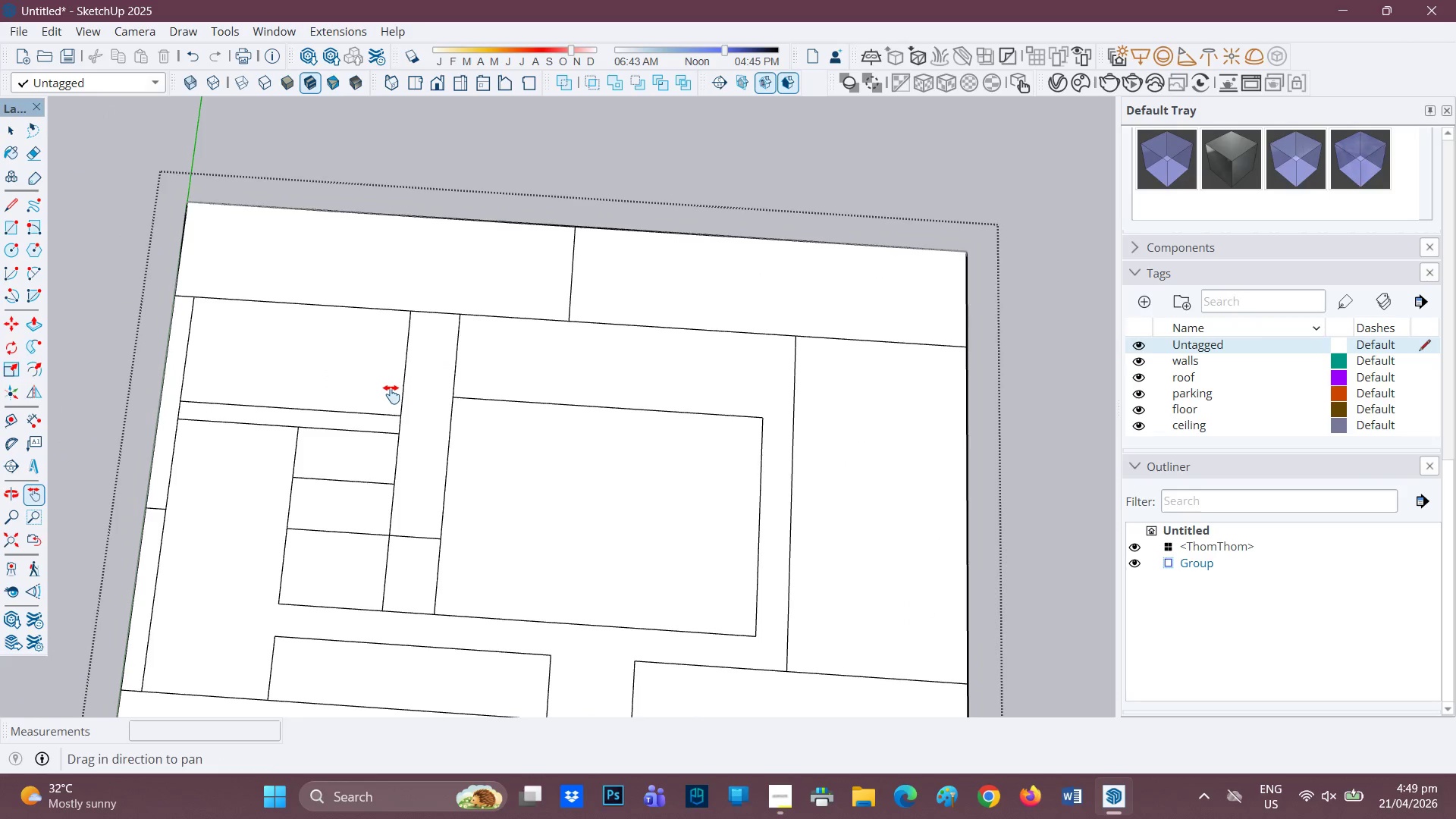 
scroll: coordinate [387, 389], scroll_direction: none, amount: 0.0
 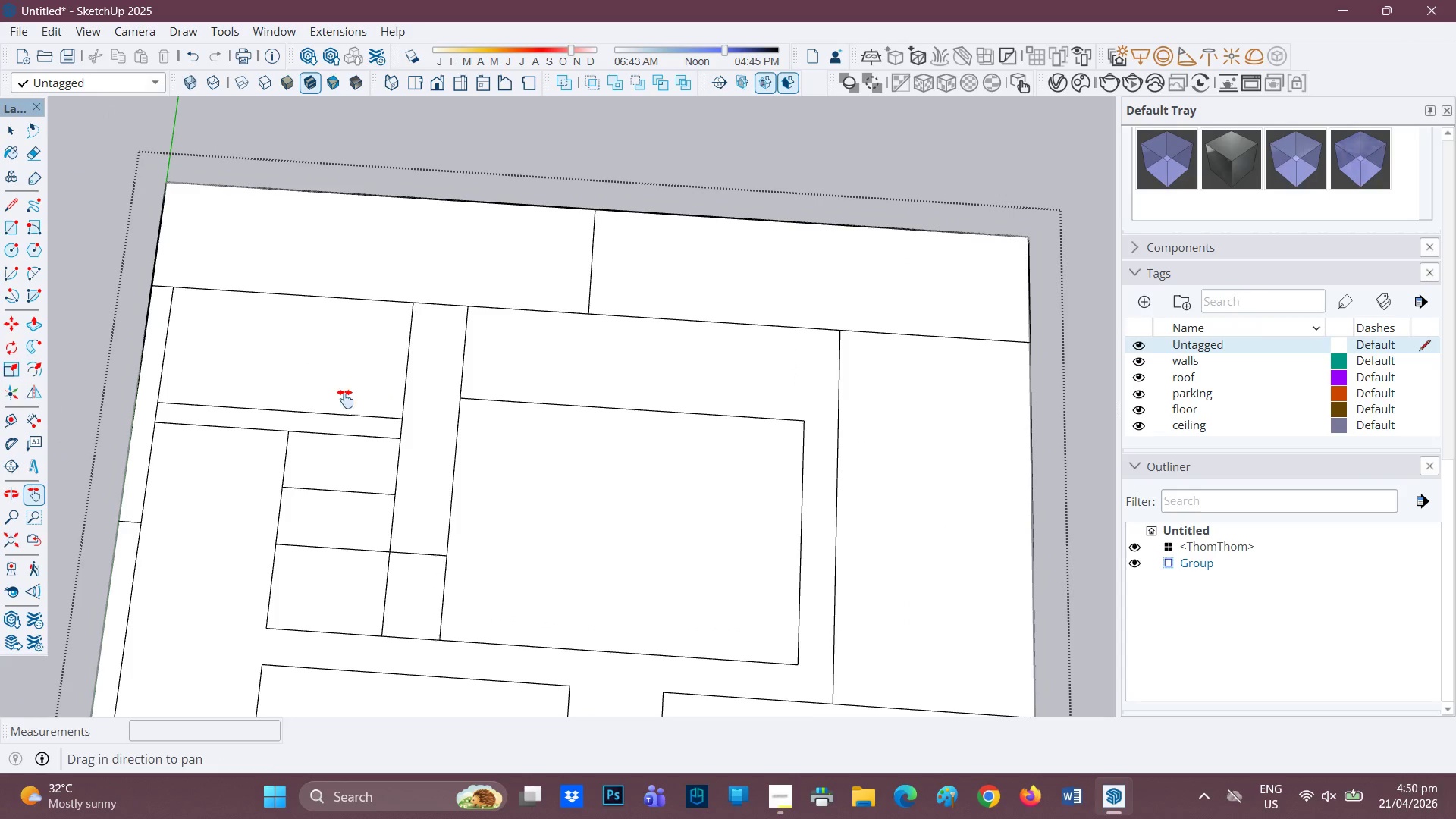 
scroll: coordinate [269, 406], scroll_direction: down, amount: 1.0
 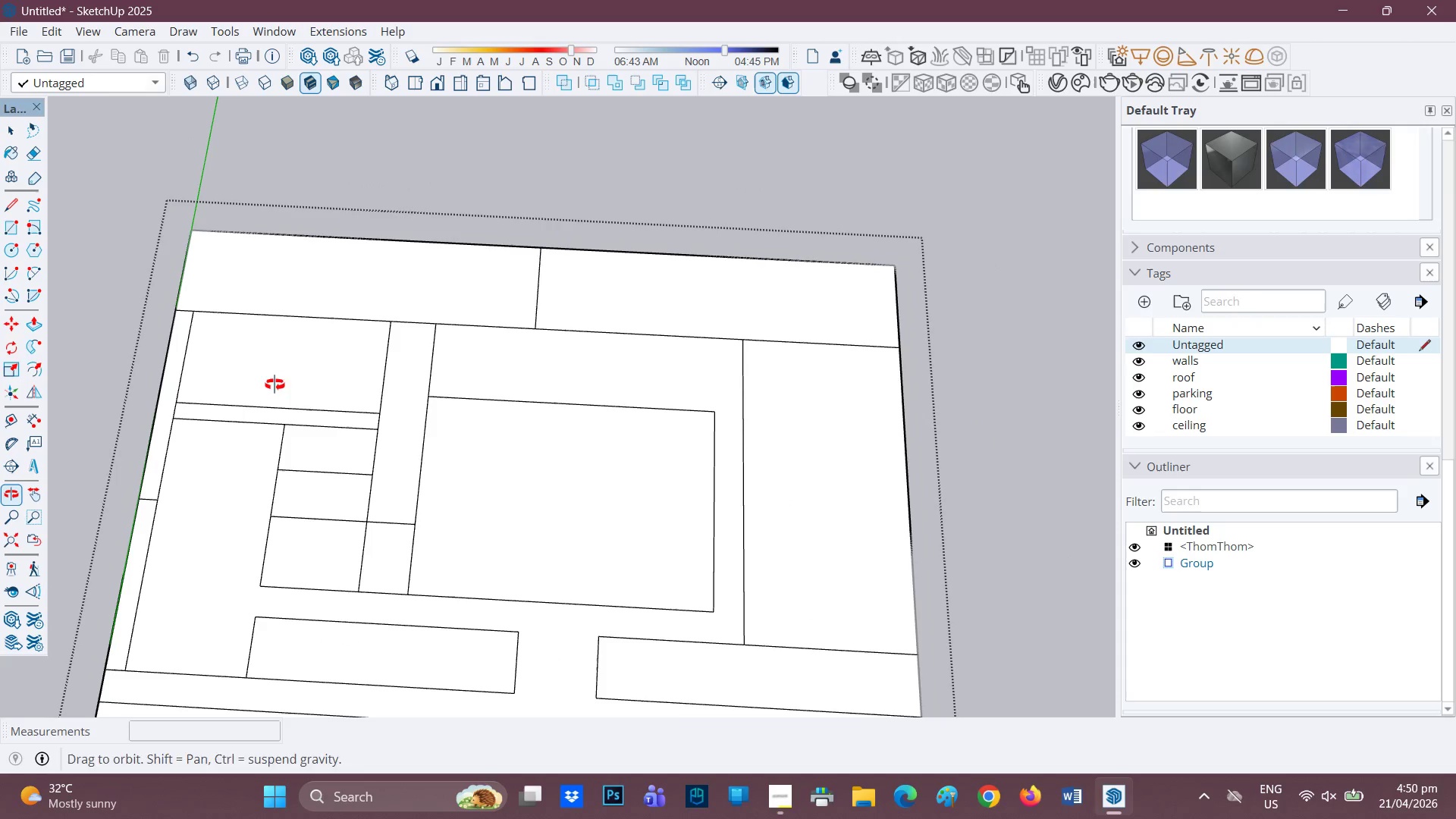 
scroll: coordinate [302, 406], scroll_direction: none, amount: 0.0
 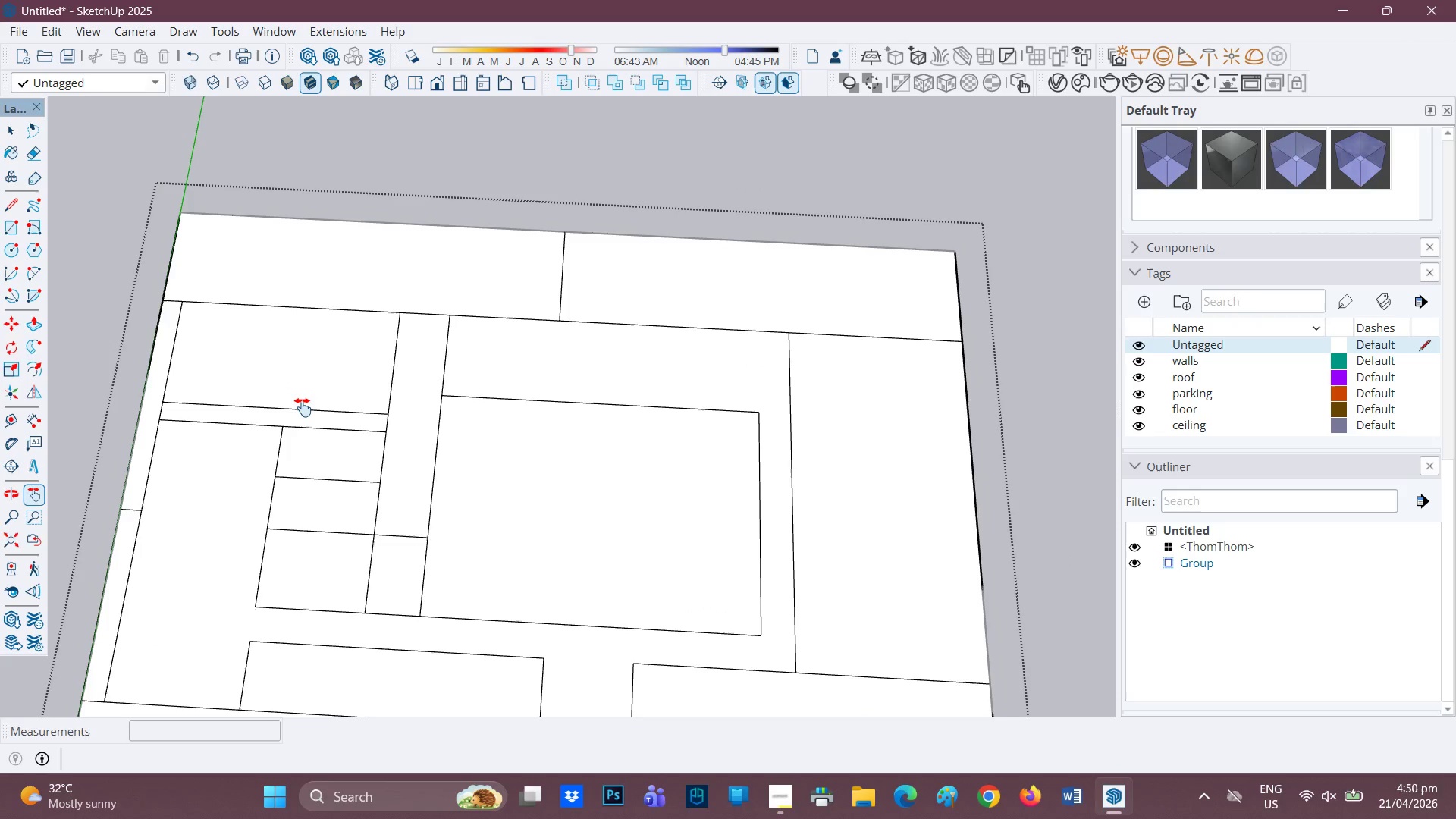 
scroll: coordinate [268, 418], scroll_direction: up, amount: 5.0
 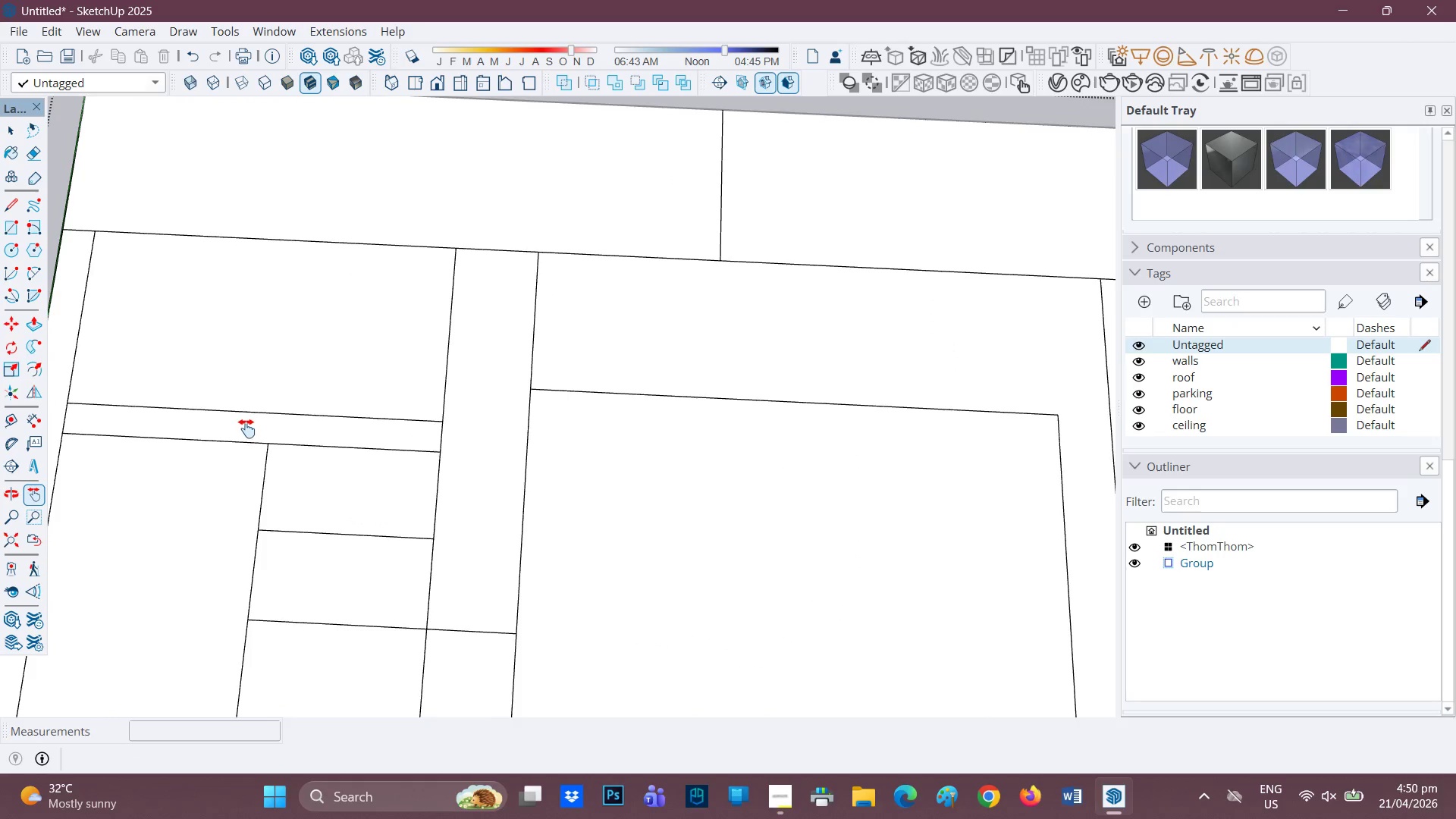 
key(L)
 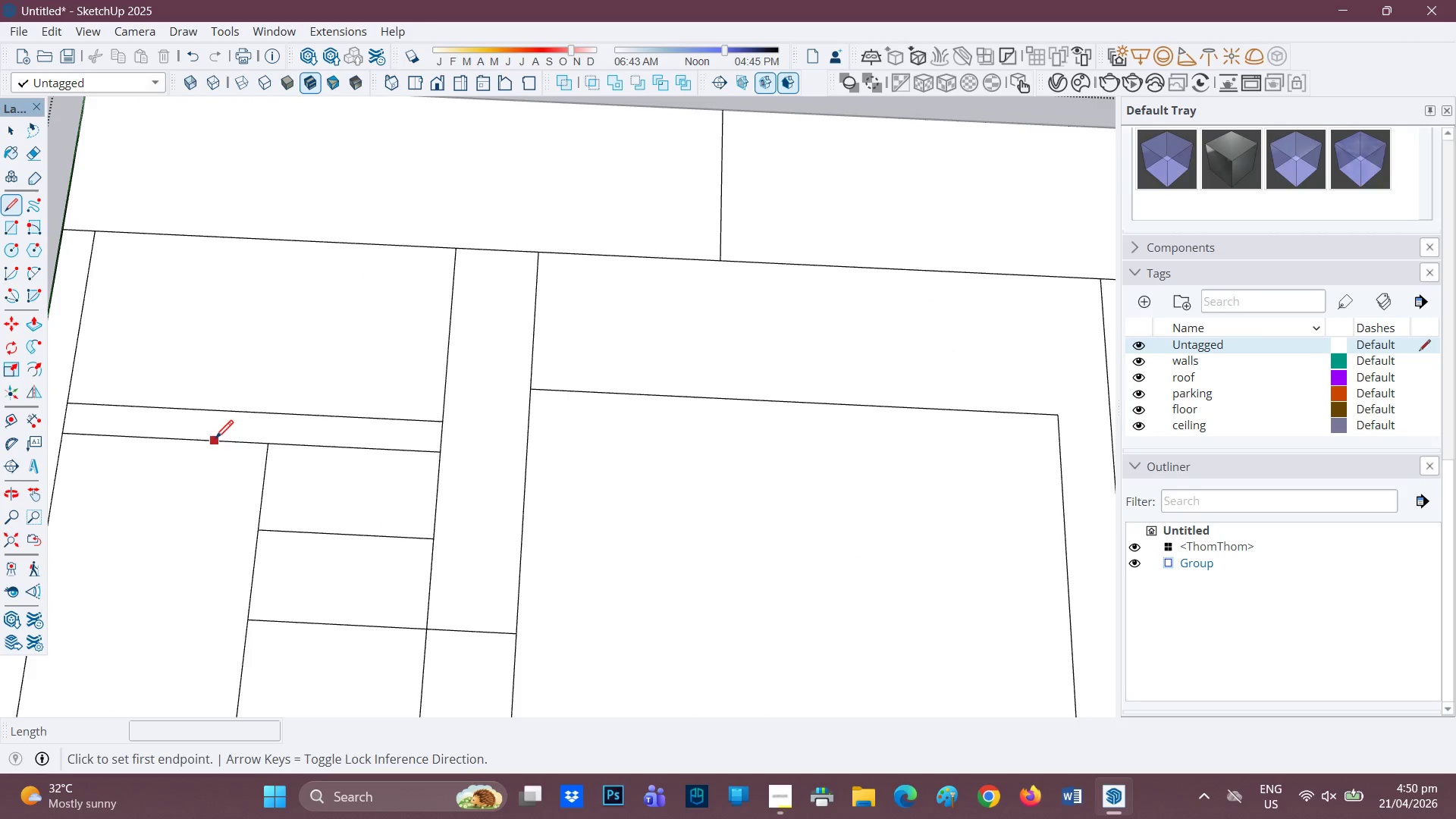 
left_click_drag(start_coordinate=[217, 439], to_coordinate=[218, 429])
 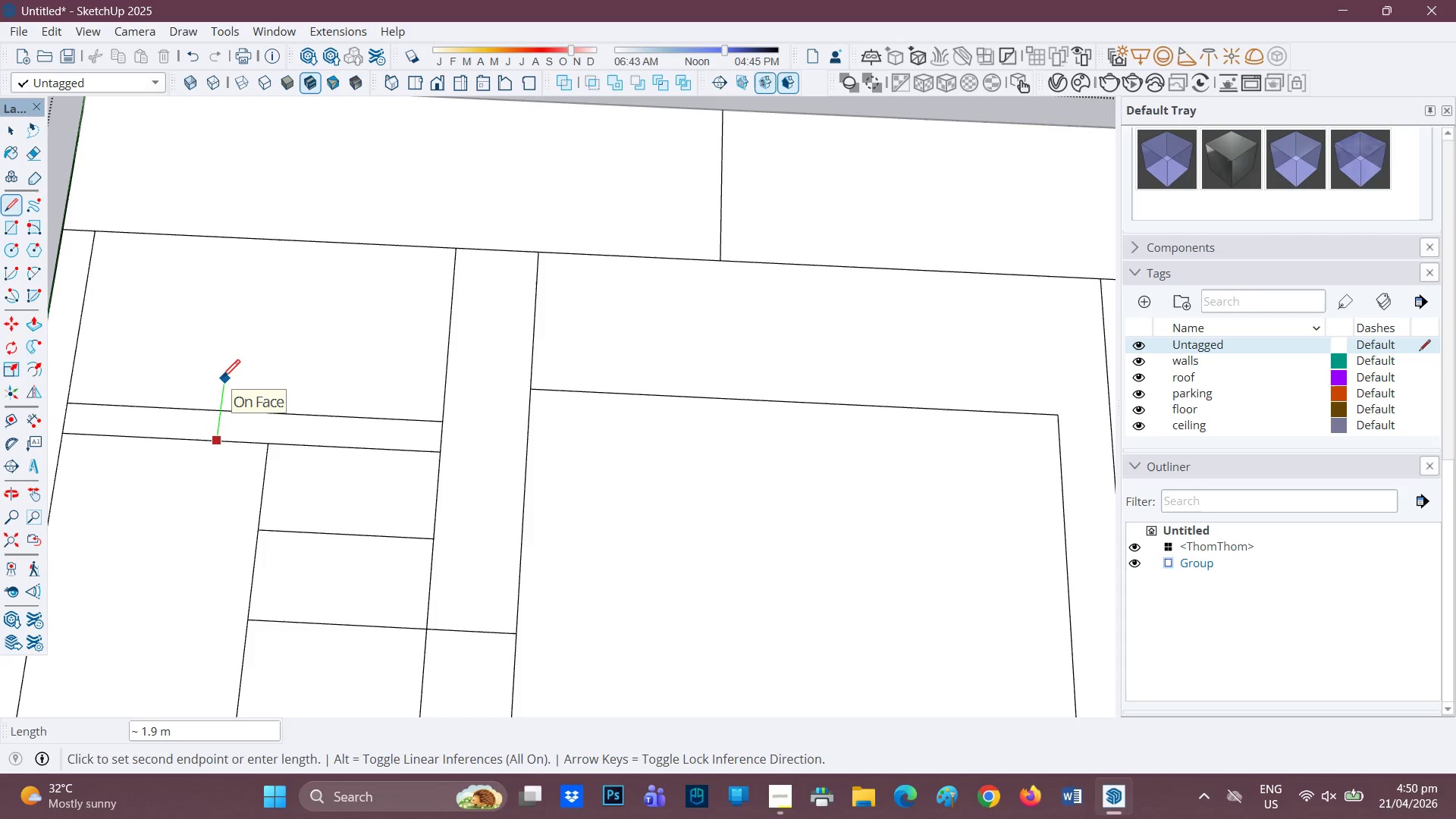 
type(5)
key(Backspace)
type(60")
 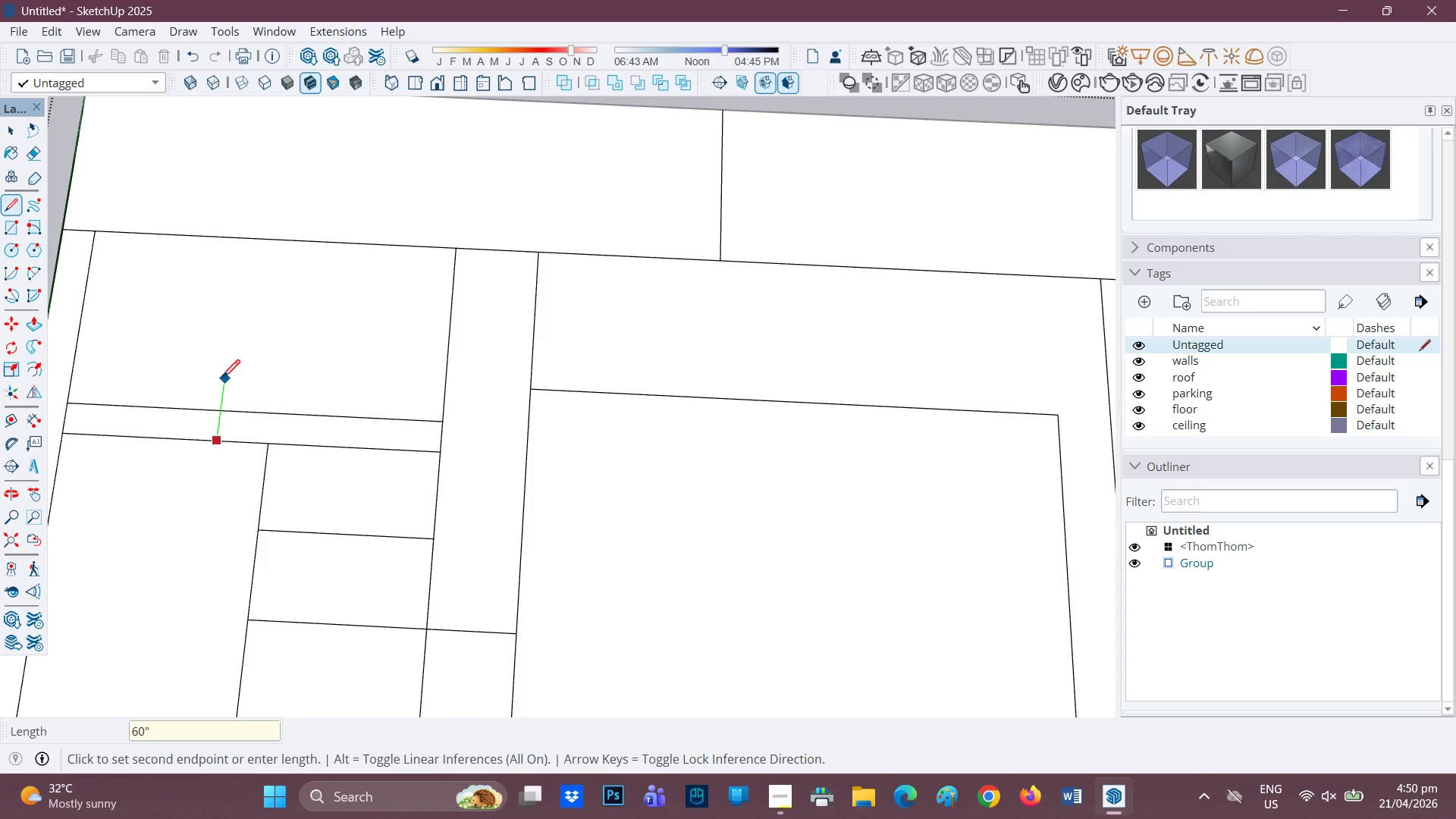 
key(Enter)
 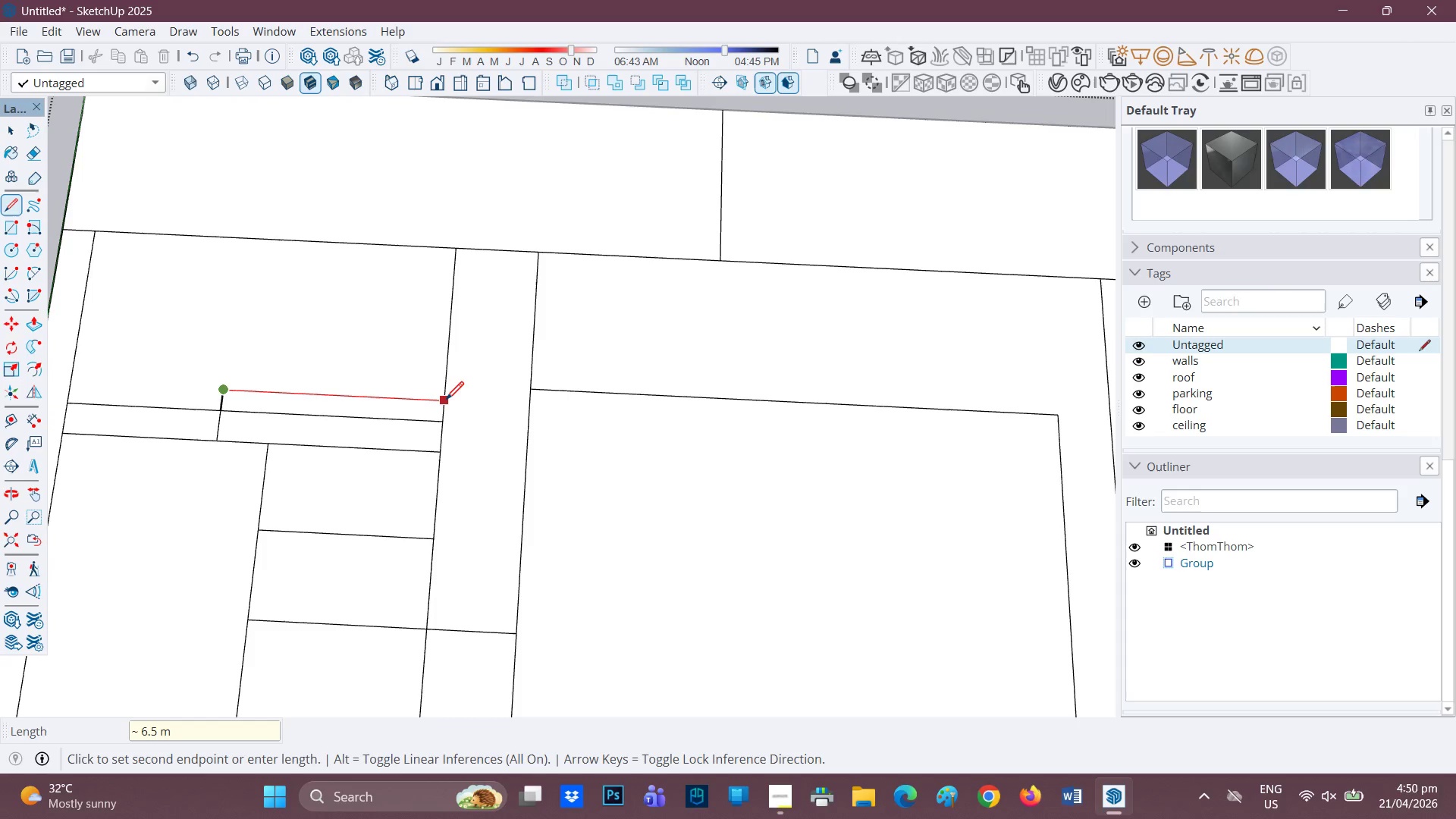 
left_click([447, 401])
 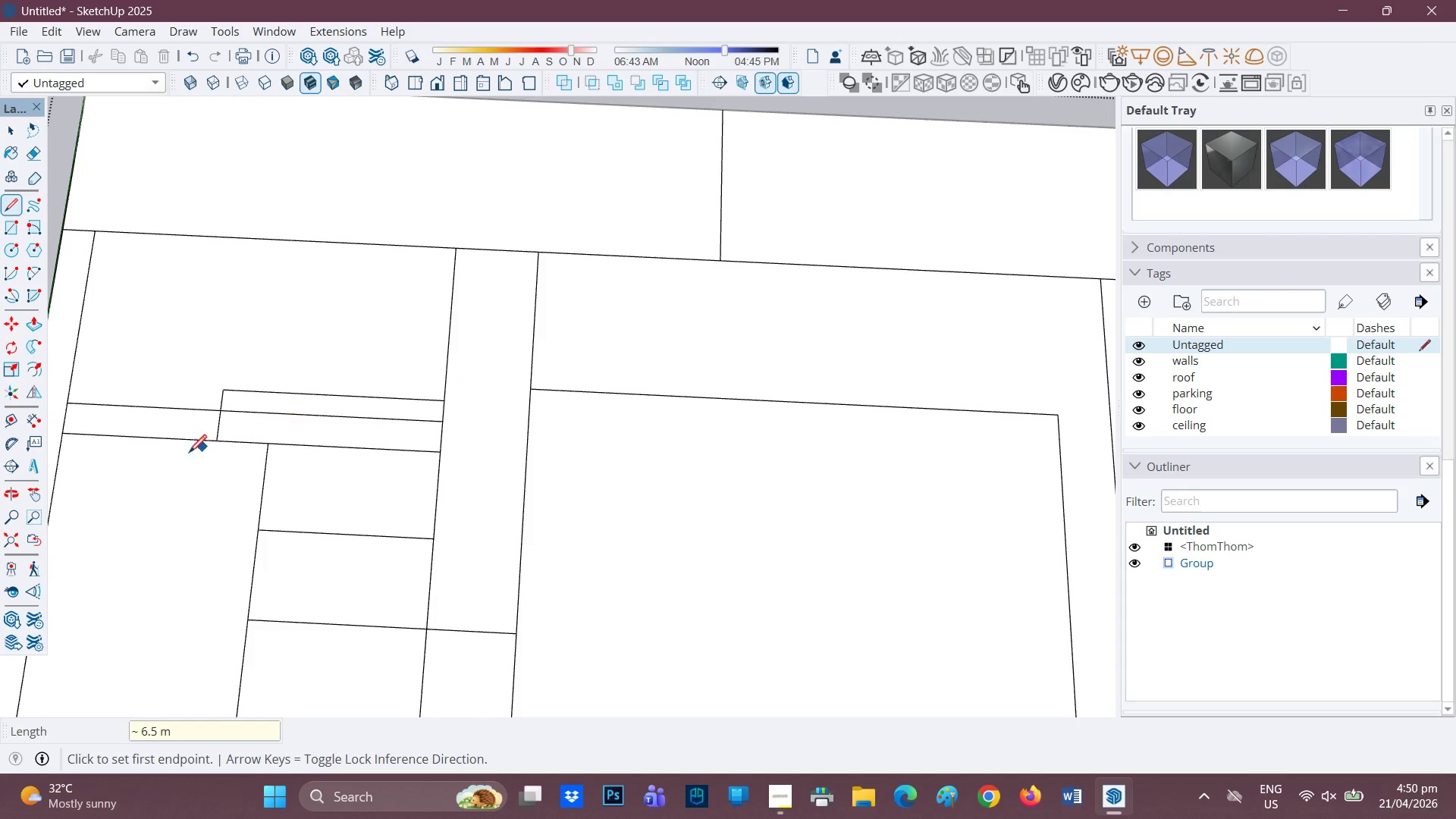 
scroll: coordinate [230, 445], scroll_direction: up, amount: 1.0
 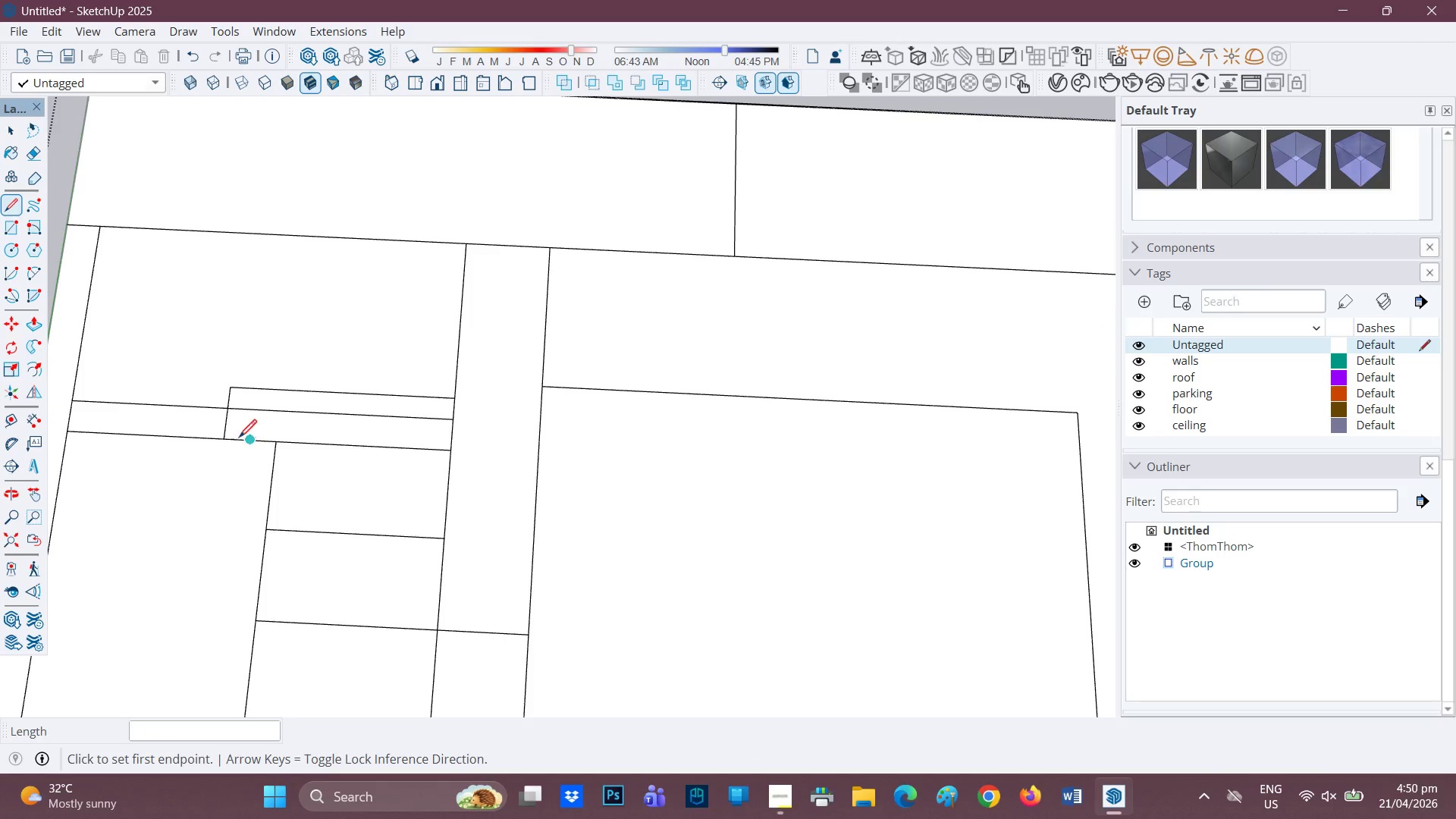 
scroll: coordinate [229, 431], scroll_direction: down, amount: 1.0
 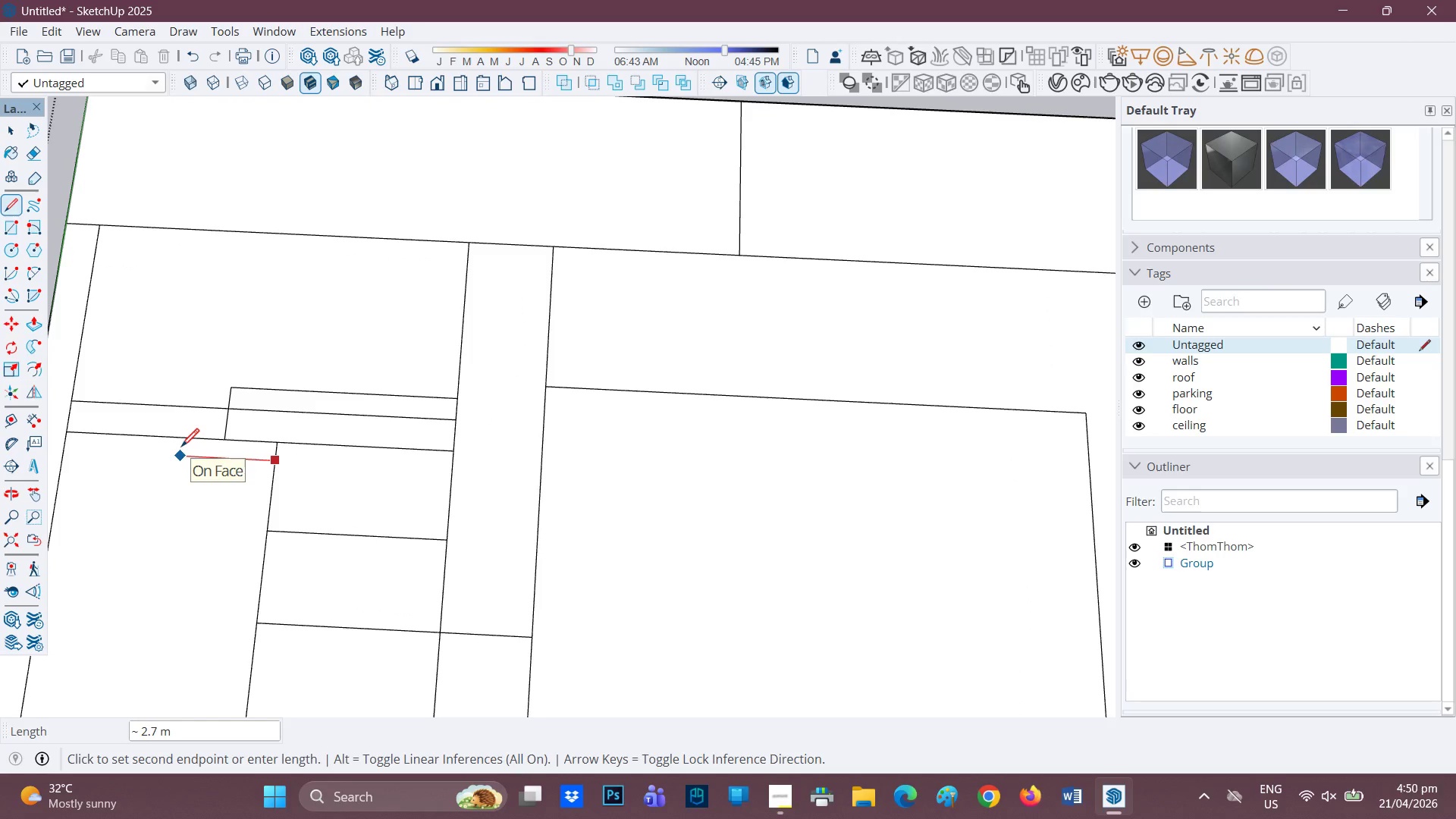 
type(60")
 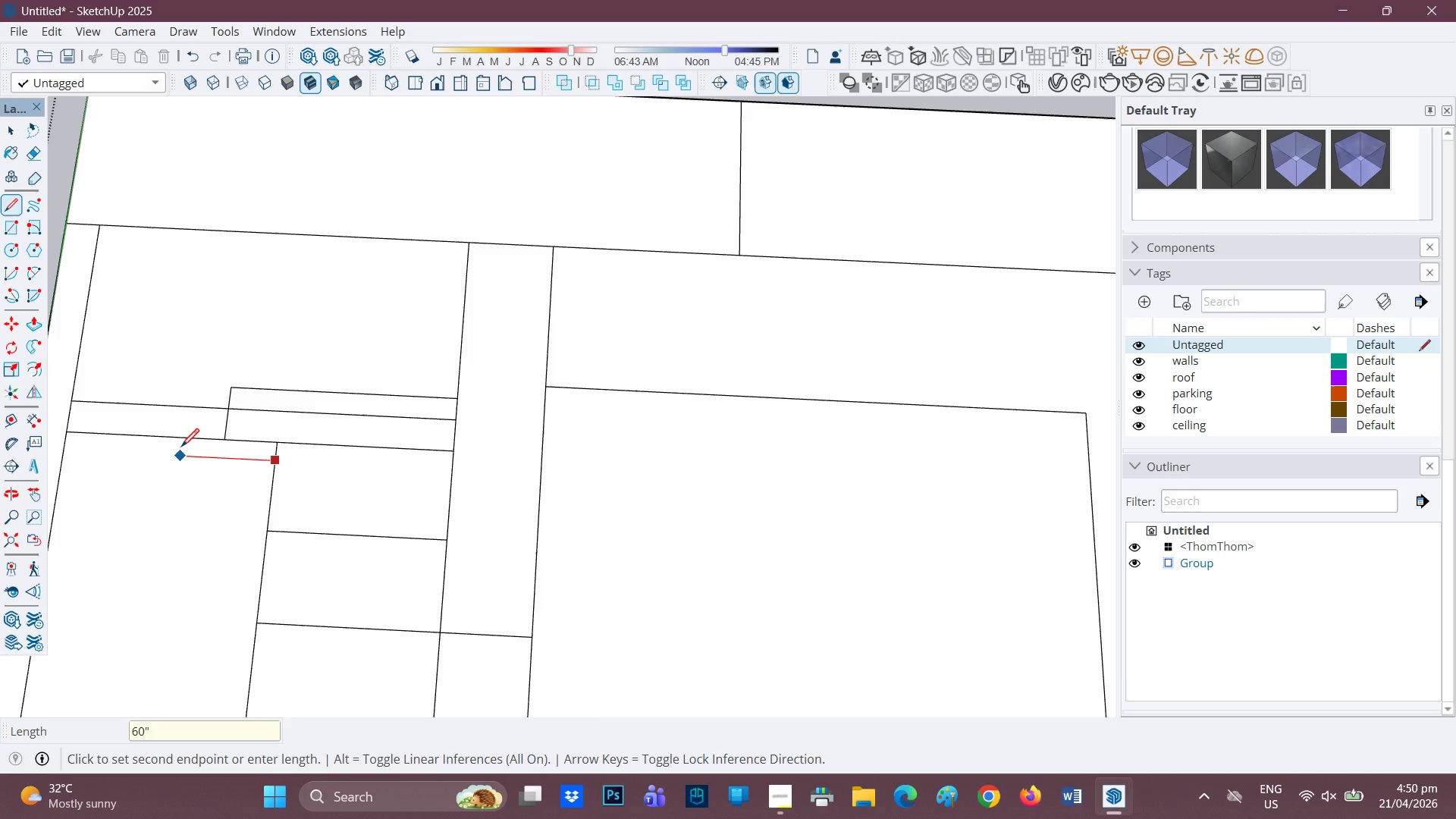 
key(Enter)
 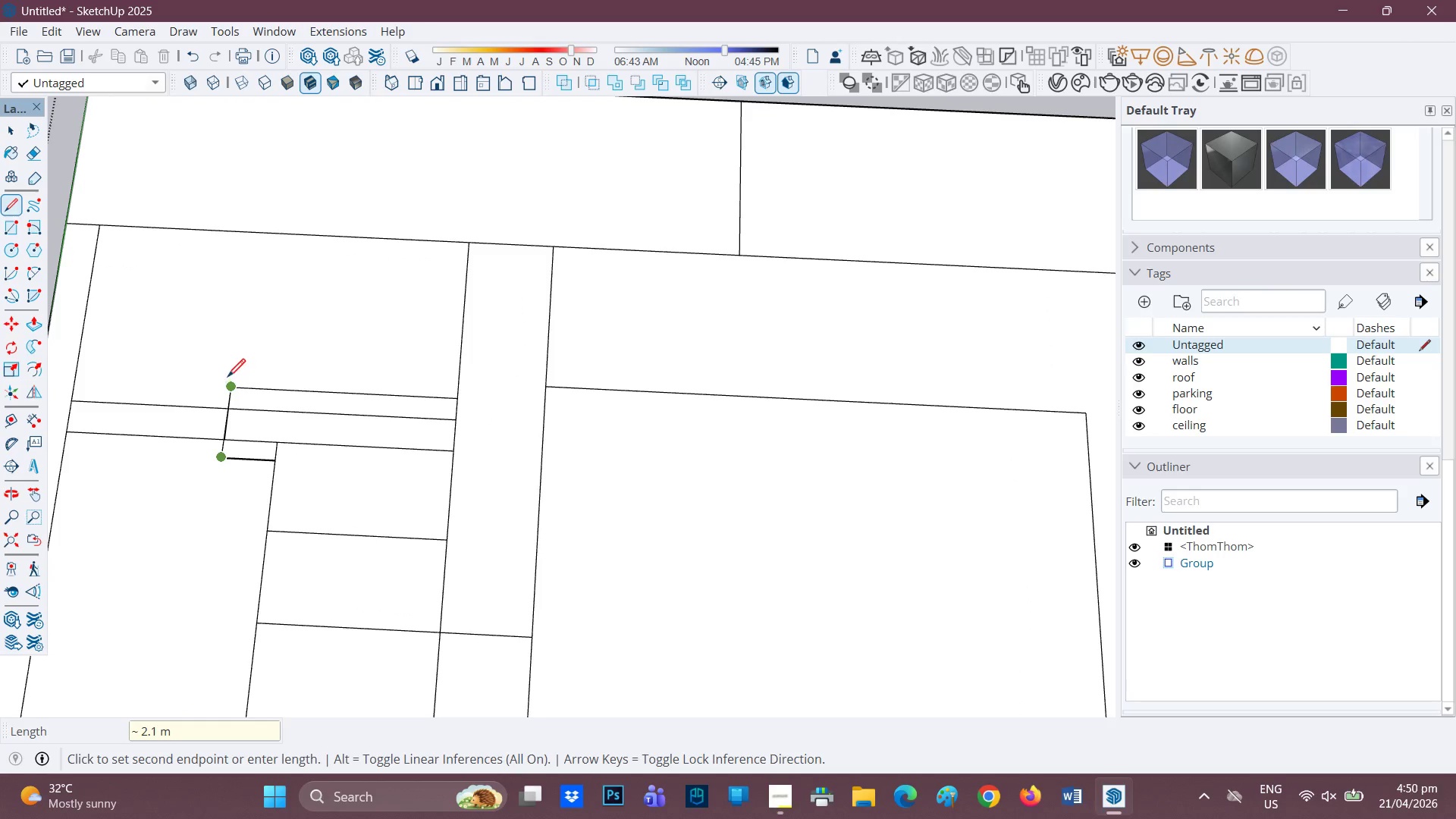 
left_click([238, 353])
 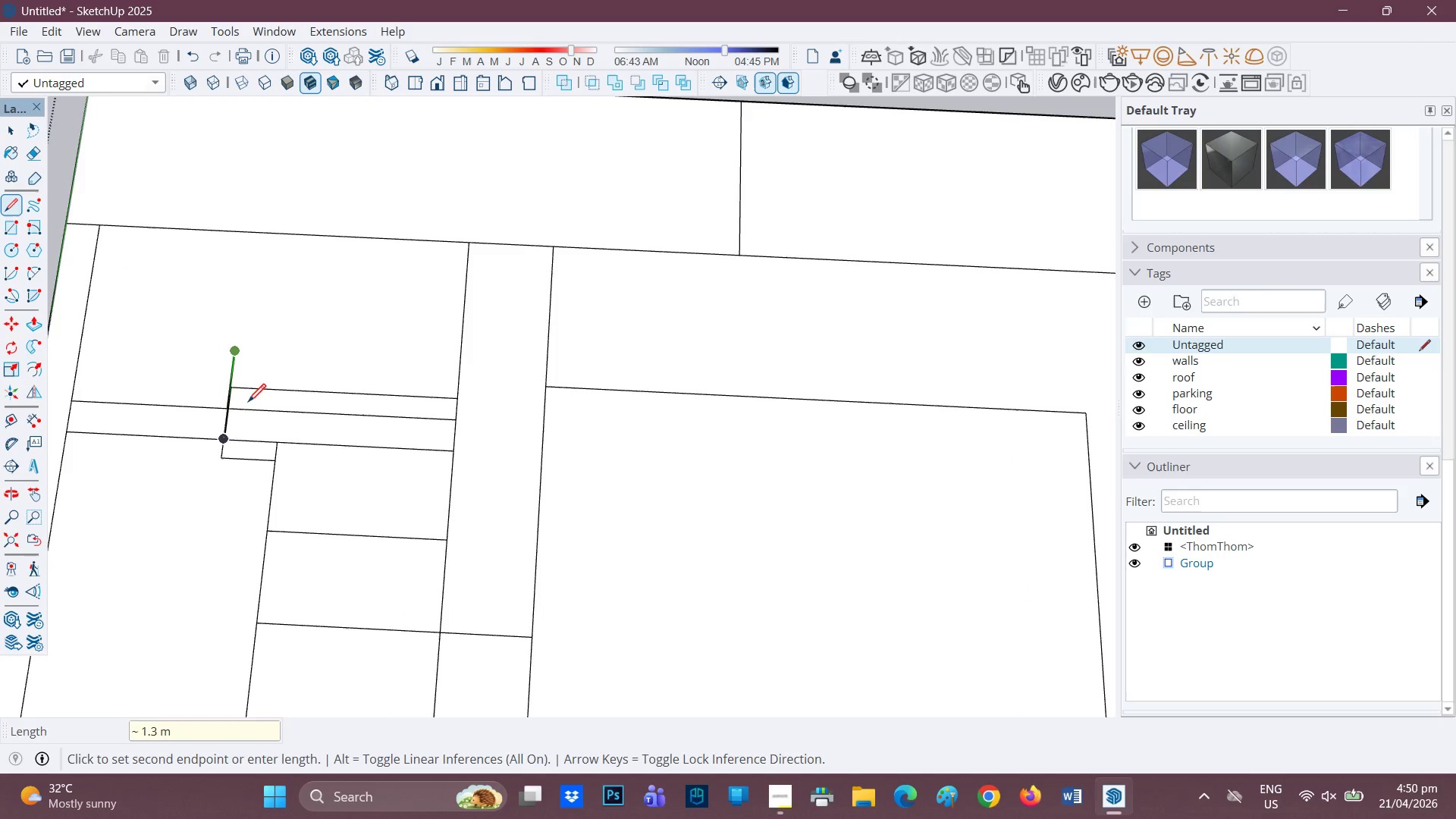 
key(Space)
 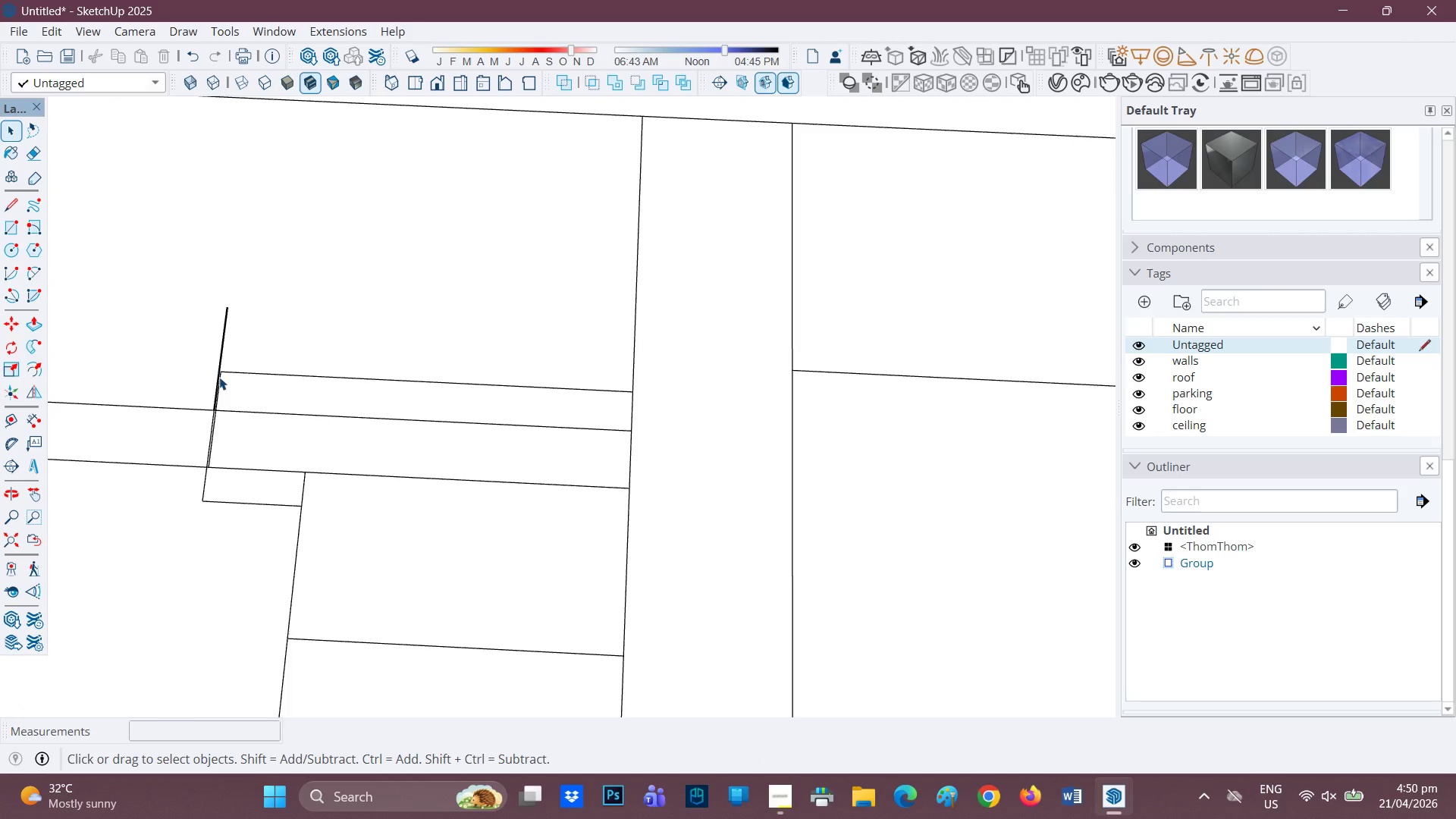 
scroll: coordinate [221, 388], scroll_direction: up, amount: 9.0
 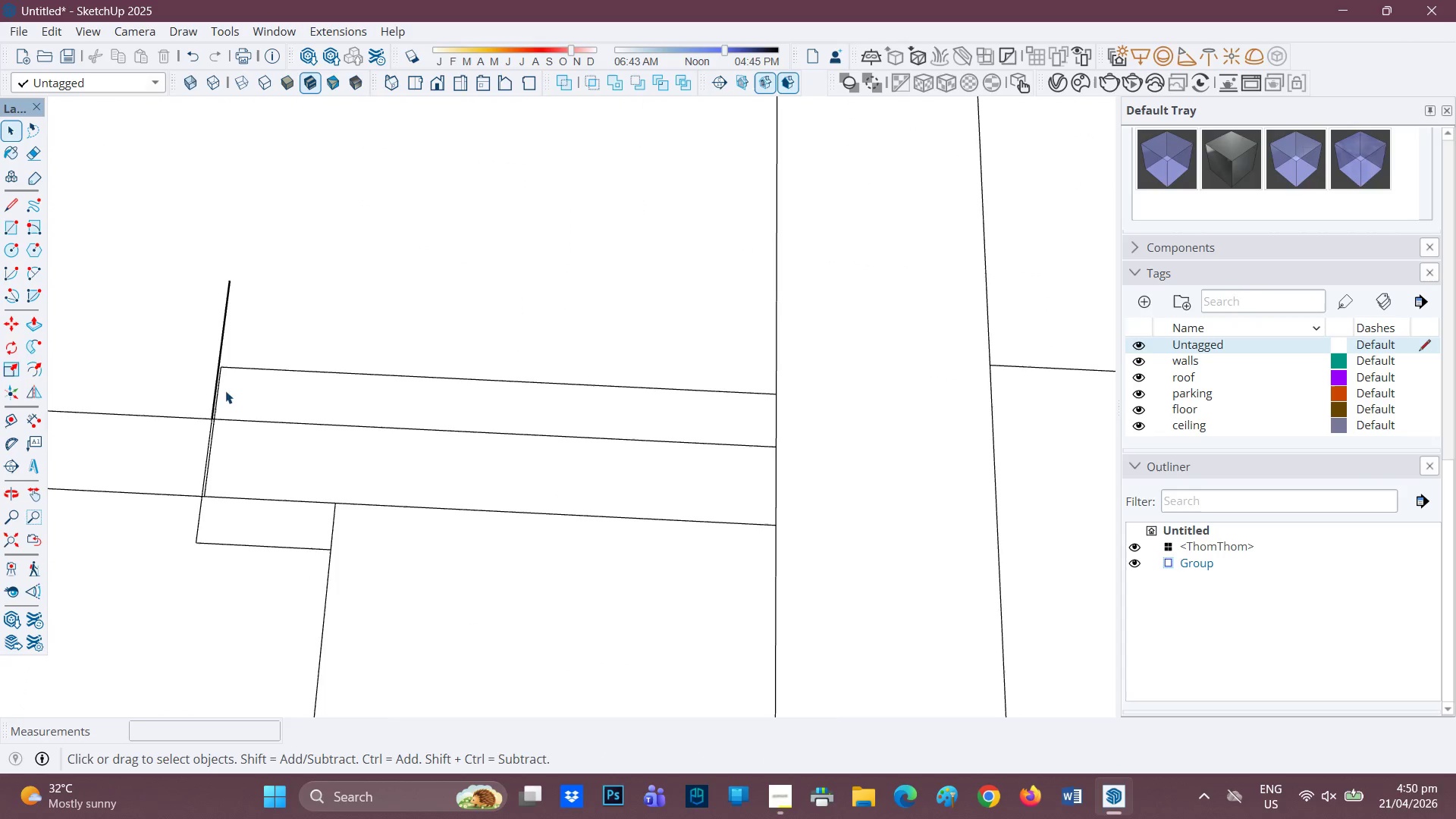 
key(E)
 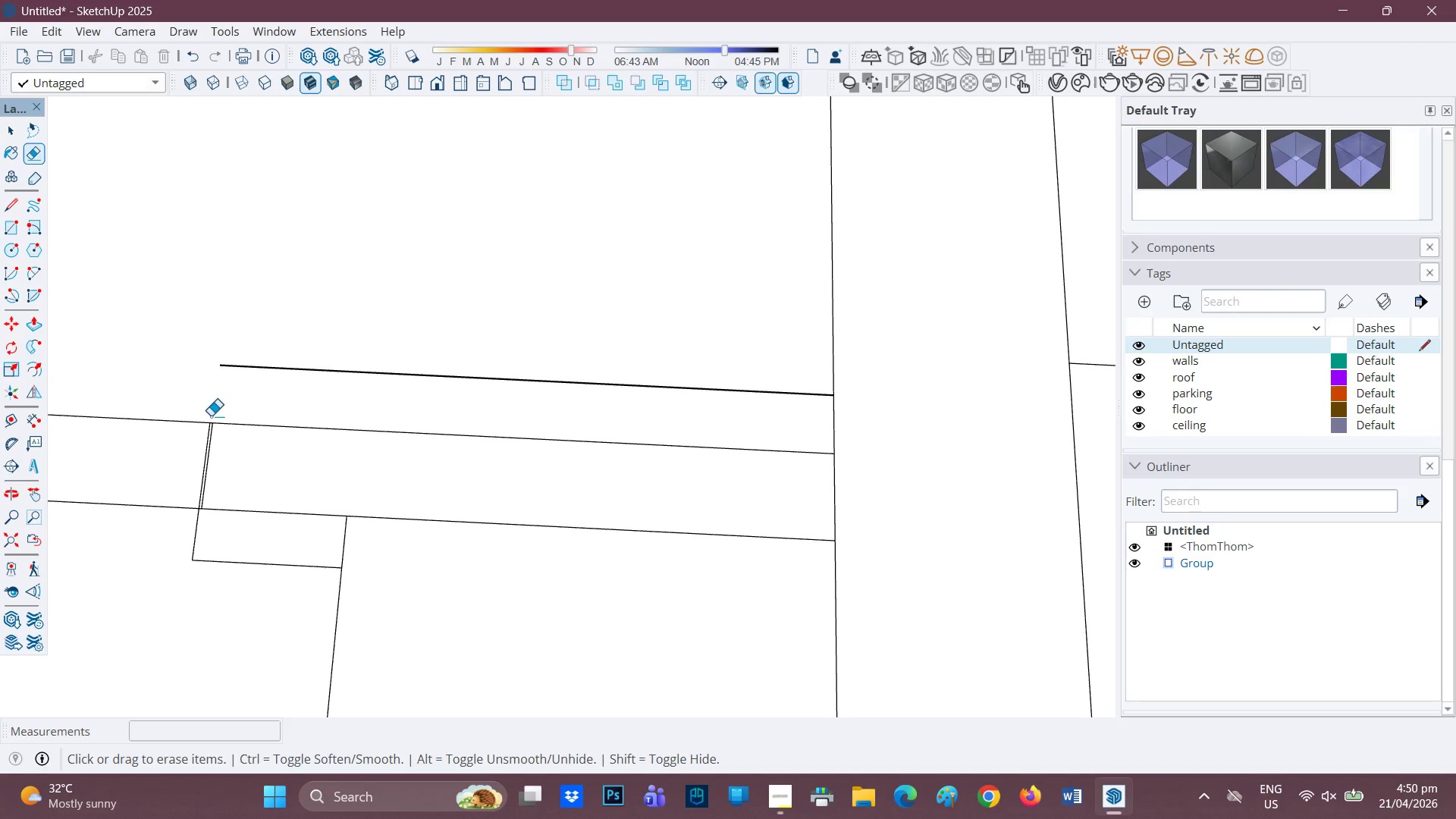 
scroll: coordinate [231, 384], scroll_direction: up, amount: 1.0
 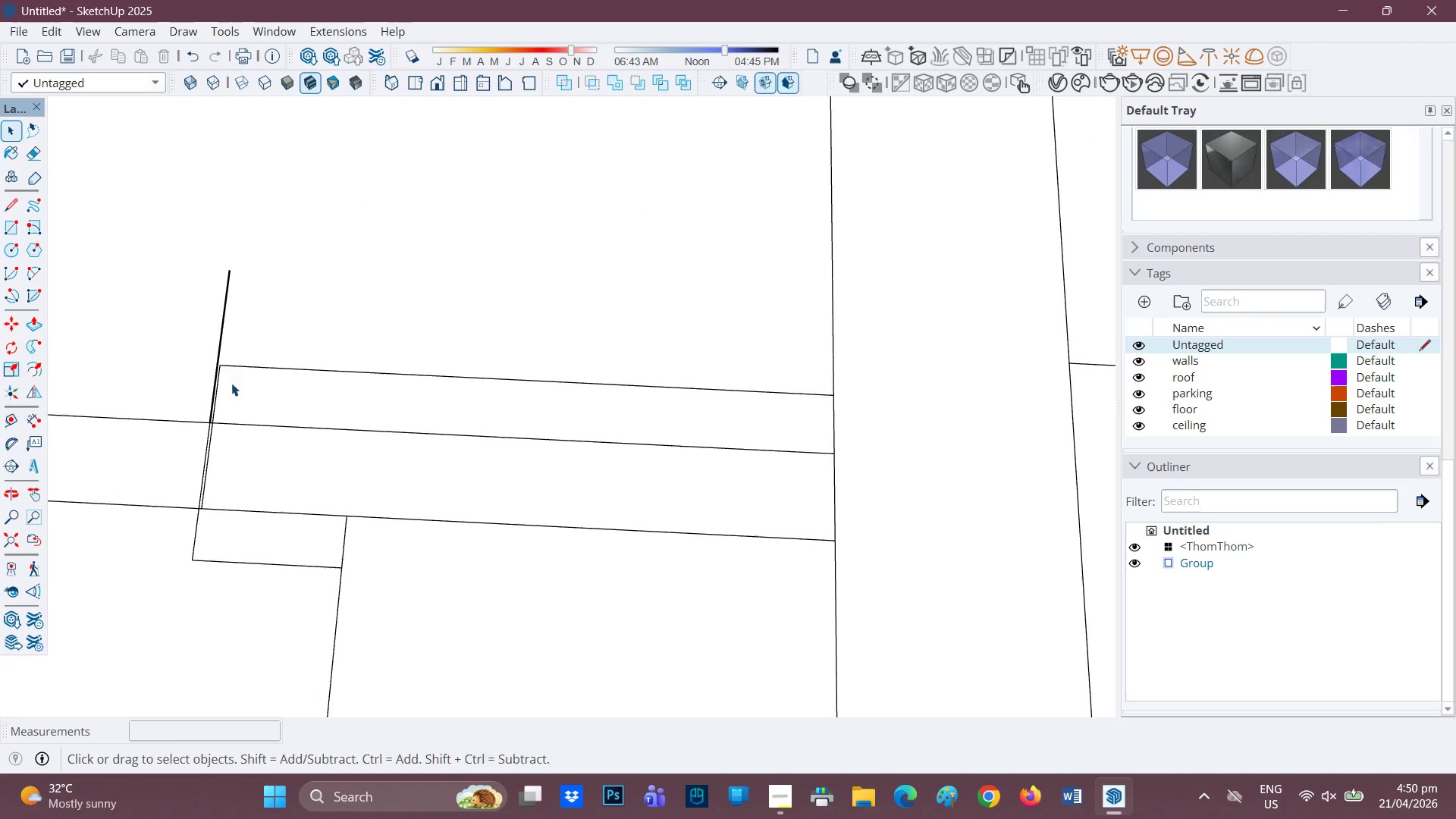 
key(Control+Z)
 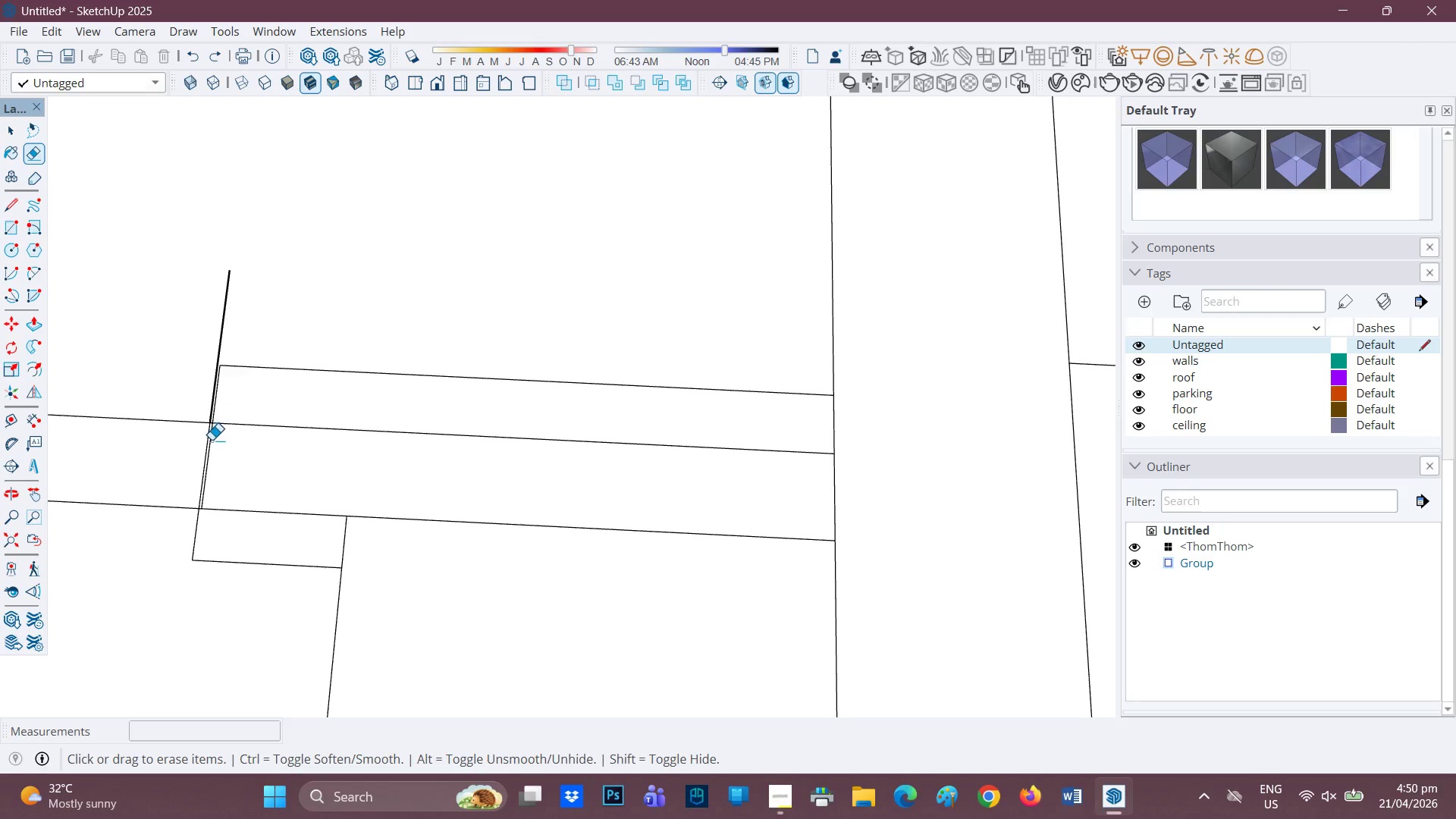 
left_click([211, 441])
 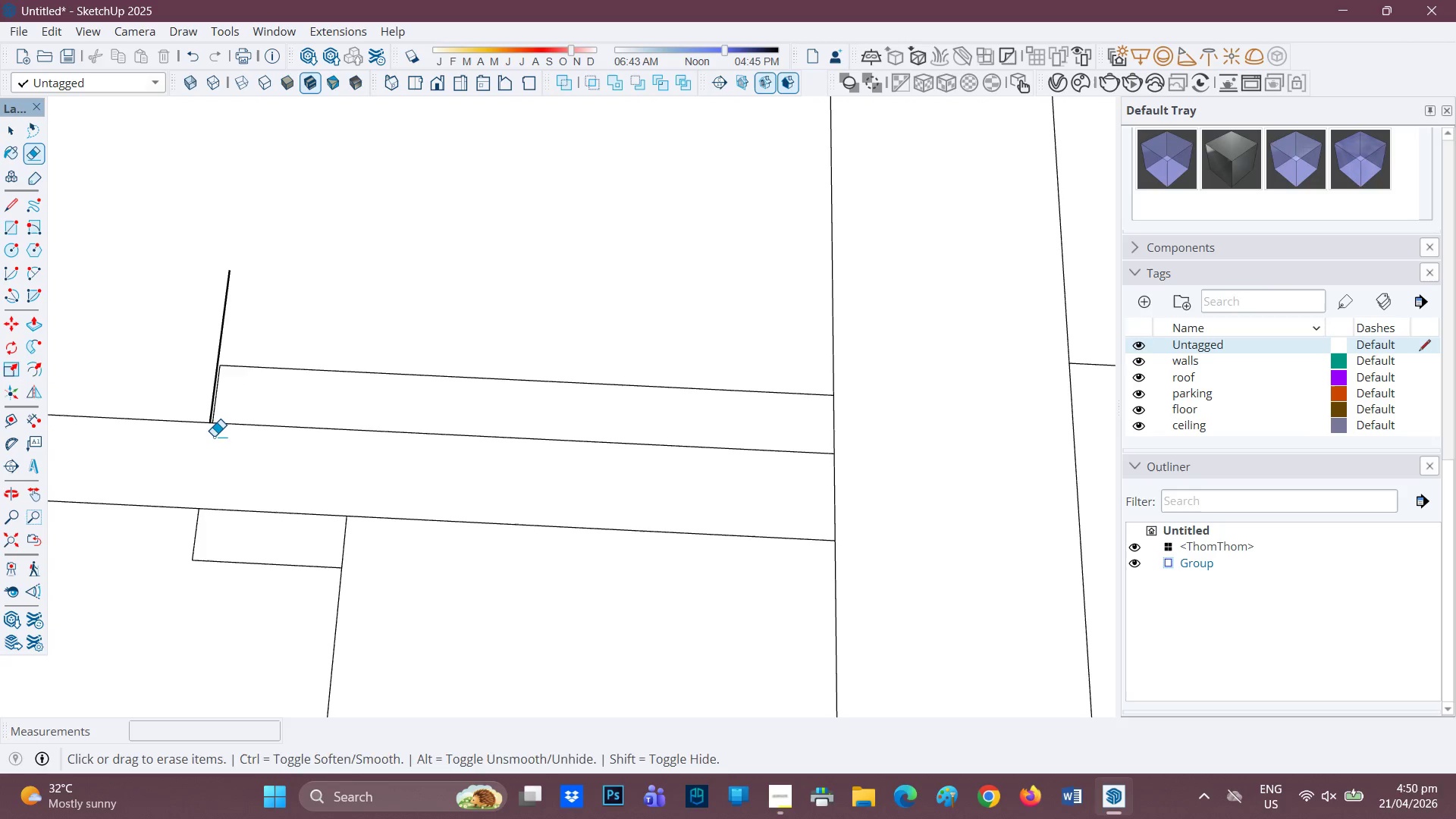 
key(Control+Z)
 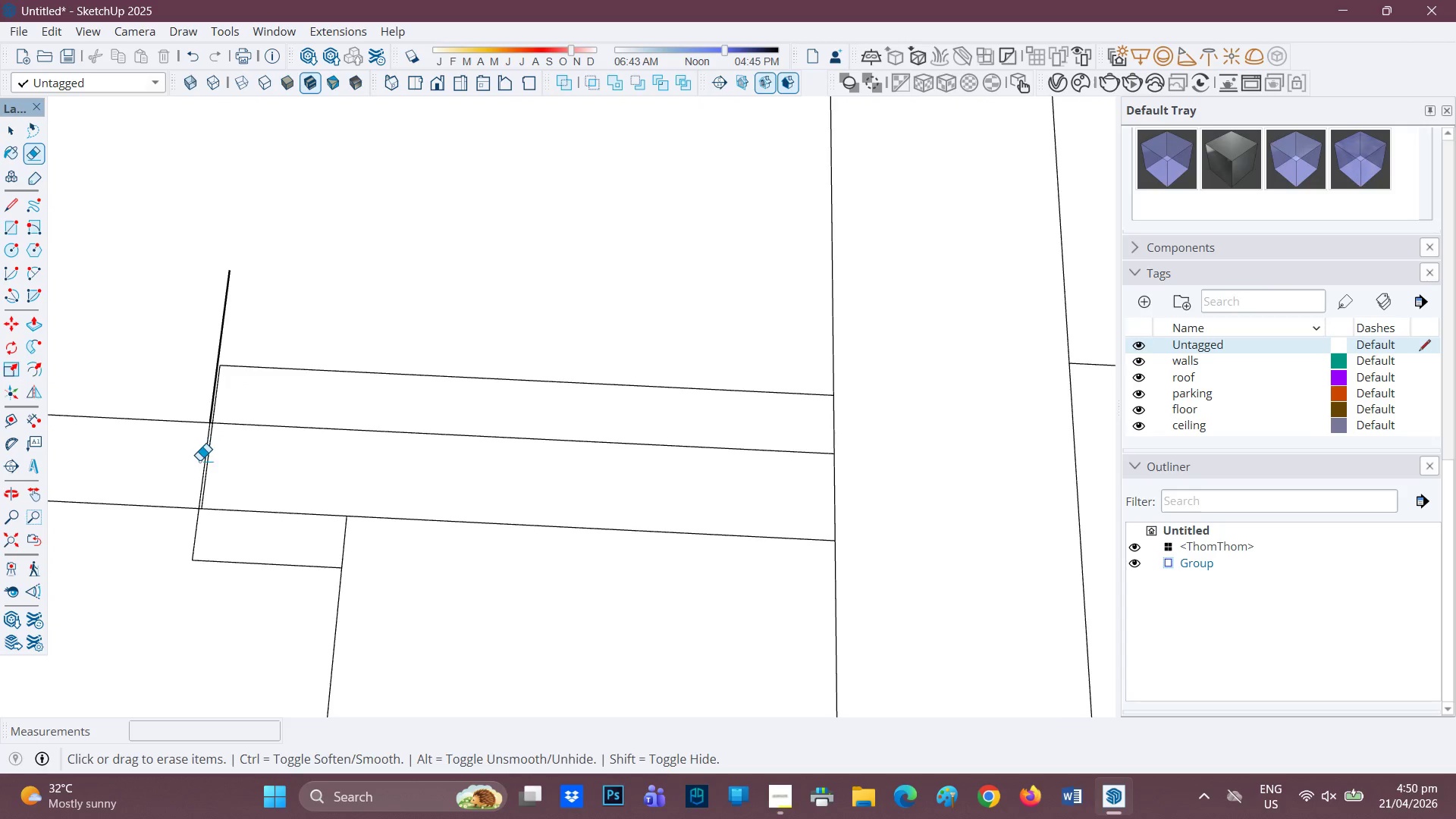 
scroll: coordinate [206, 478], scroll_direction: up, amount: 6.0
 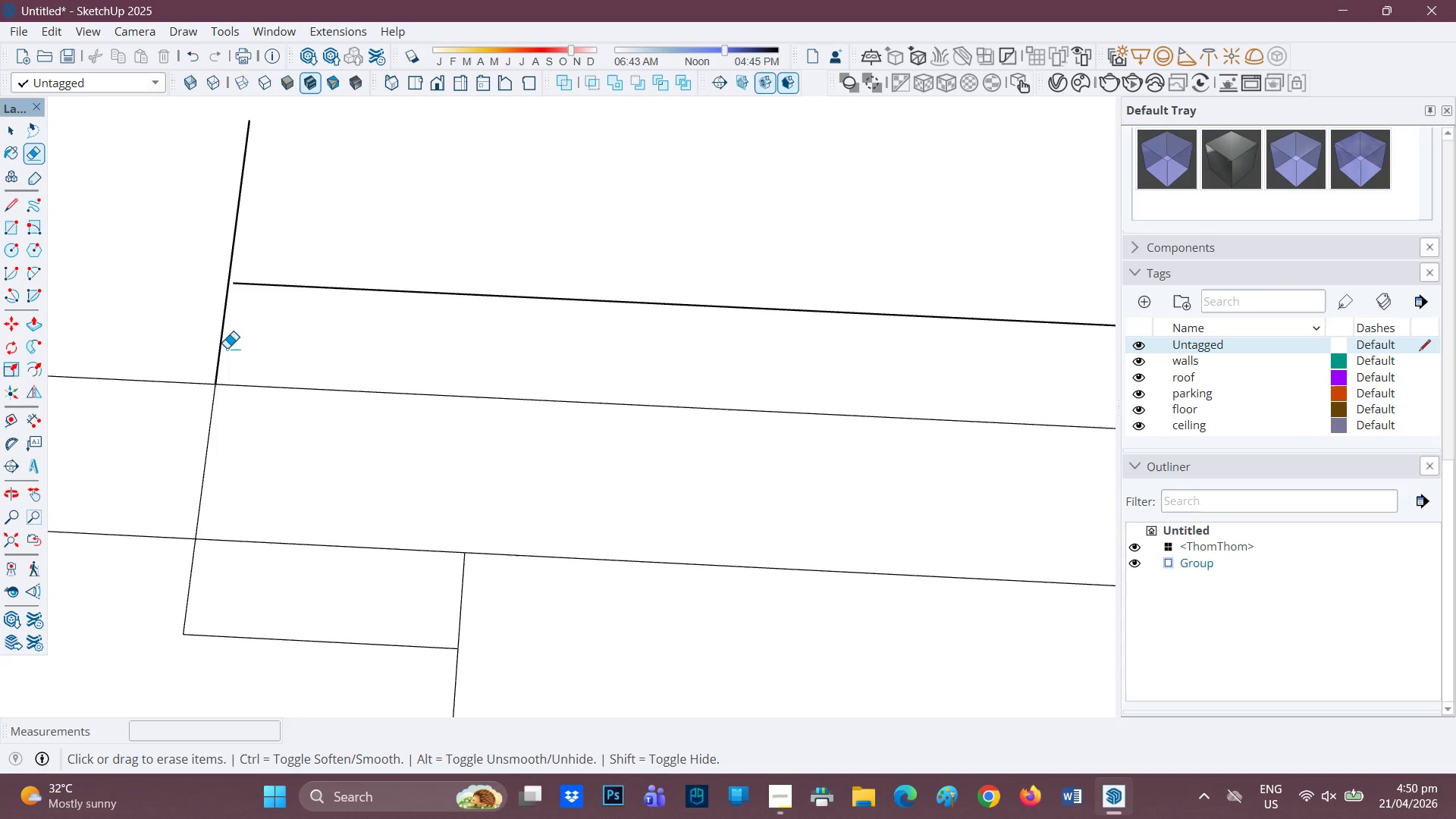 
key(L)
 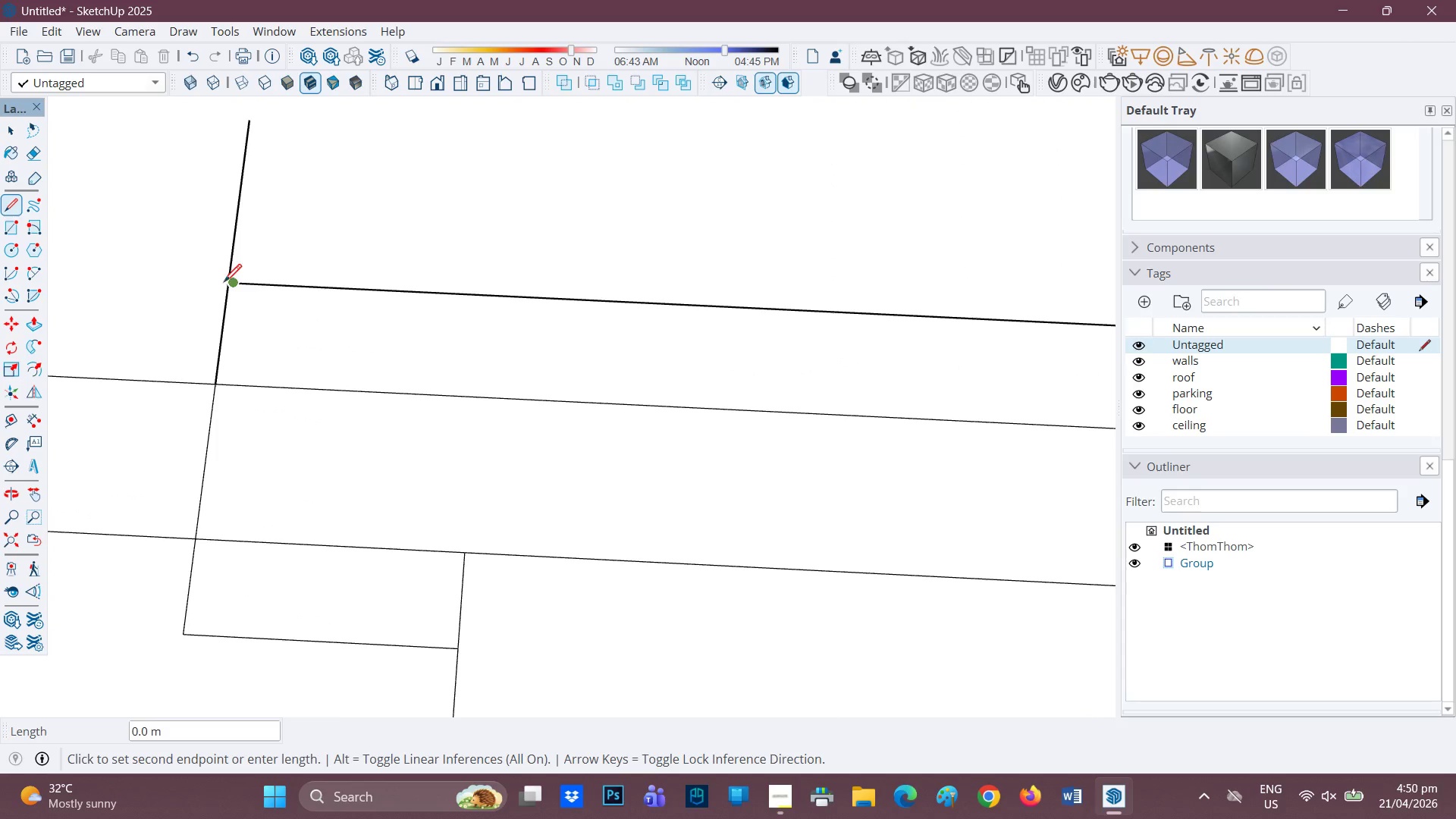 
left_click([190, 281])
 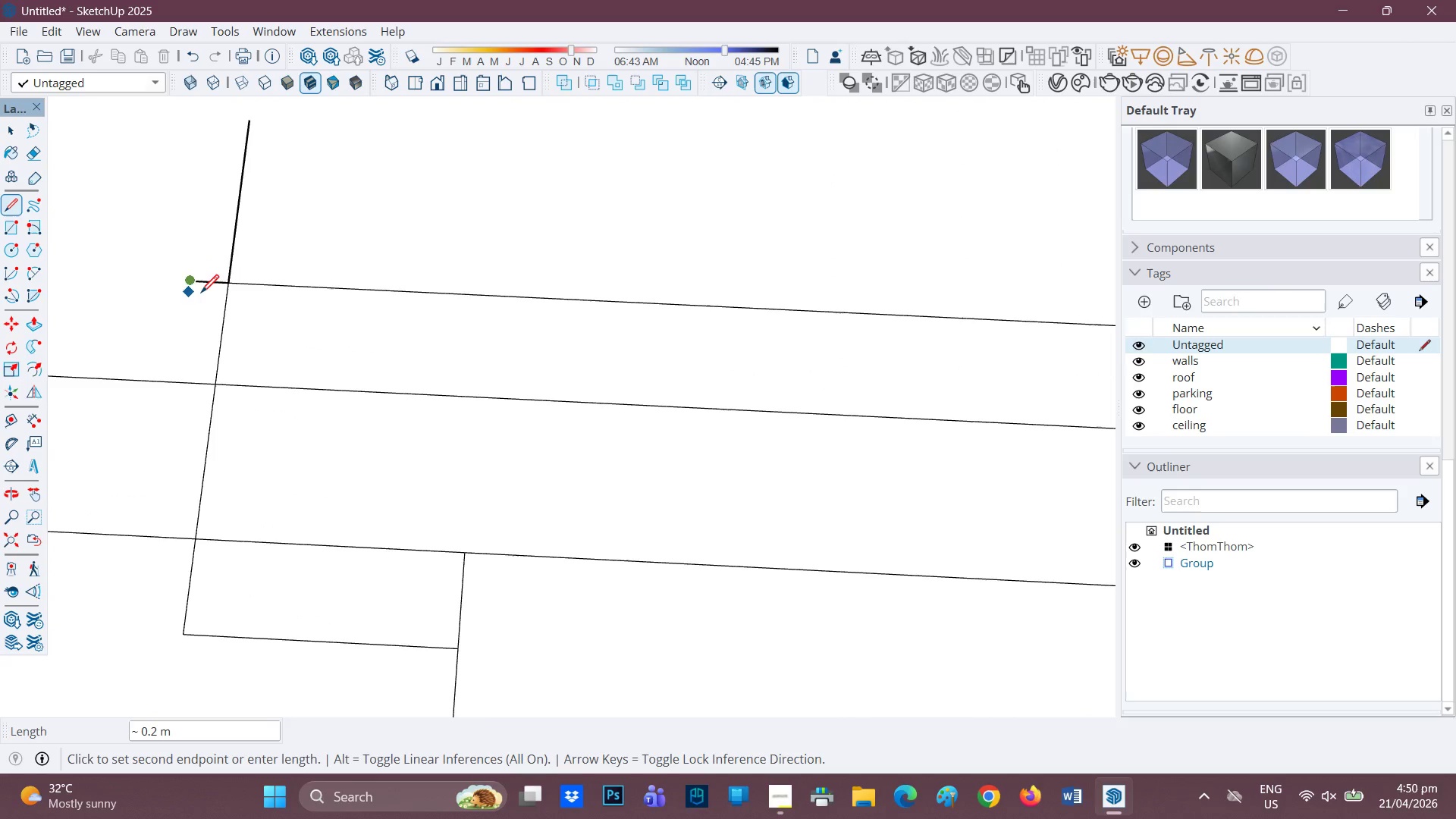 
key(E)
 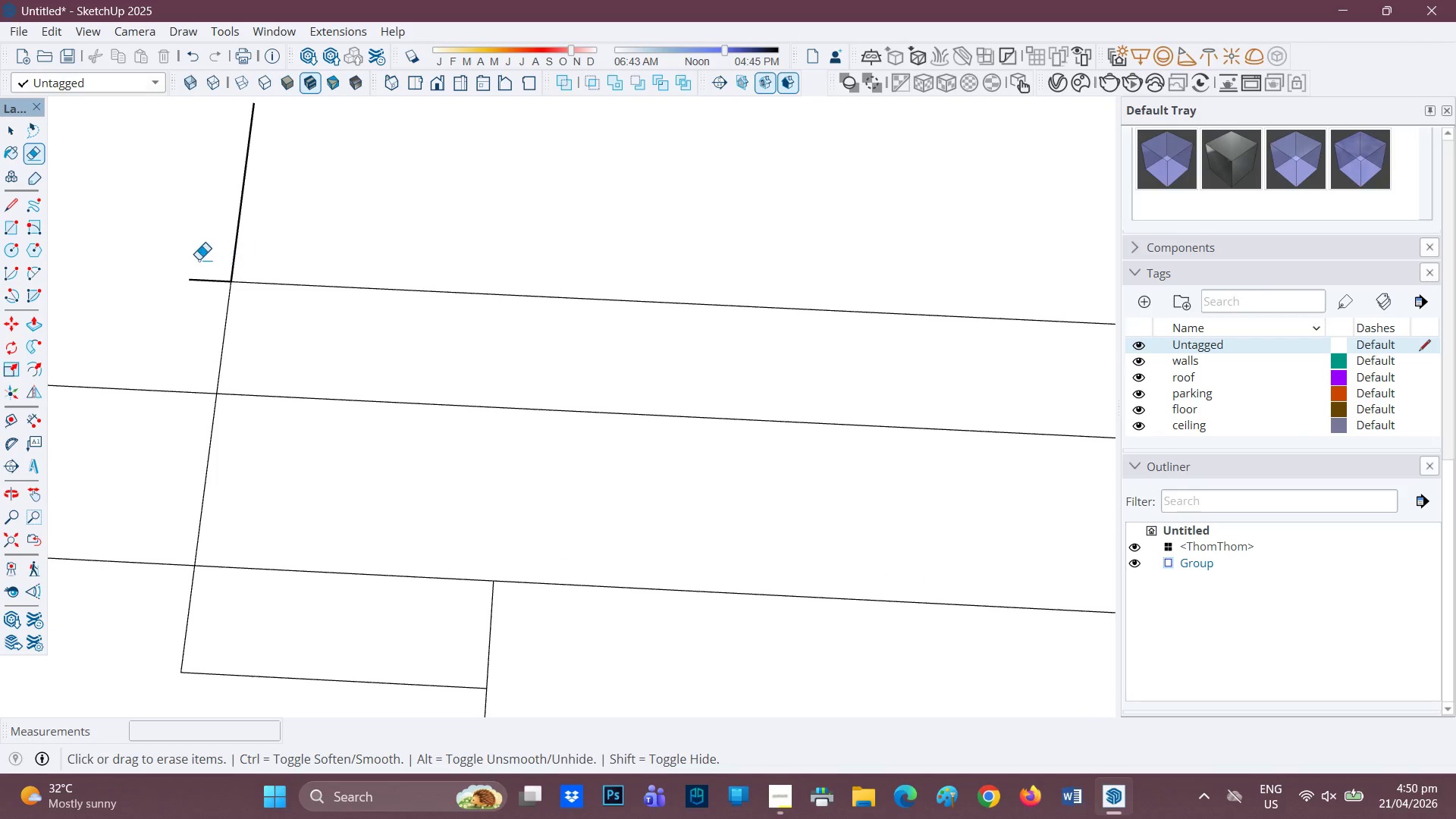 
scroll: coordinate [202, 295], scroll_direction: up, amount: 1.0
 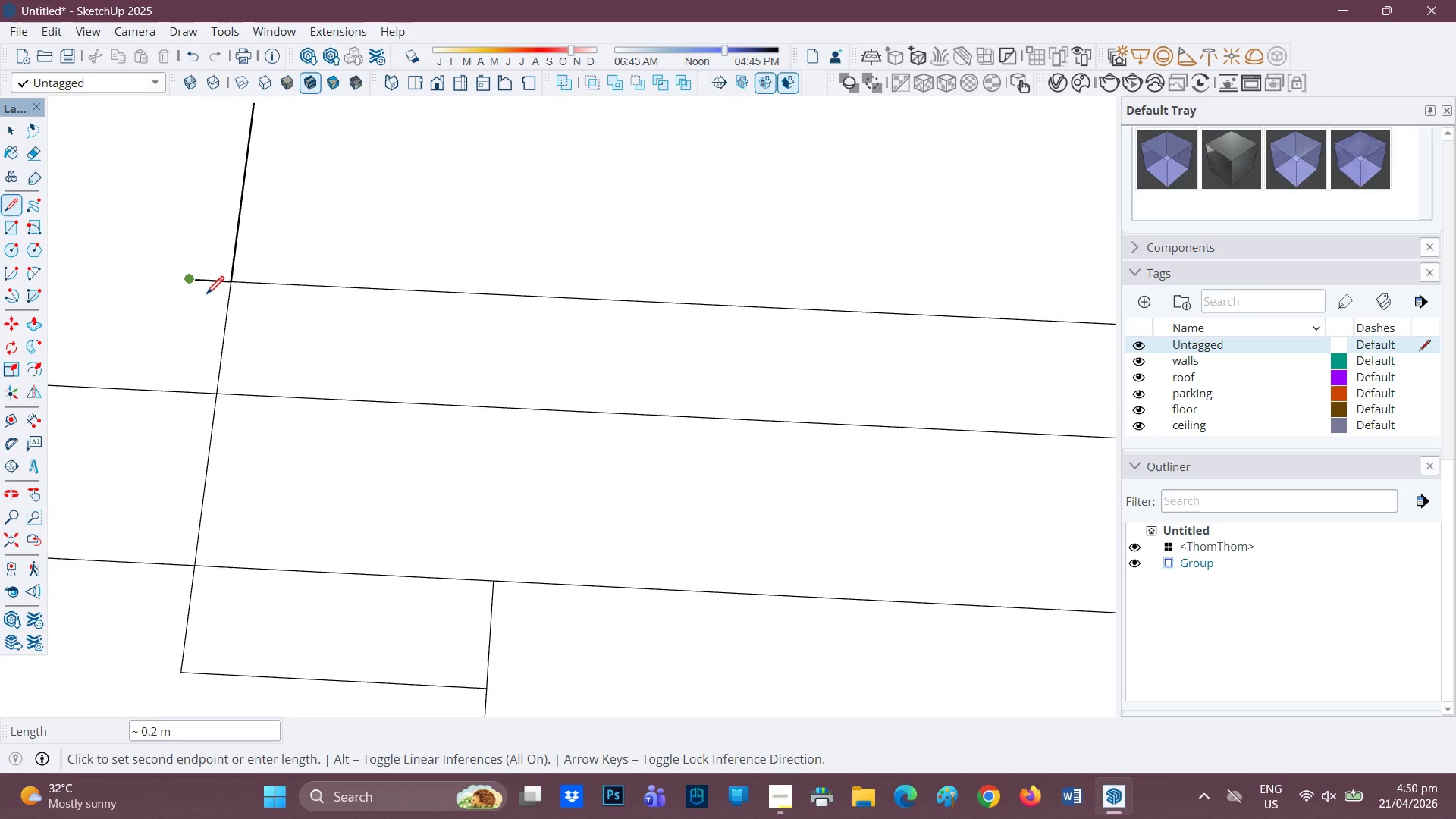 
left_click_drag(start_coordinate=[188, 256], to_coordinate=[196, 309])
 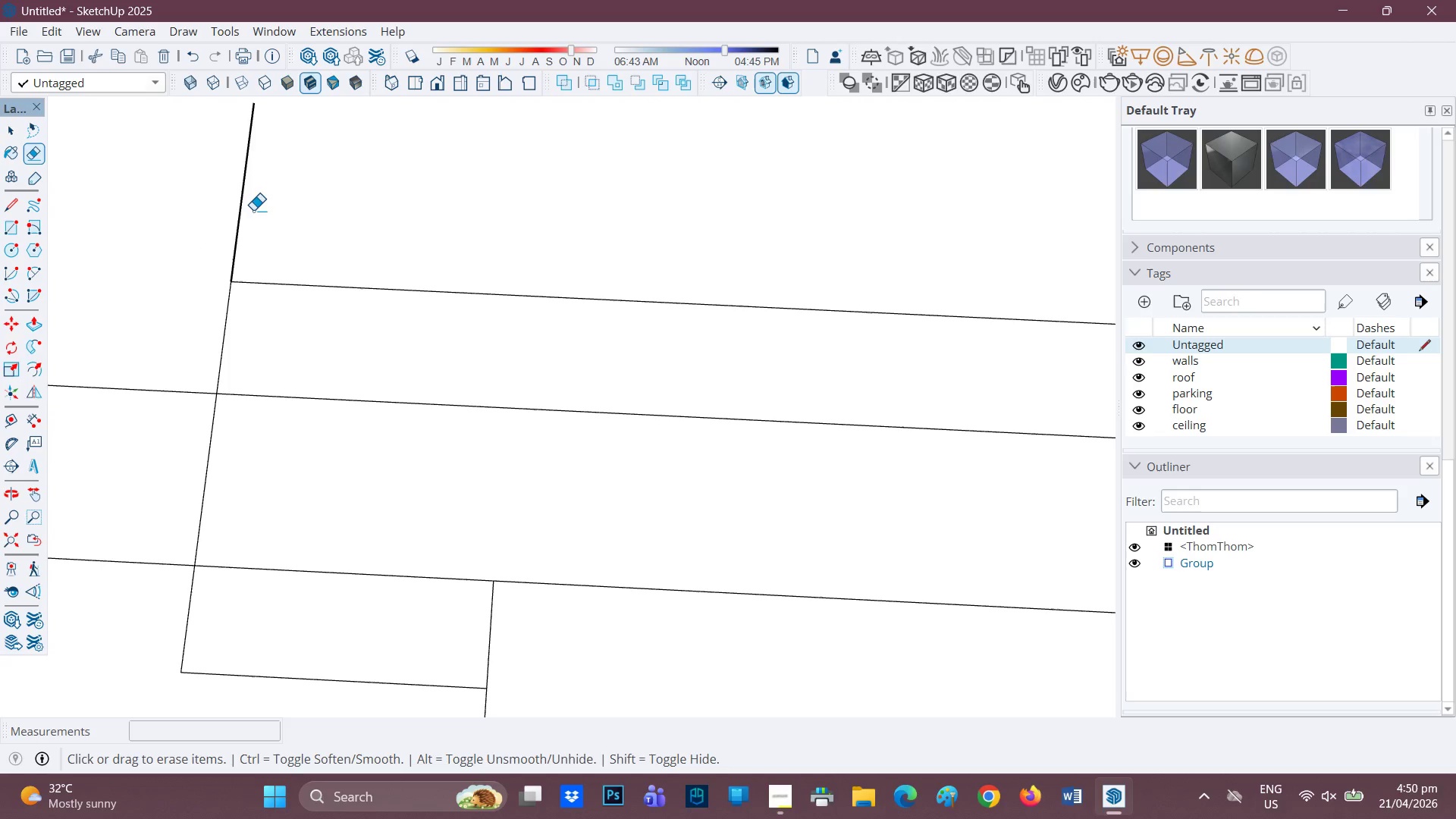 
left_click_drag(start_coordinate=[253, 210], to_coordinate=[212, 240])
 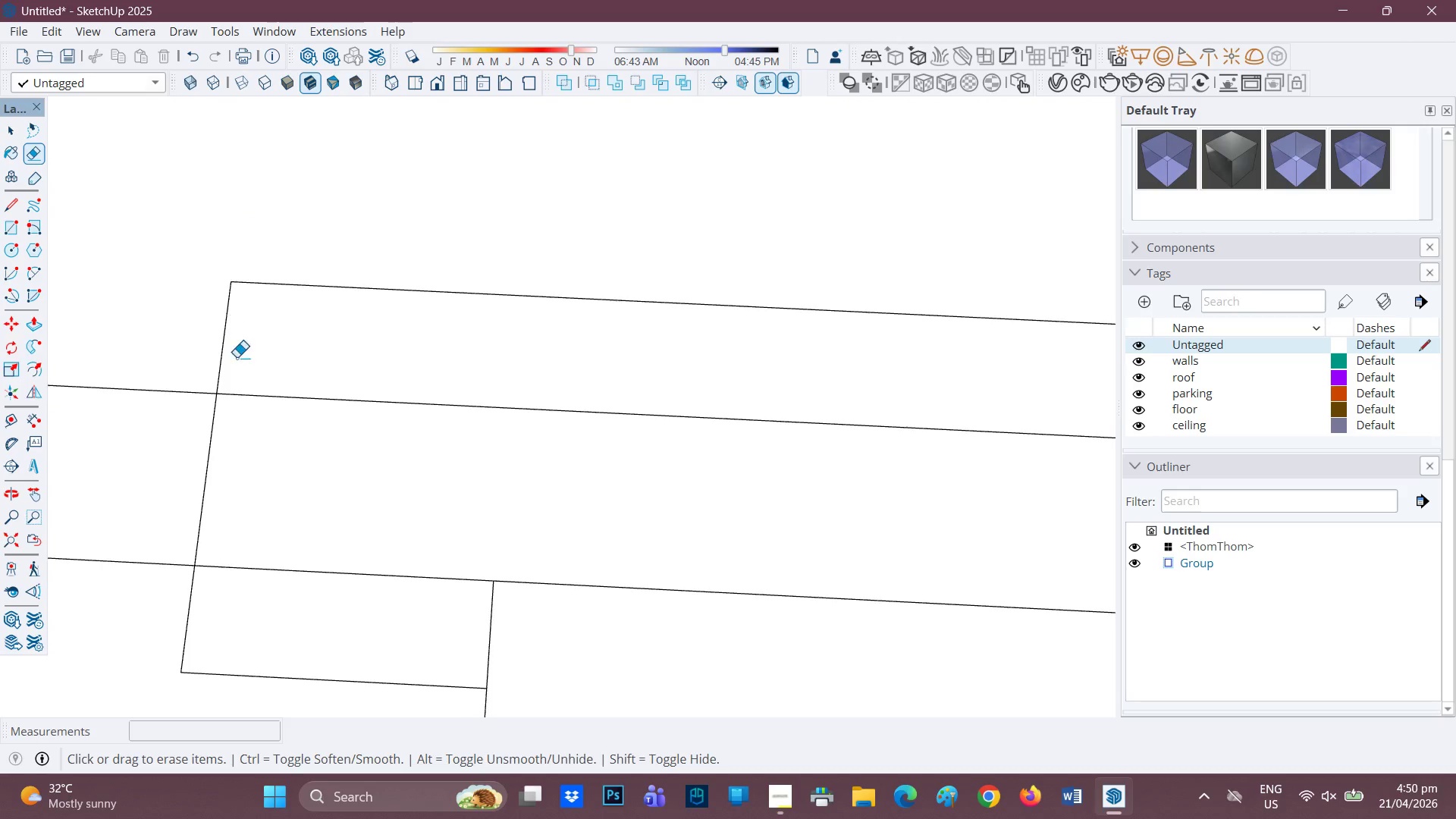 
scroll: coordinate [300, 401], scroll_direction: down, amount: 17.0
 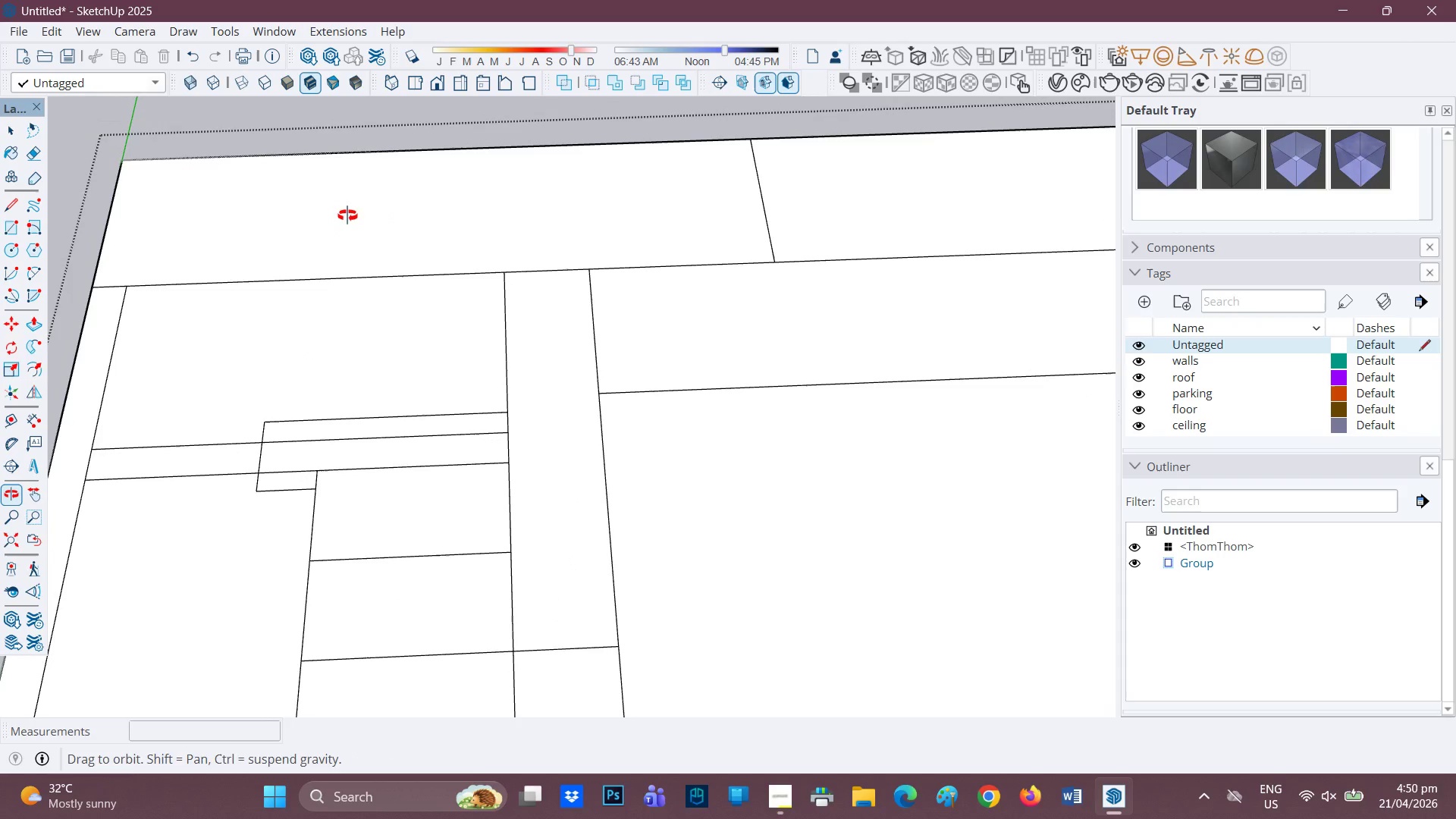 
key(Semicolon)
 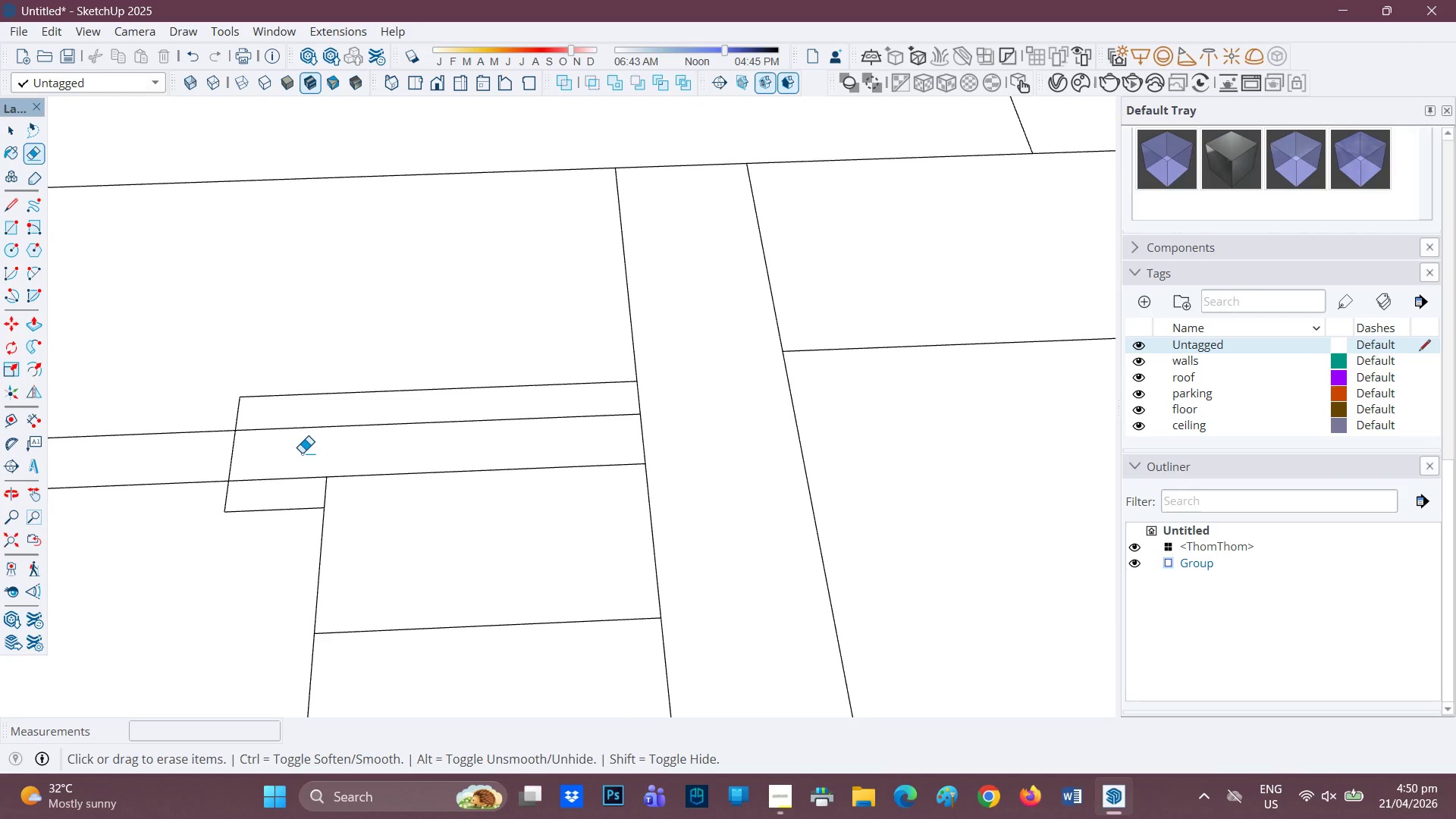 
scroll: coordinate [318, 454], scroll_direction: up, amount: 4.0
 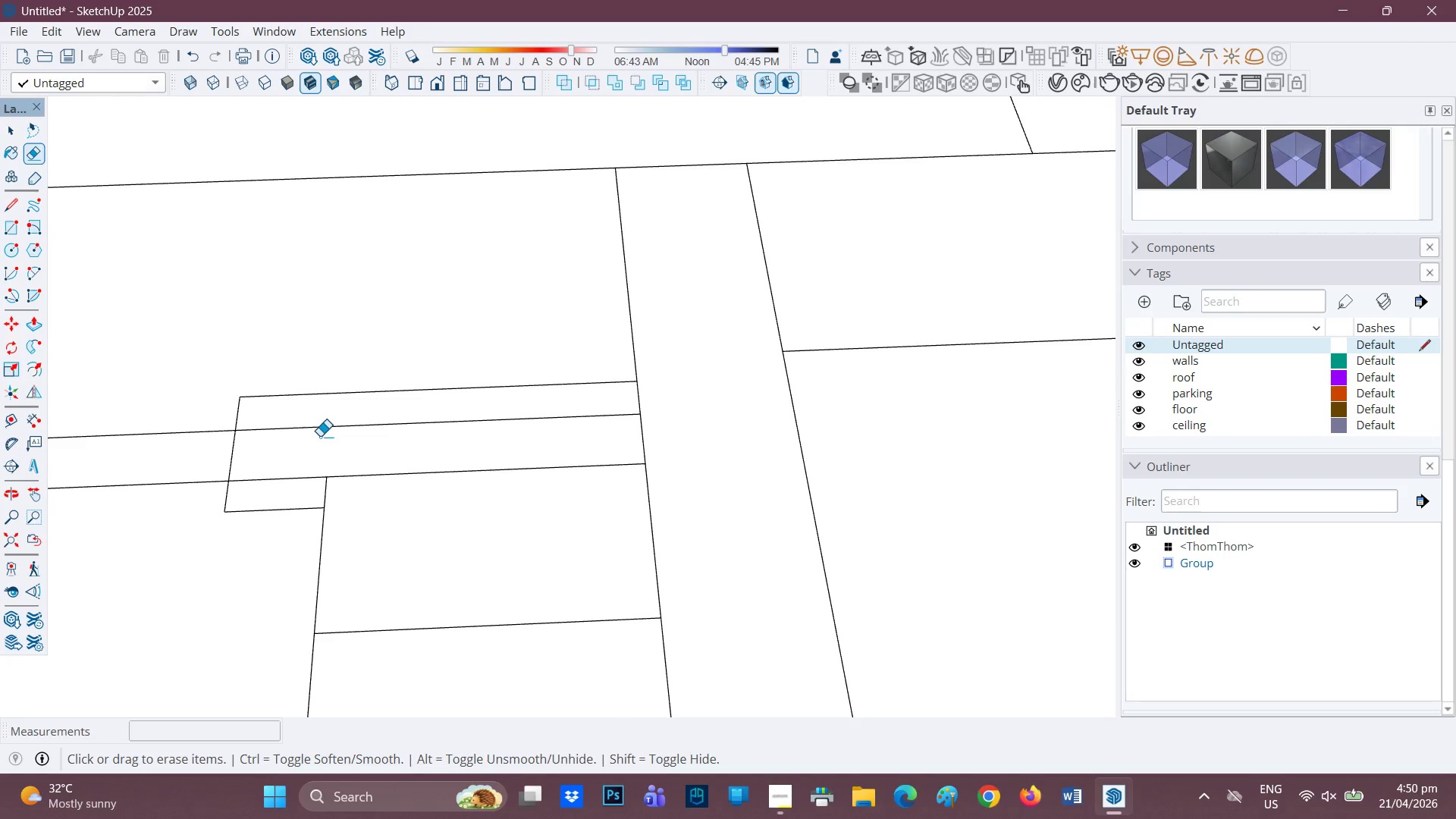 
key(L)
 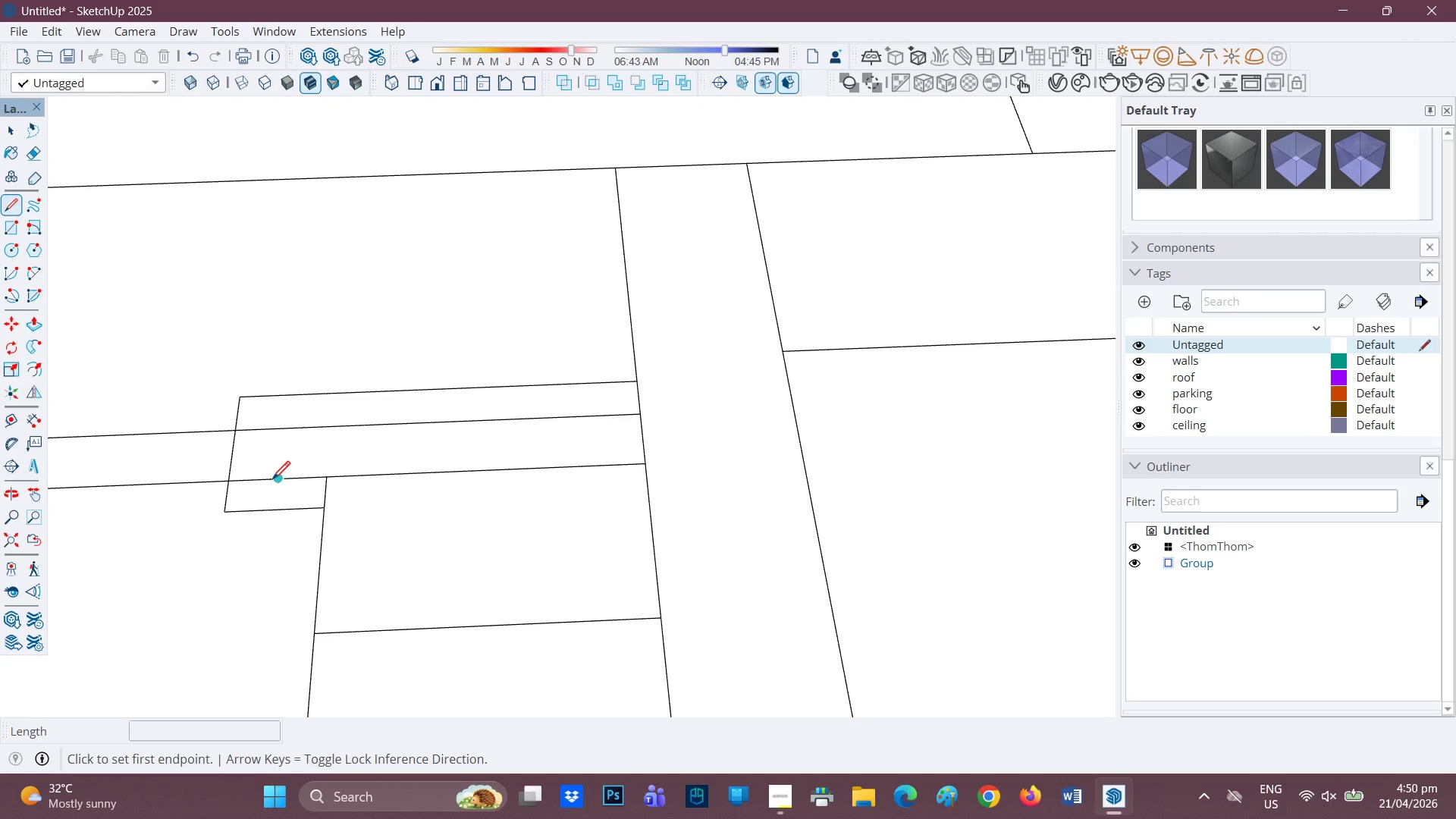 
left_click_drag(start_coordinate=[272, 481], to_coordinate=[273, 476])
 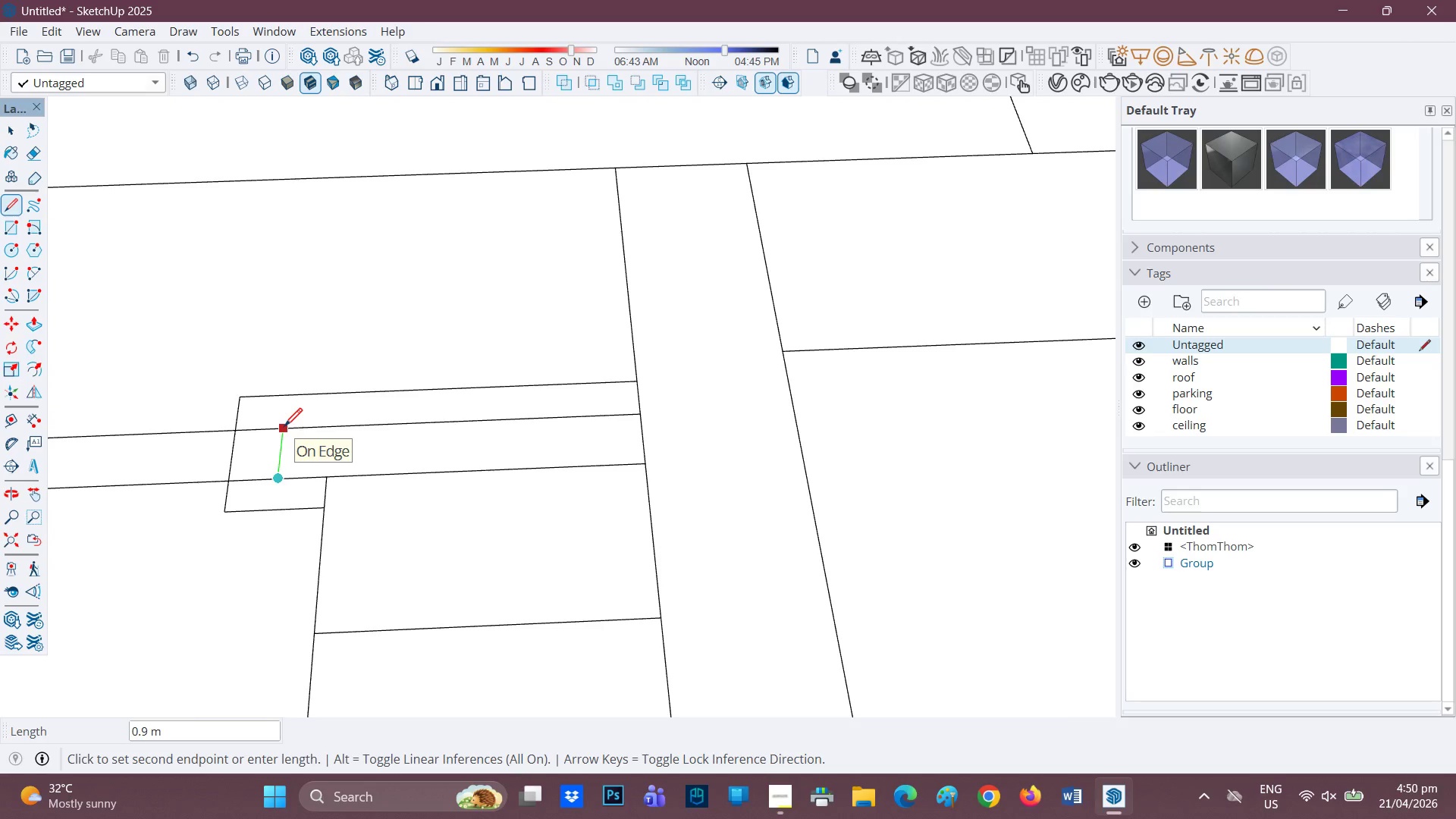 
type(60")
 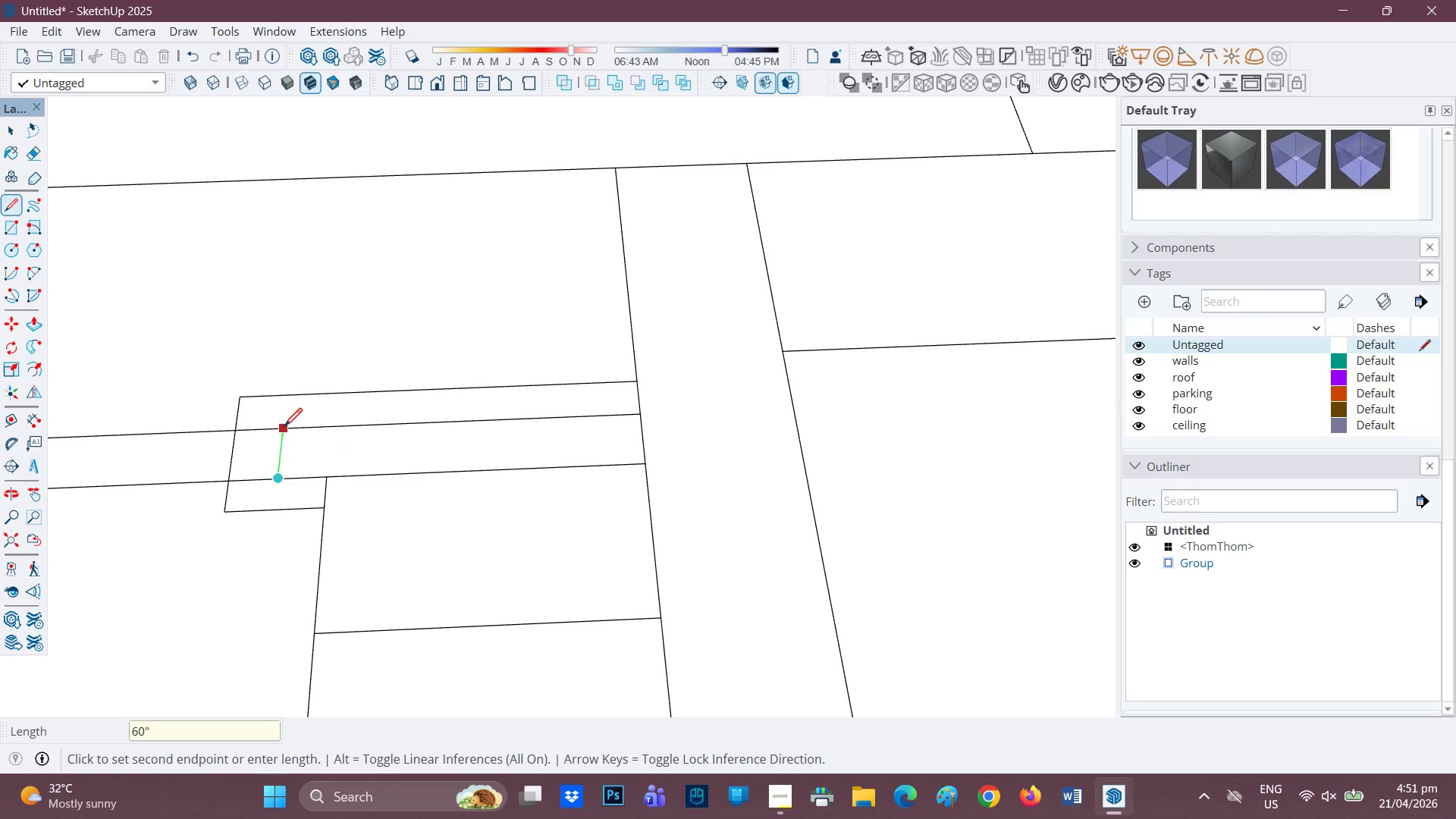 
key(Enter)
 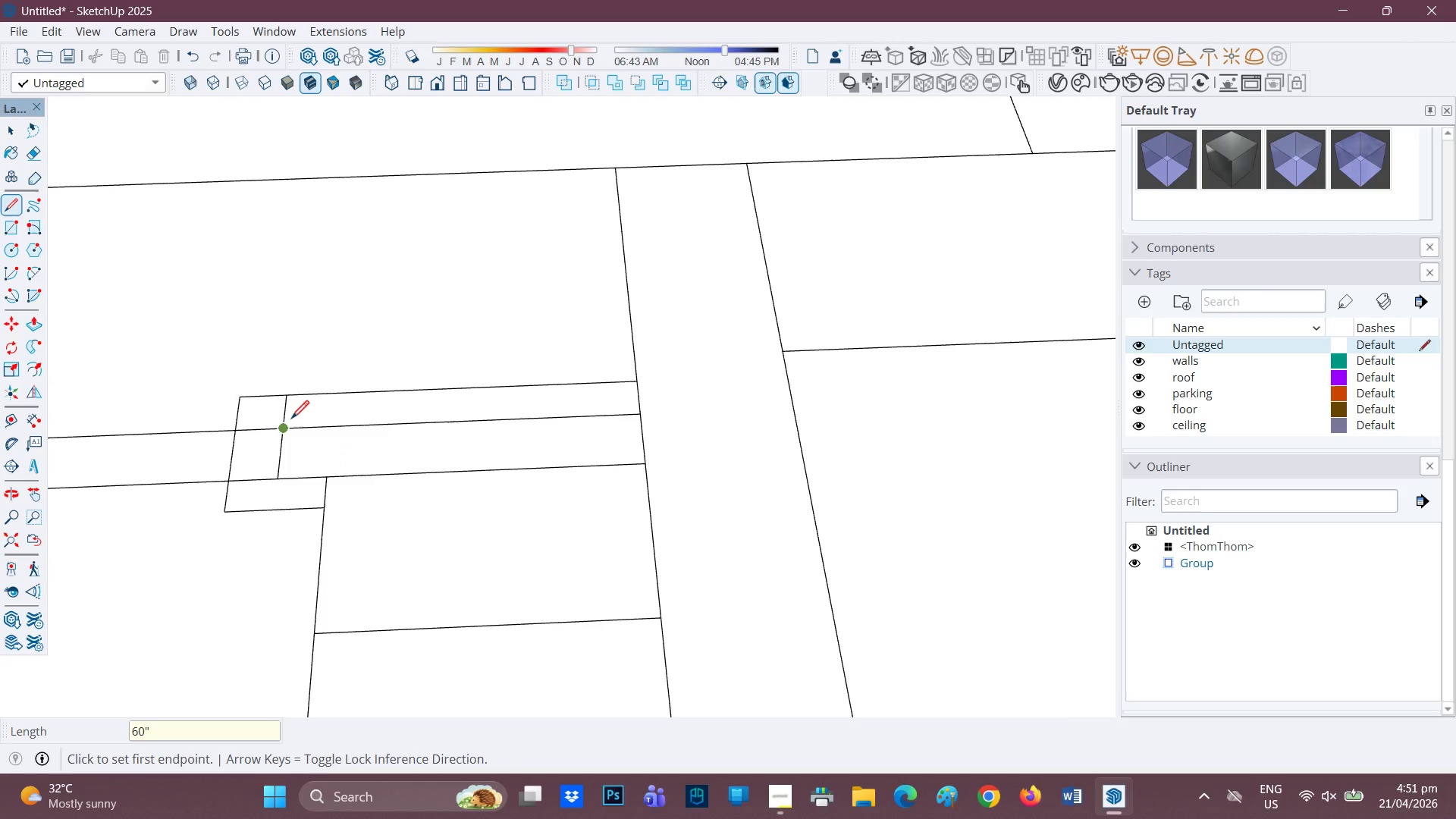 
scroll: coordinate [275, 450], scroll_direction: down, amount: 2.0
 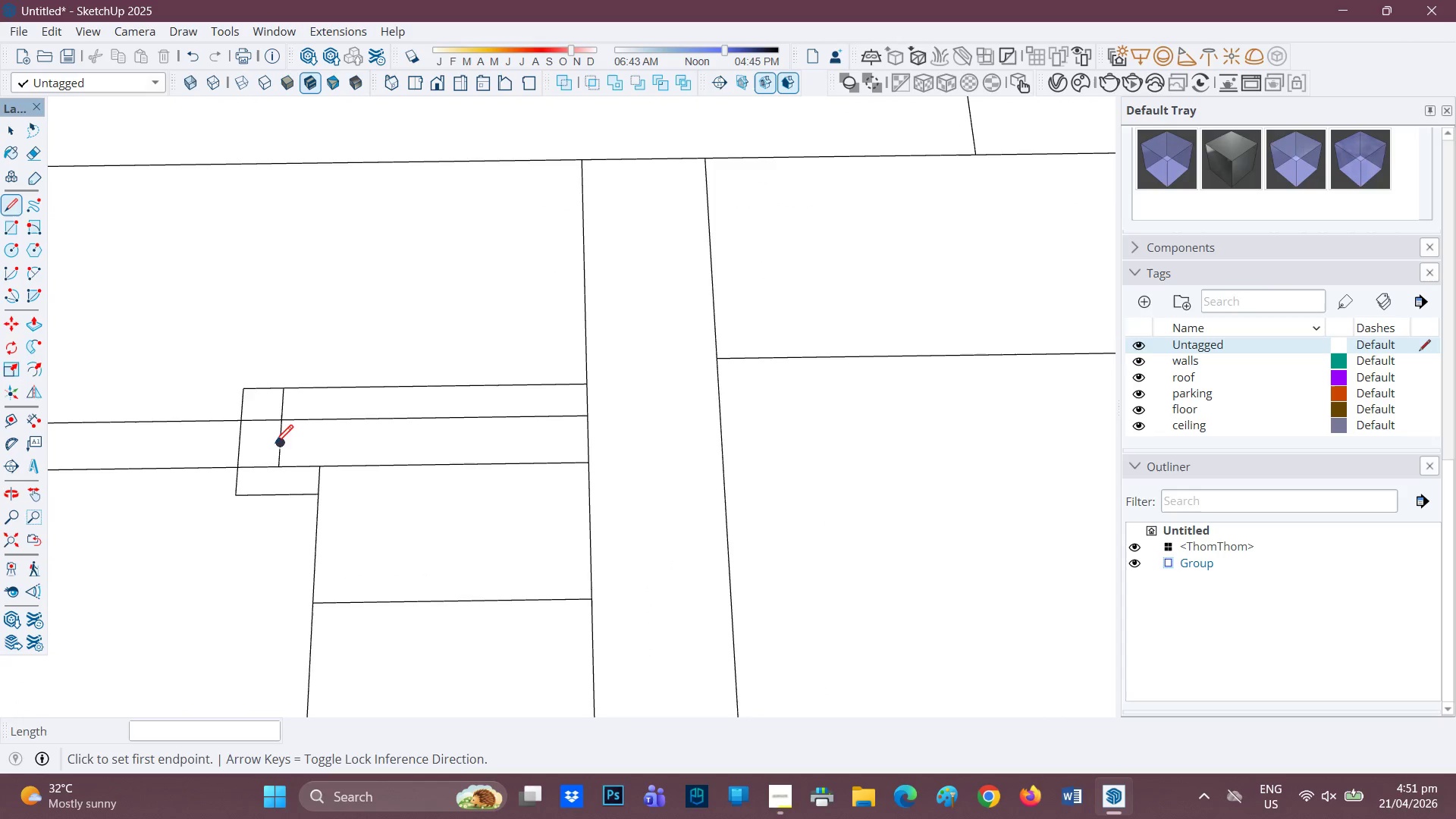 
scroll: coordinate [275, 438], scroll_direction: up, amount: 1.0
 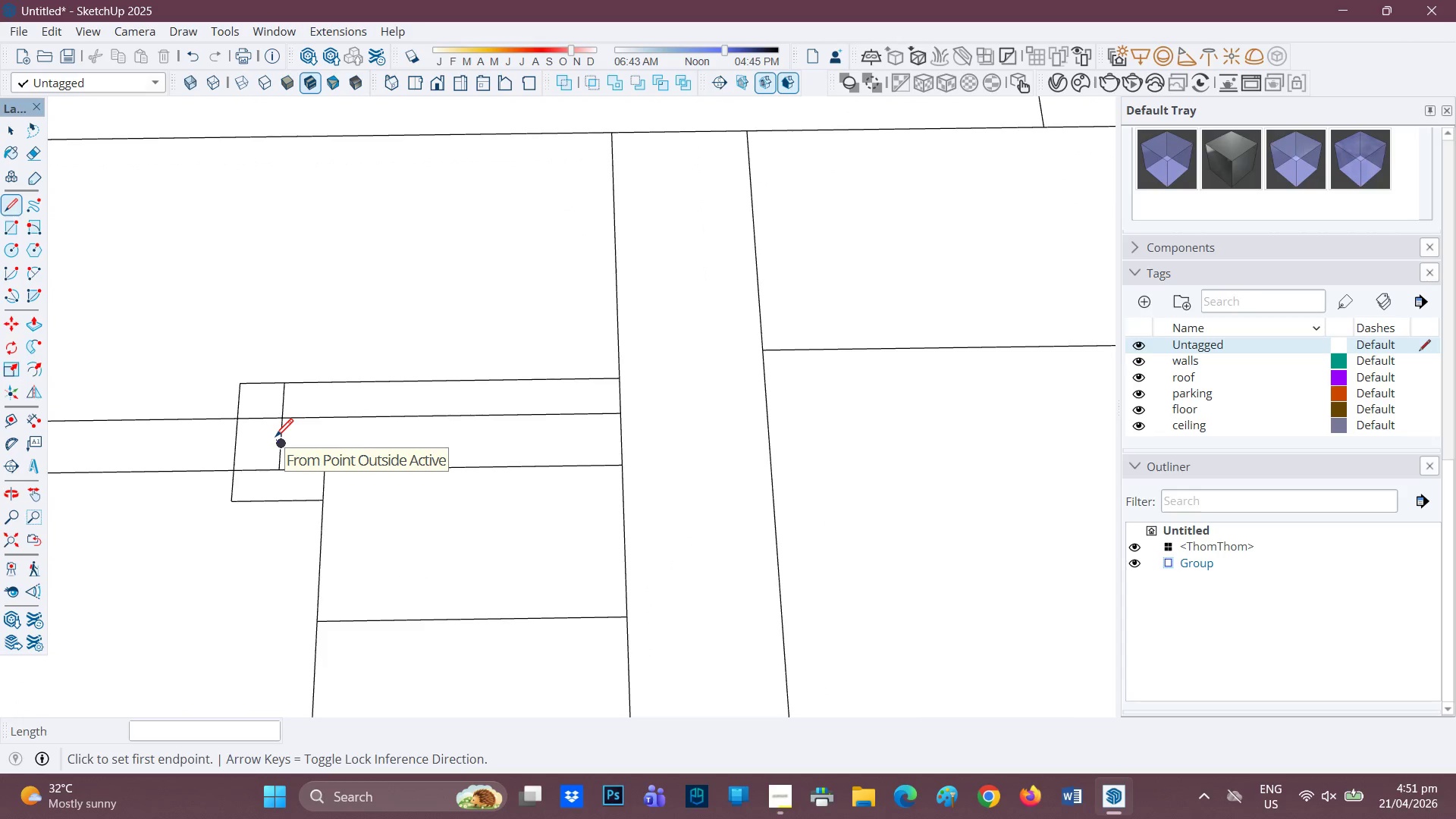 
key(E)
 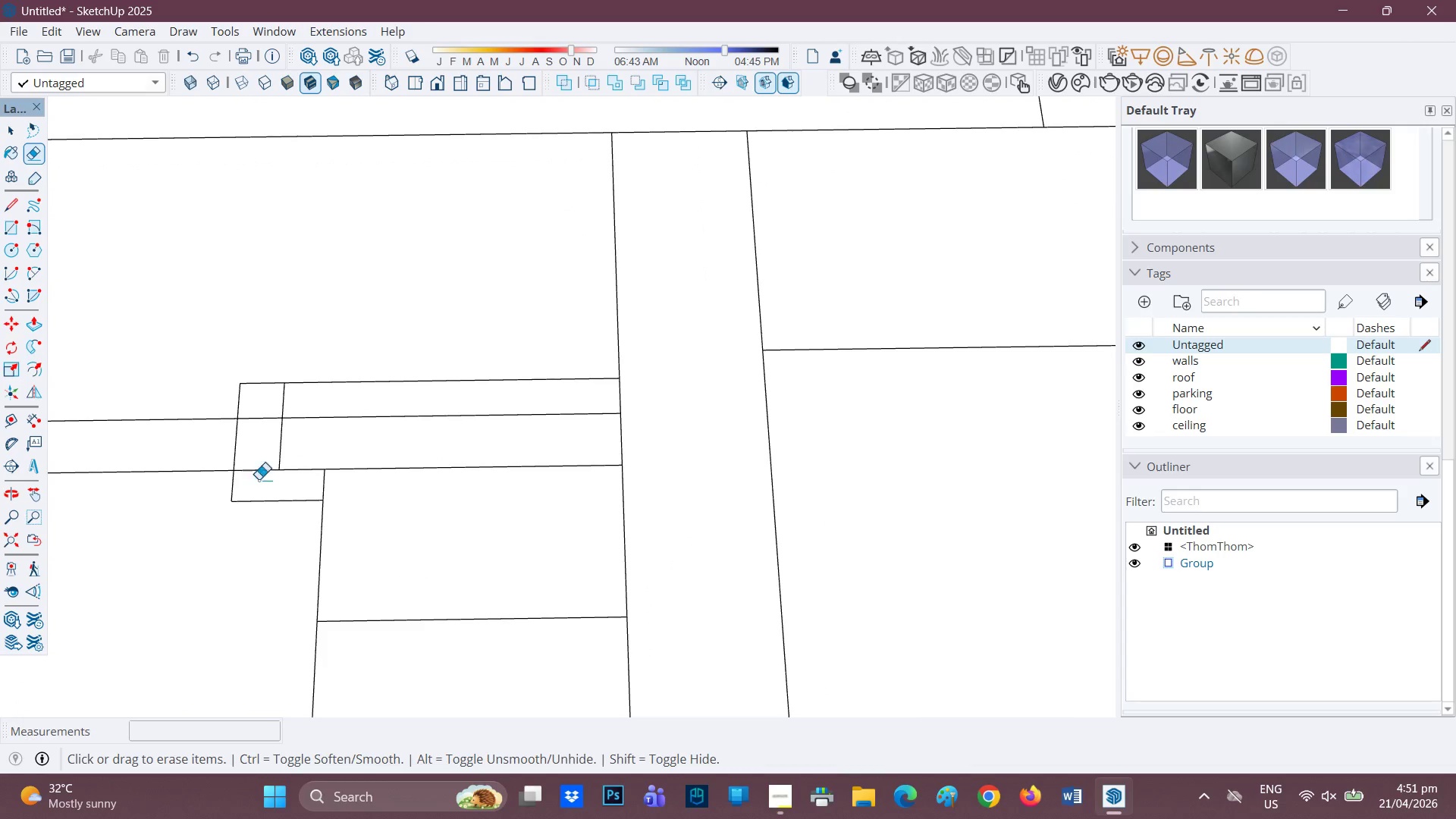 
left_click_drag(start_coordinate=[274, 471], to_coordinate=[286, 413])
 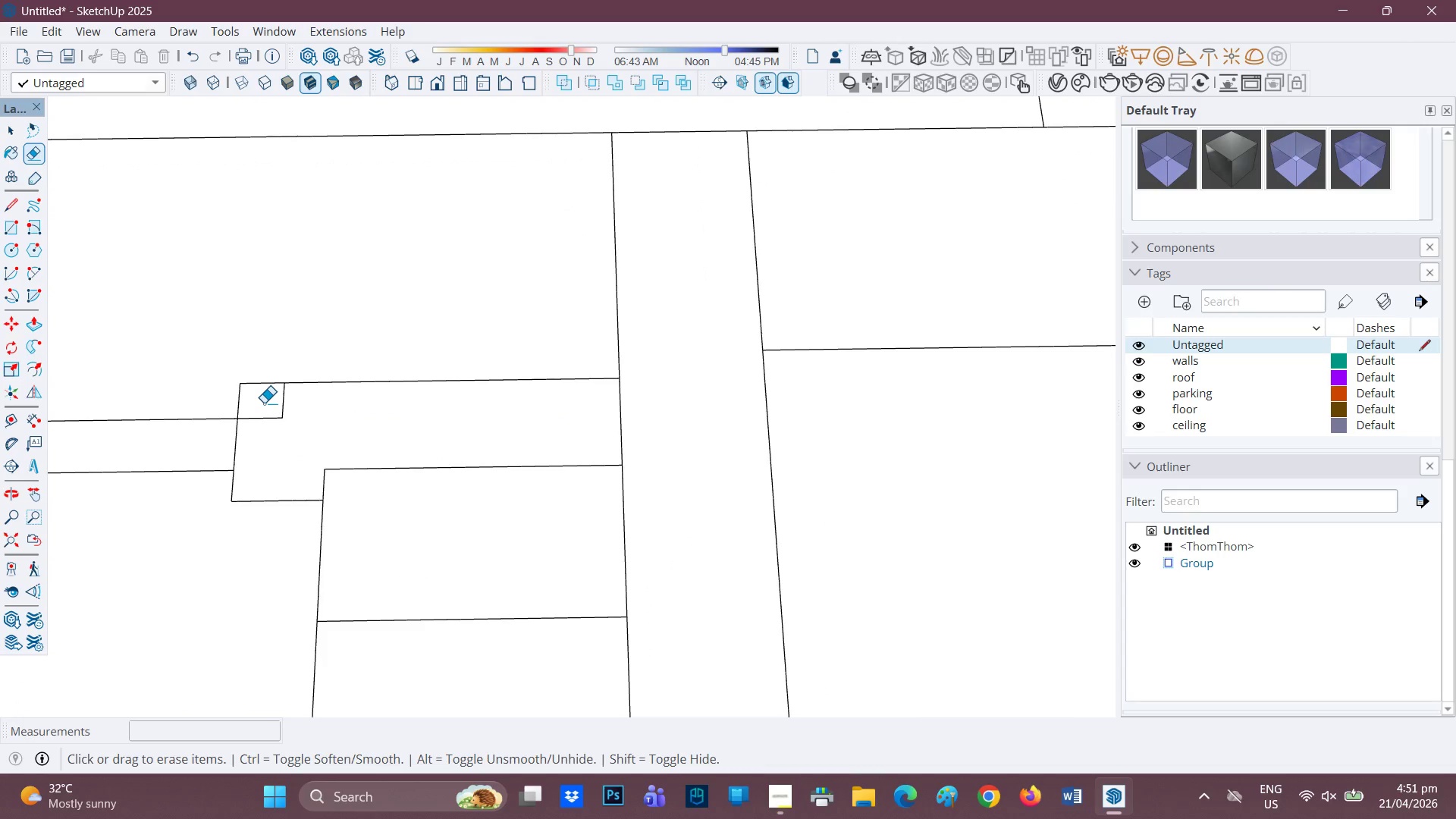 
left_click_drag(start_coordinate=[264, 403], to_coordinate=[327, 413])
 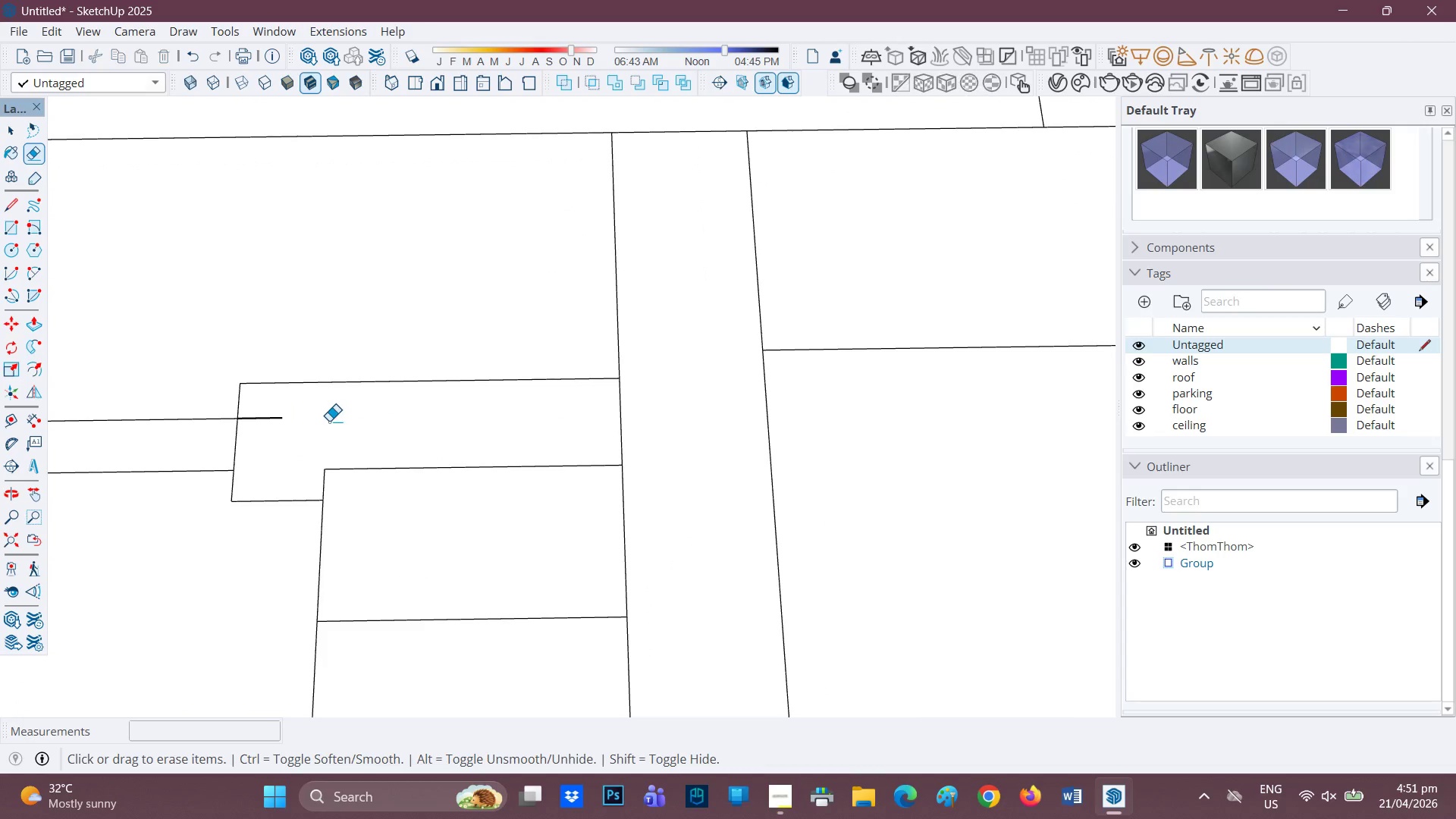 
left_click_drag(start_coordinate=[259, 419], to_coordinate=[264, 441])
 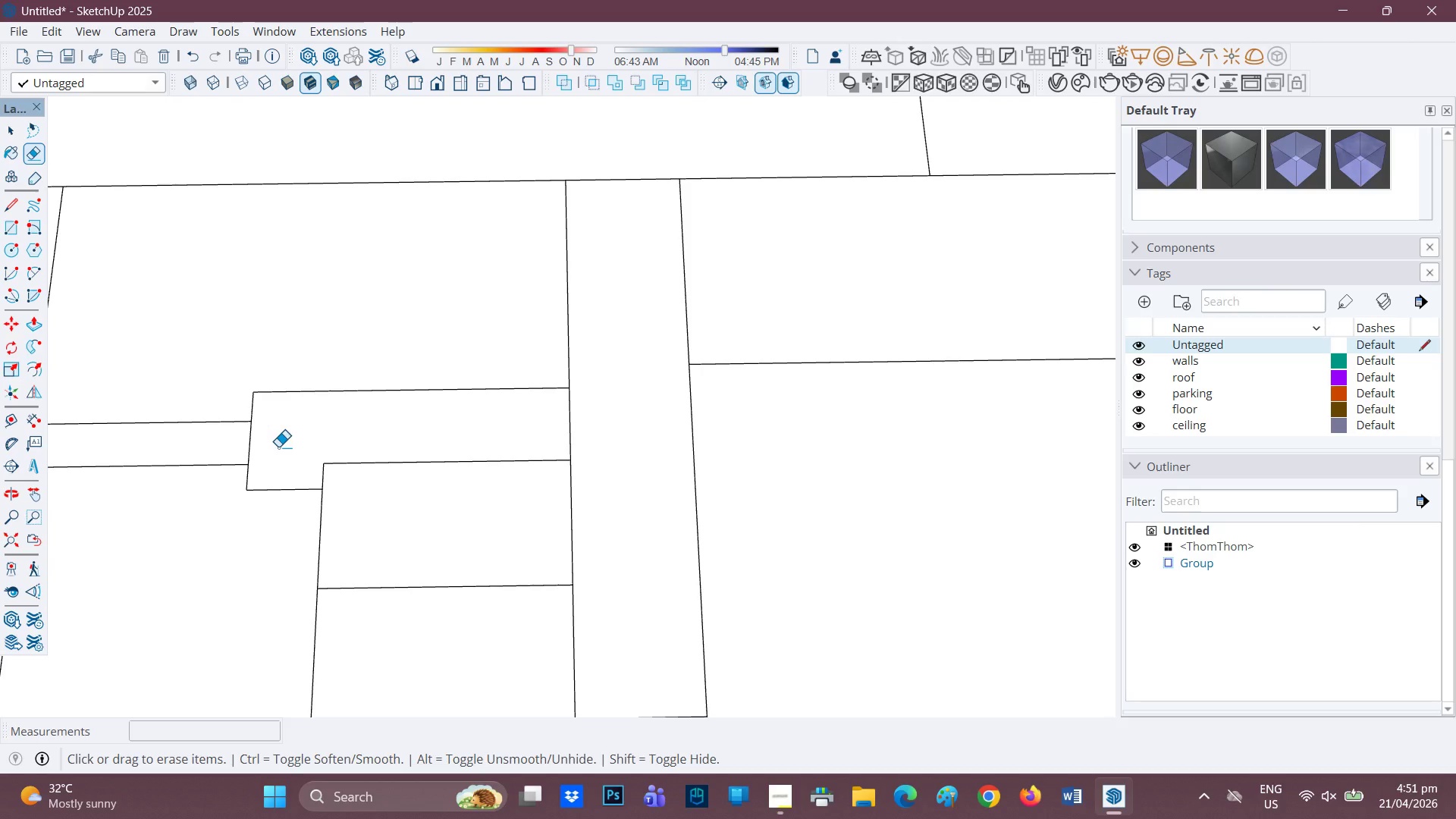 
scroll: coordinate [298, 468], scroll_direction: down, amount: 7.0
 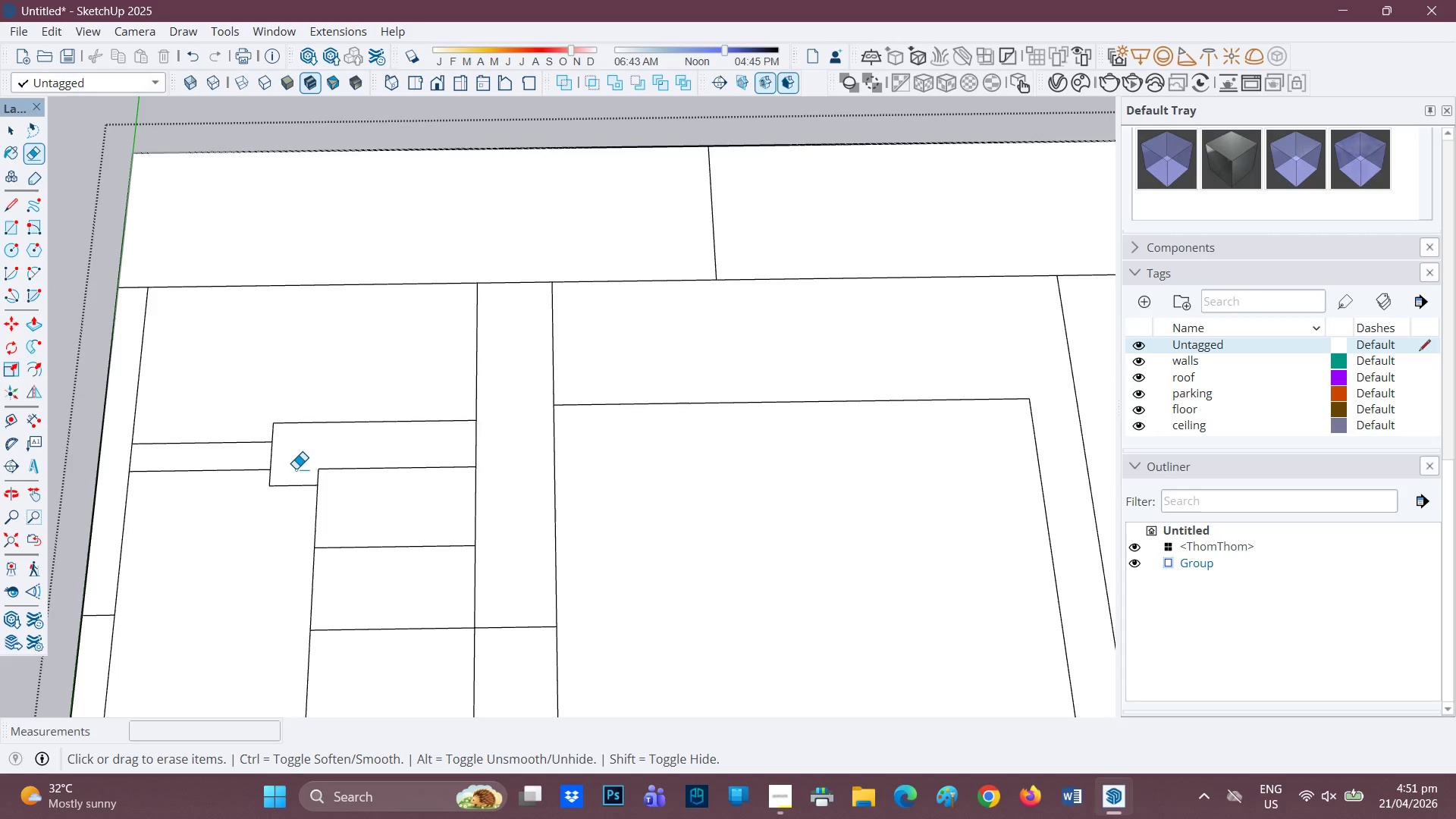 
key(L)
 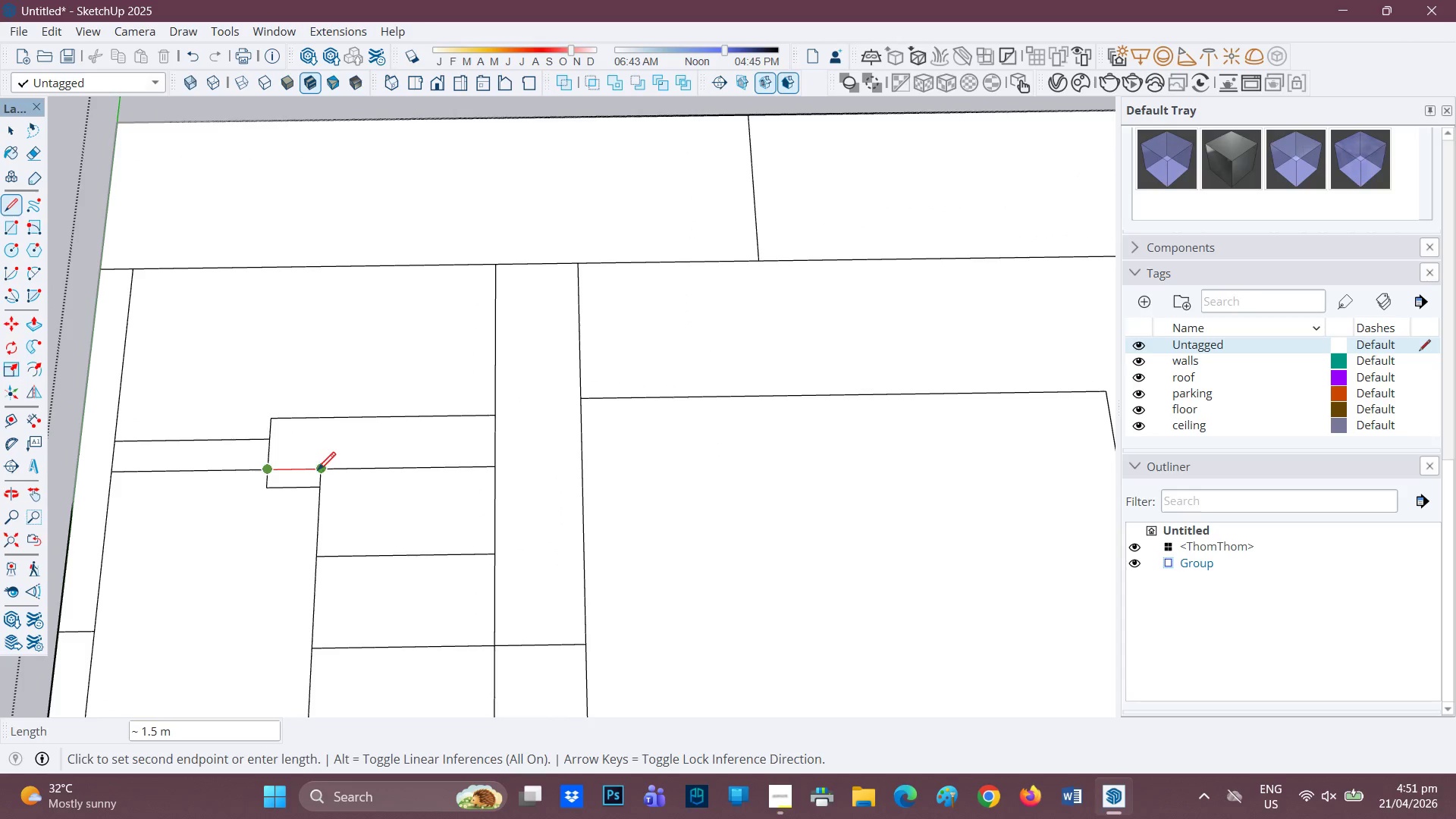 
scroll: coordinate [296, 469], scroll_direction: up, amount: 1.0
 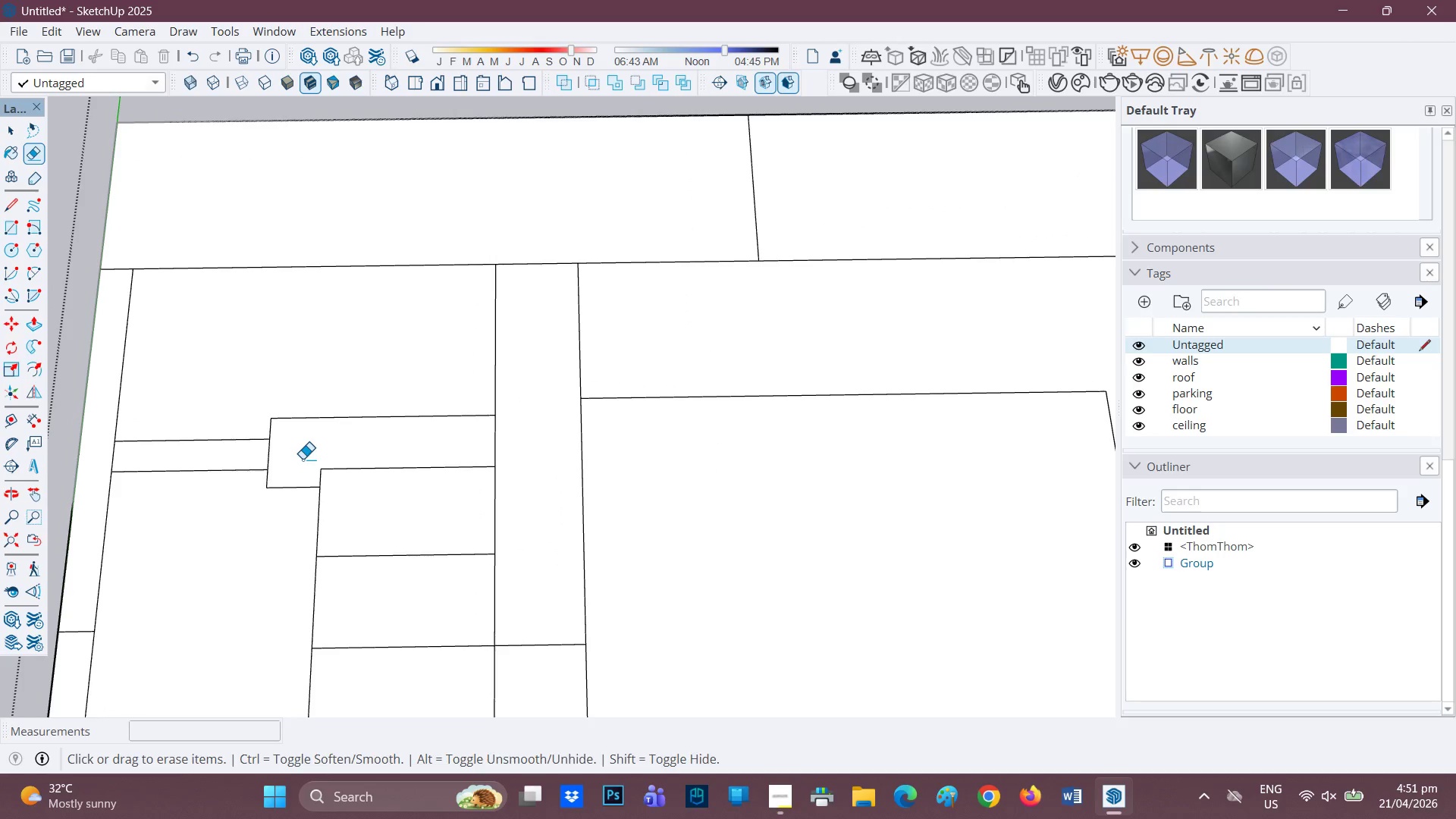 
key(E)
 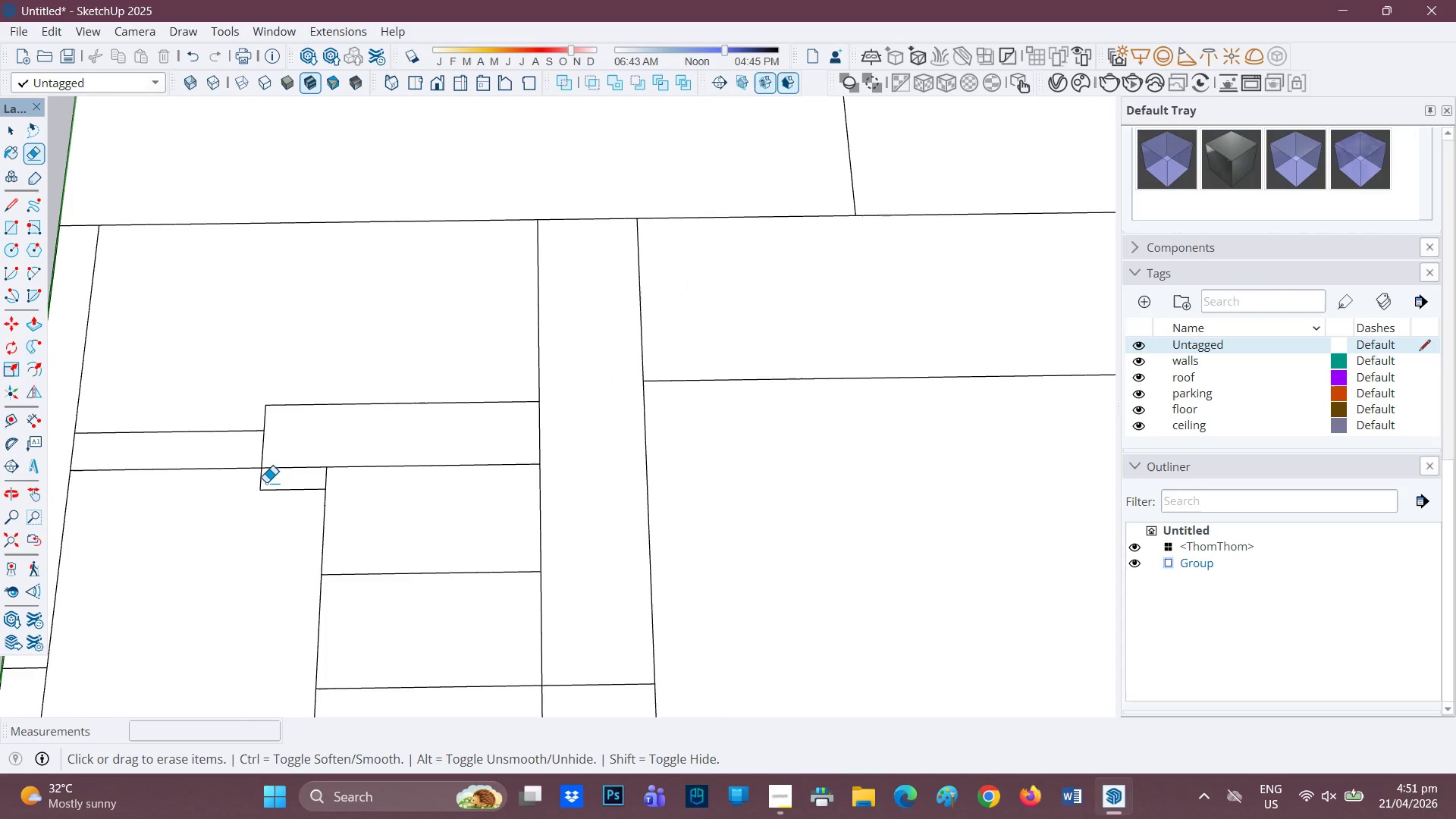 
scroll: coordinate [294, 477], scroll_direction: up, amount: 2.0
 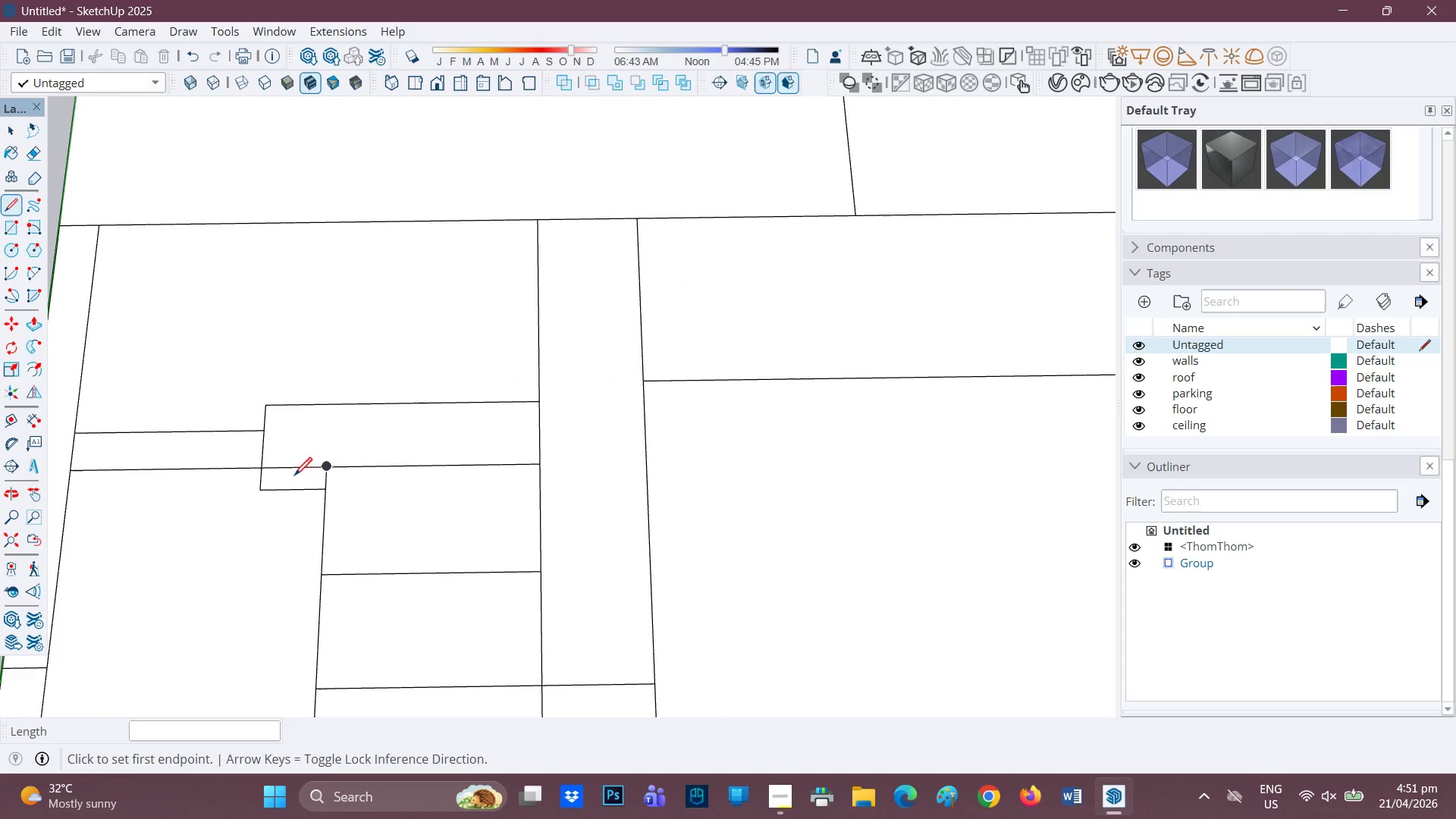 
left_click_drag(start_coordinate=[260, 485], to_coordinate=[267, 503])
 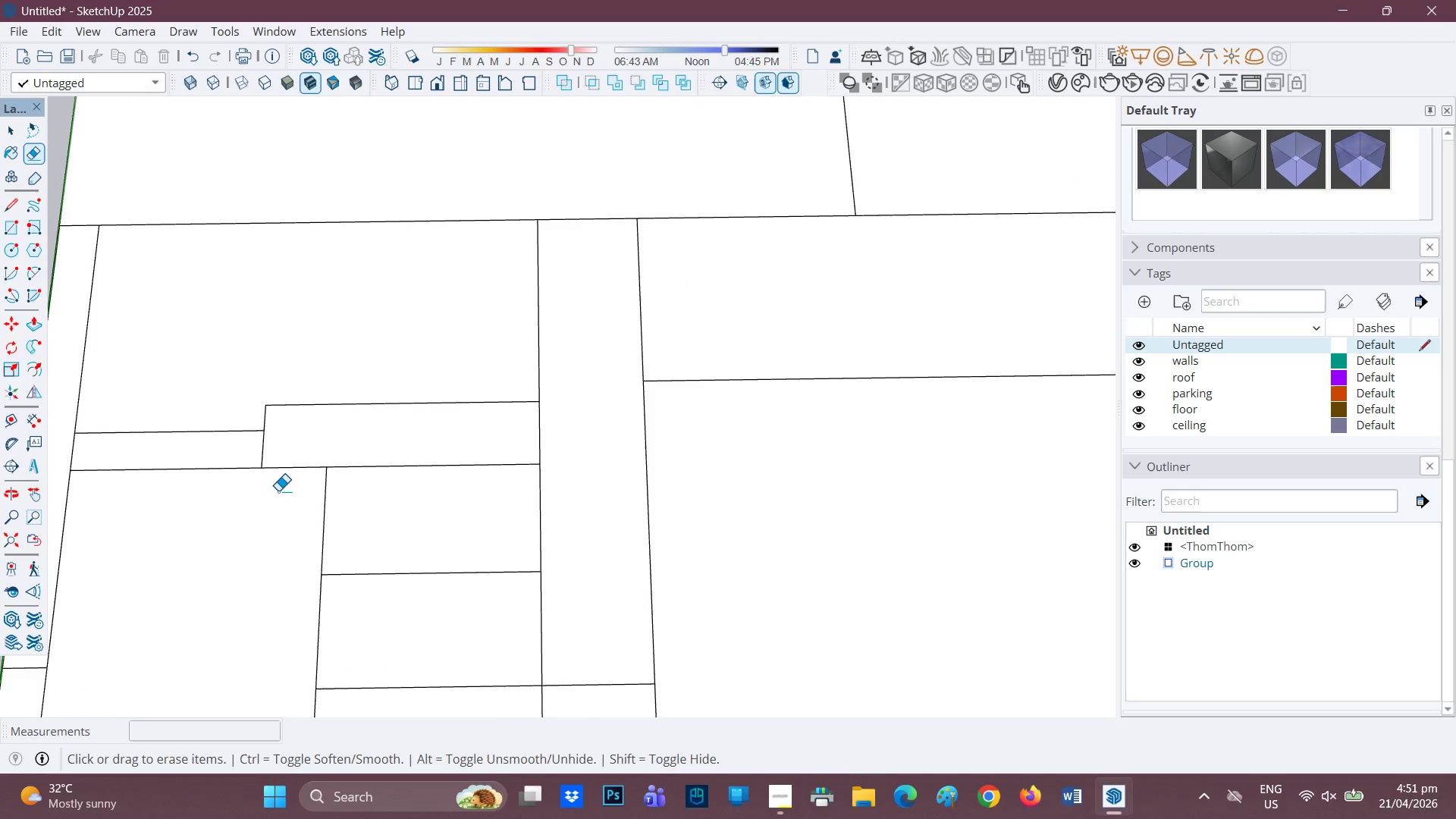 
key(H)
 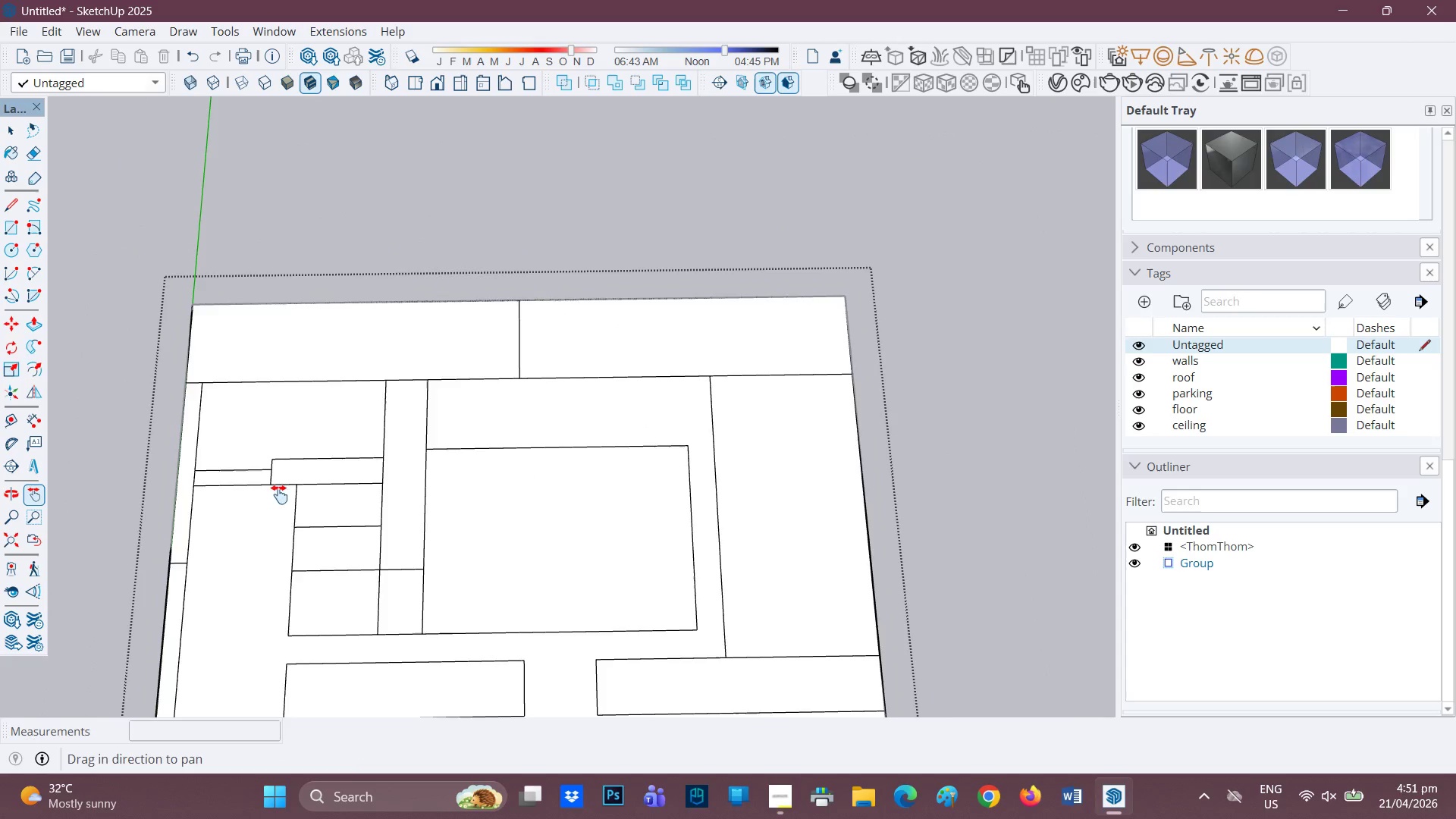 
scroll: coordinate [276, 500], scroll_direction: down, amount: 9.0
 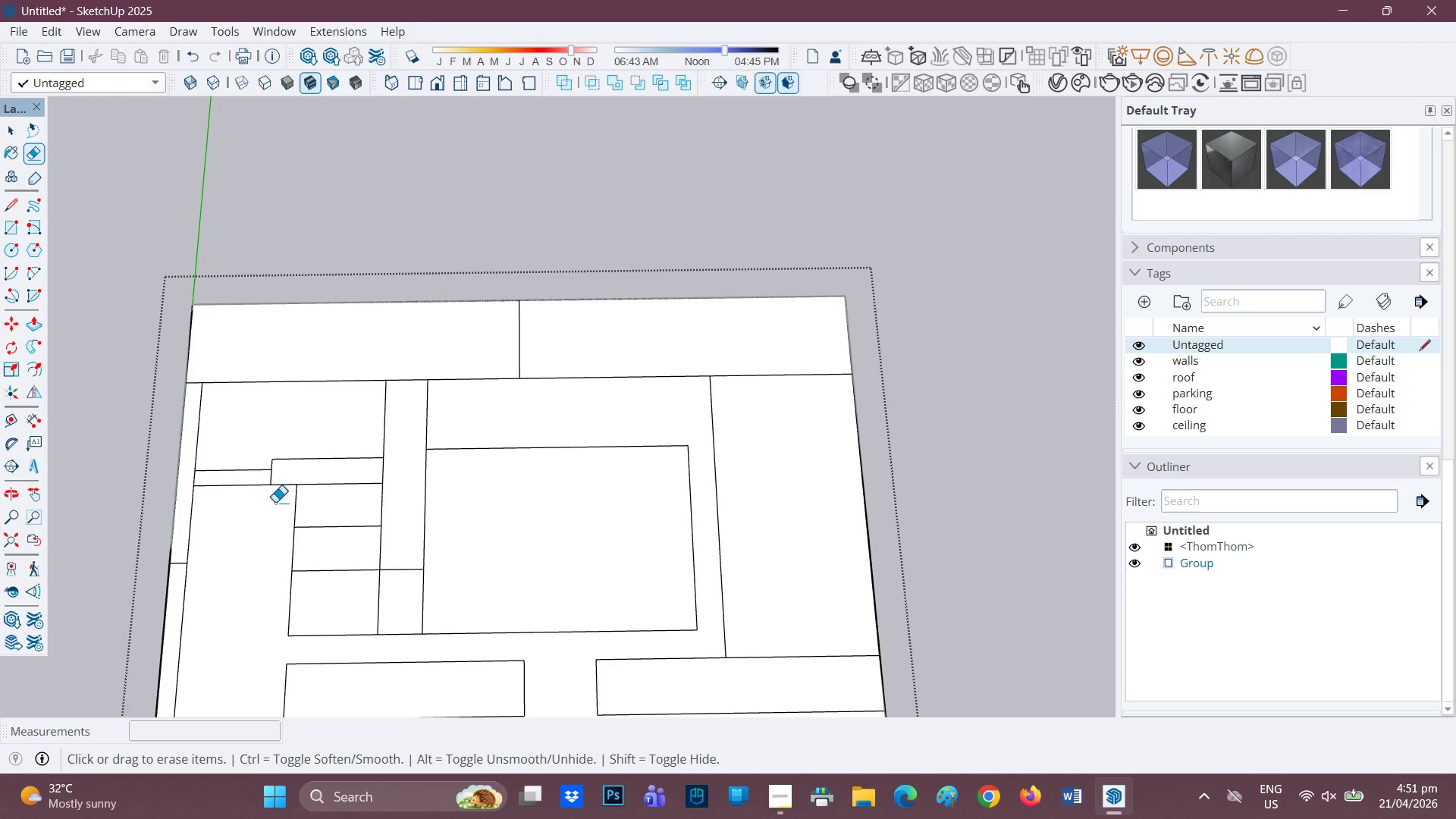 
left_click_drag(start_coordinate=[287, 491], to_coordinate=[350, 475])
 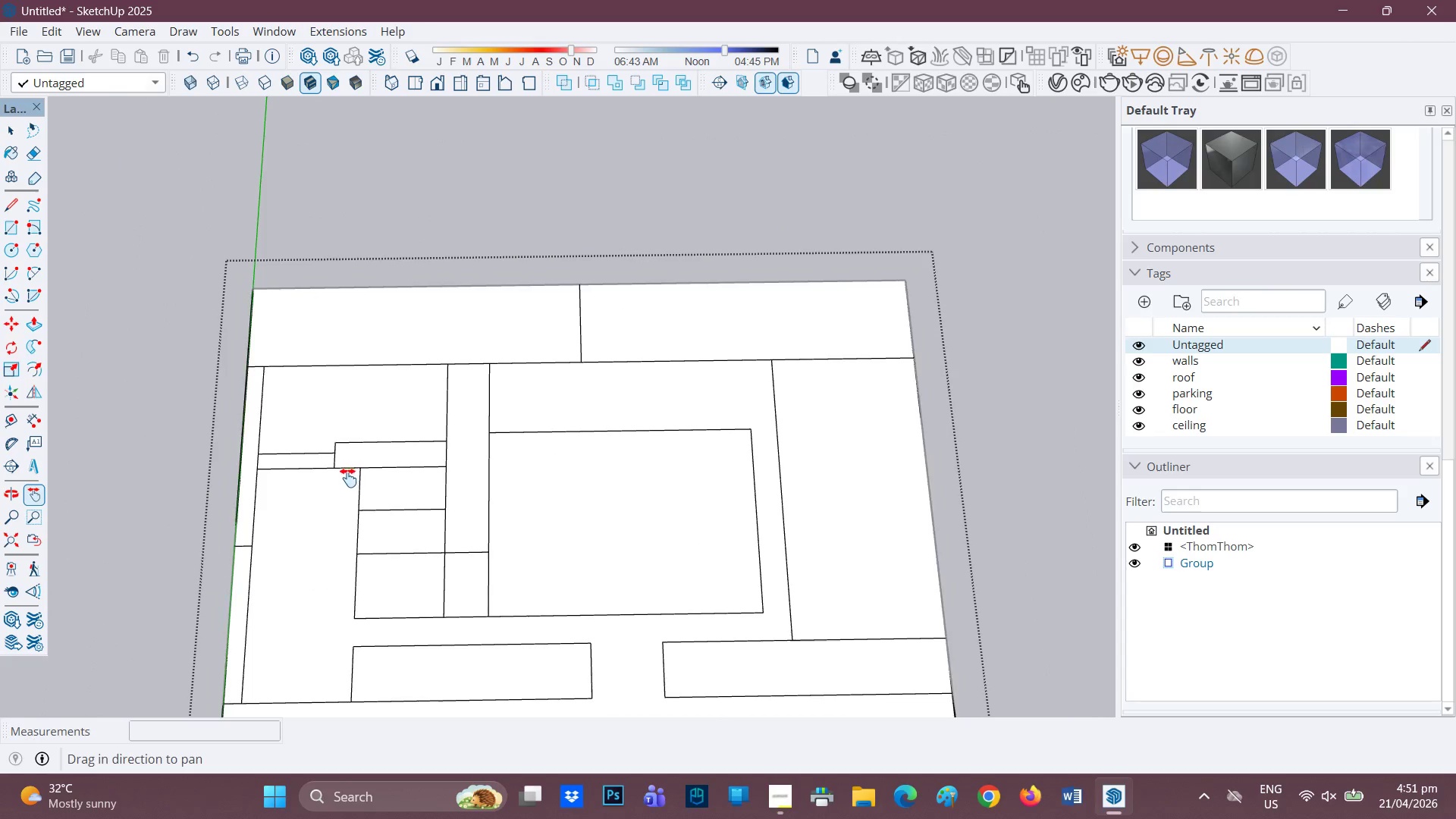 
scroll: coordinate [342, 461], scroll_direction: up, amount: 5.0
 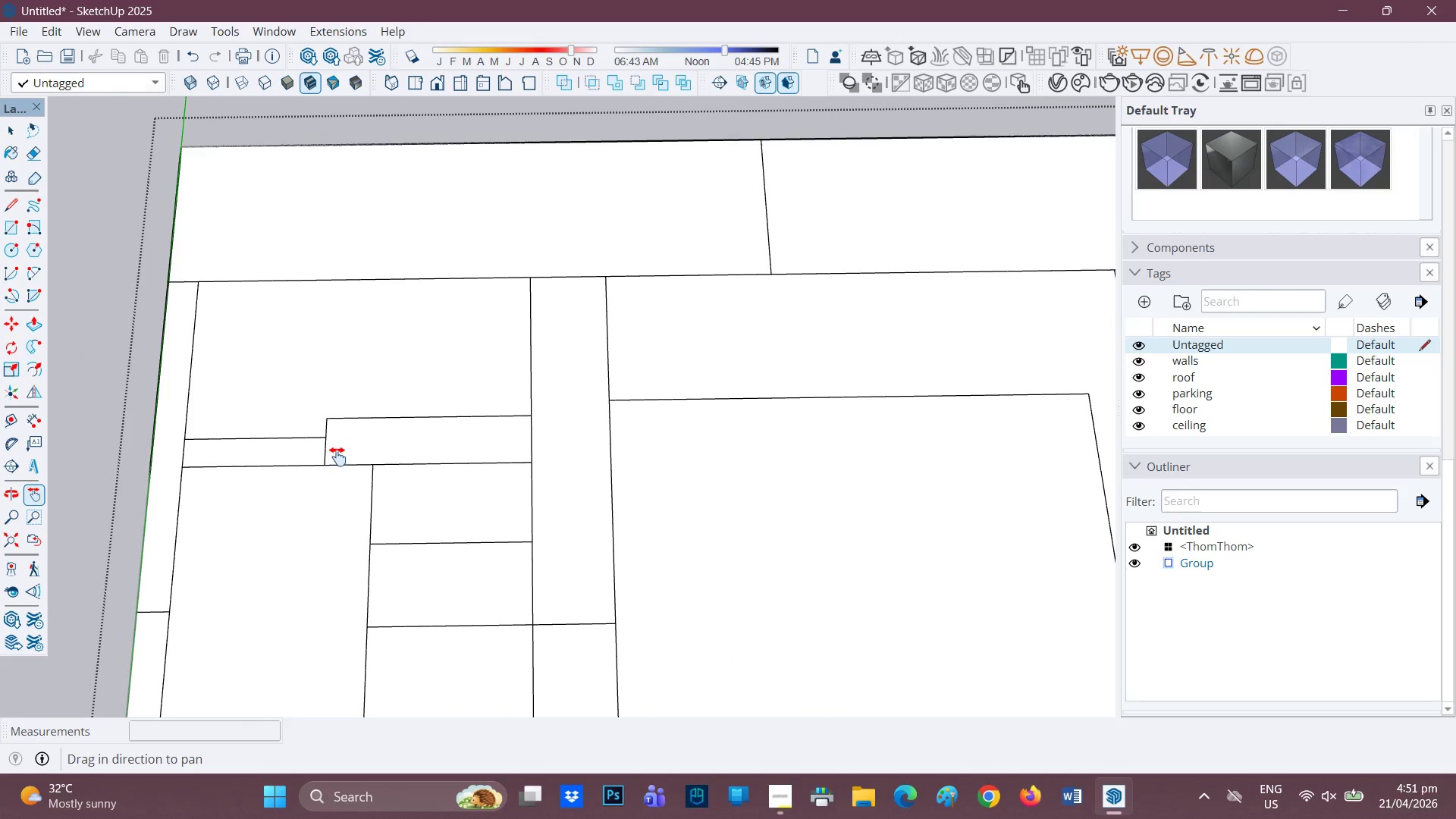 
key(E)
 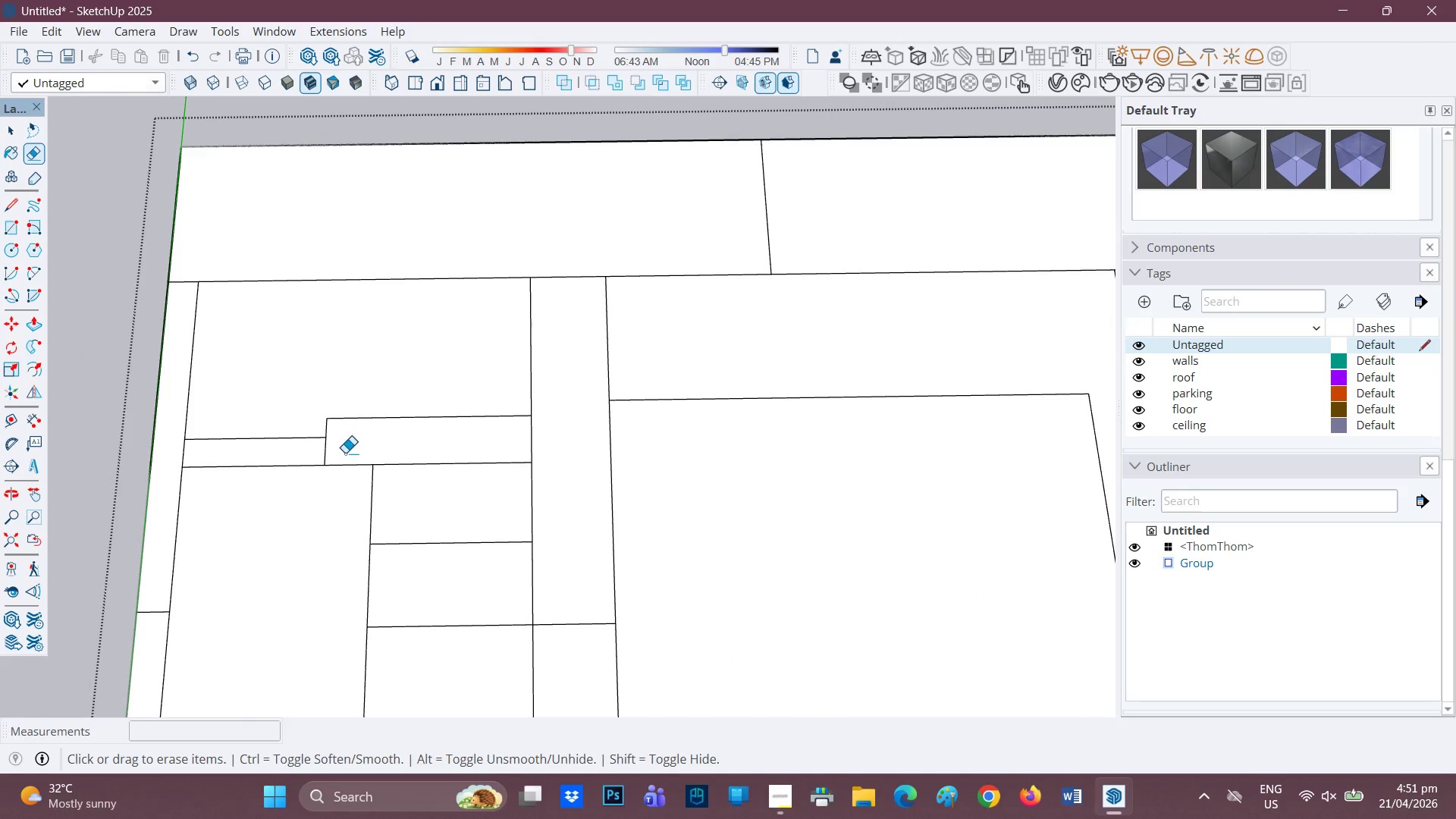 
left_click_drag(start_coordinate=[345, 462], to_coordinate=[345, 473])
 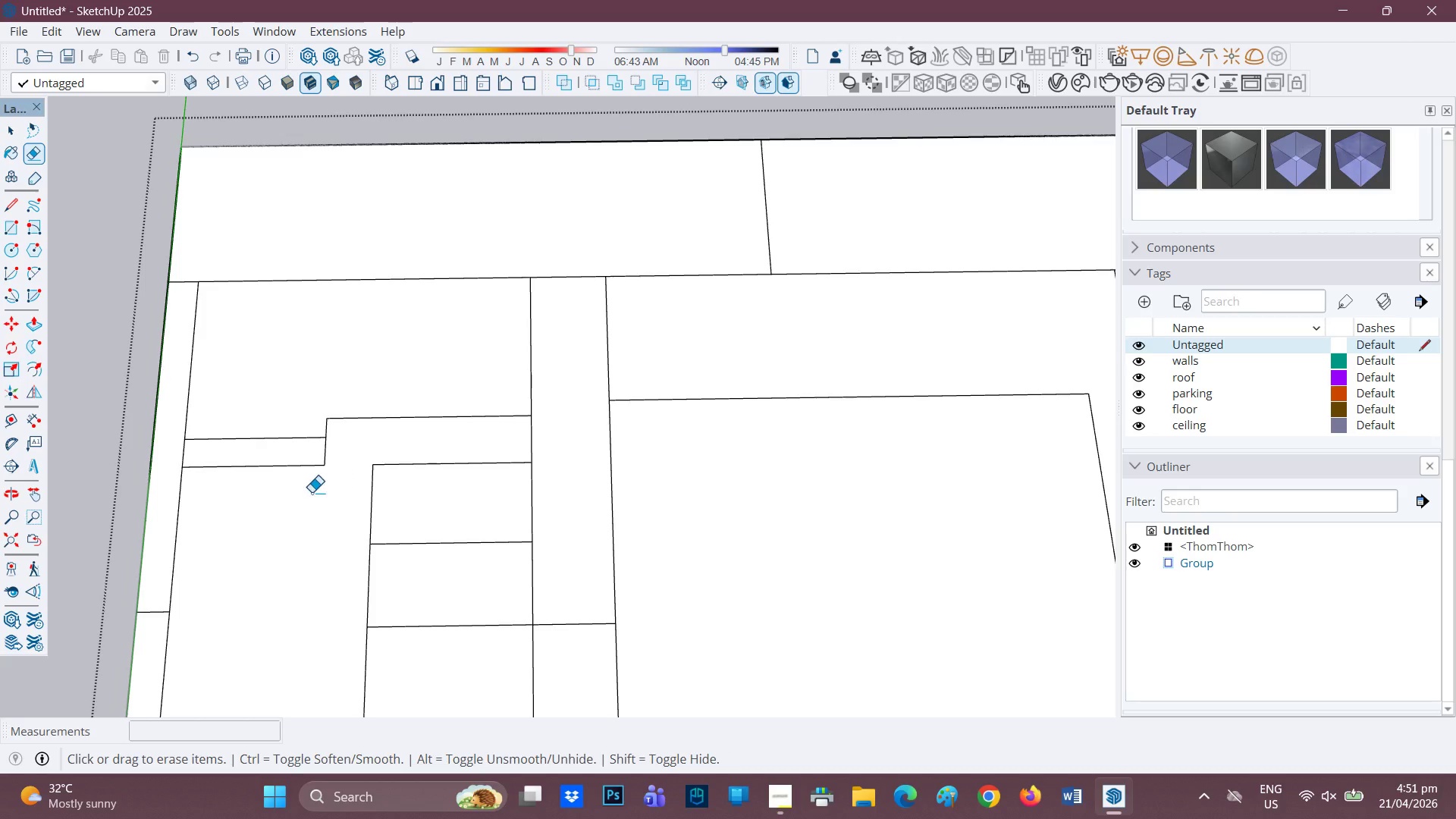 
scroll: coordinate [302, 499], scroll_direction: down, amount: 3.0
 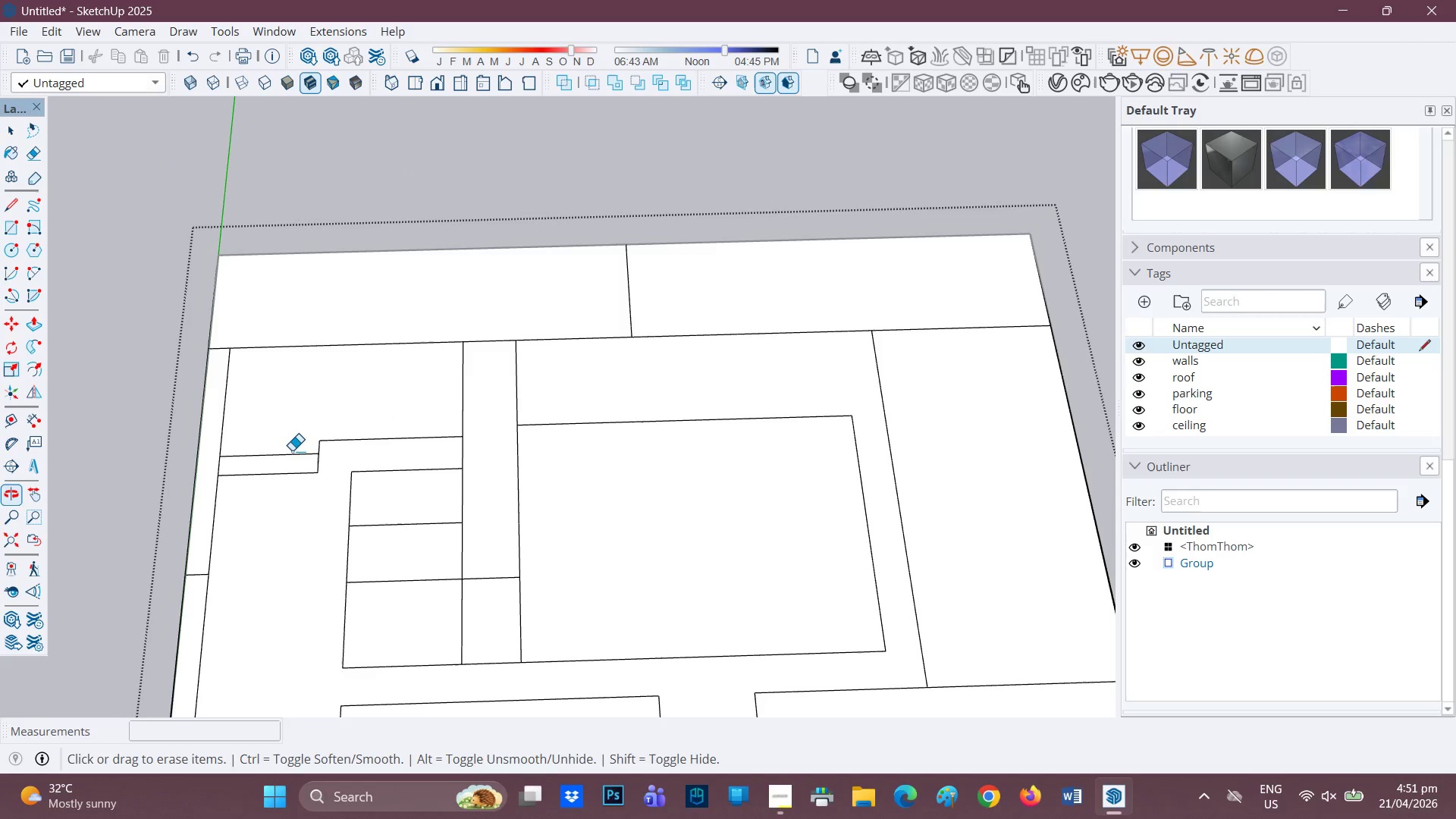 
left_click_drag(start_coordinate=[292, 439], to_coordinate=[290, 459])
 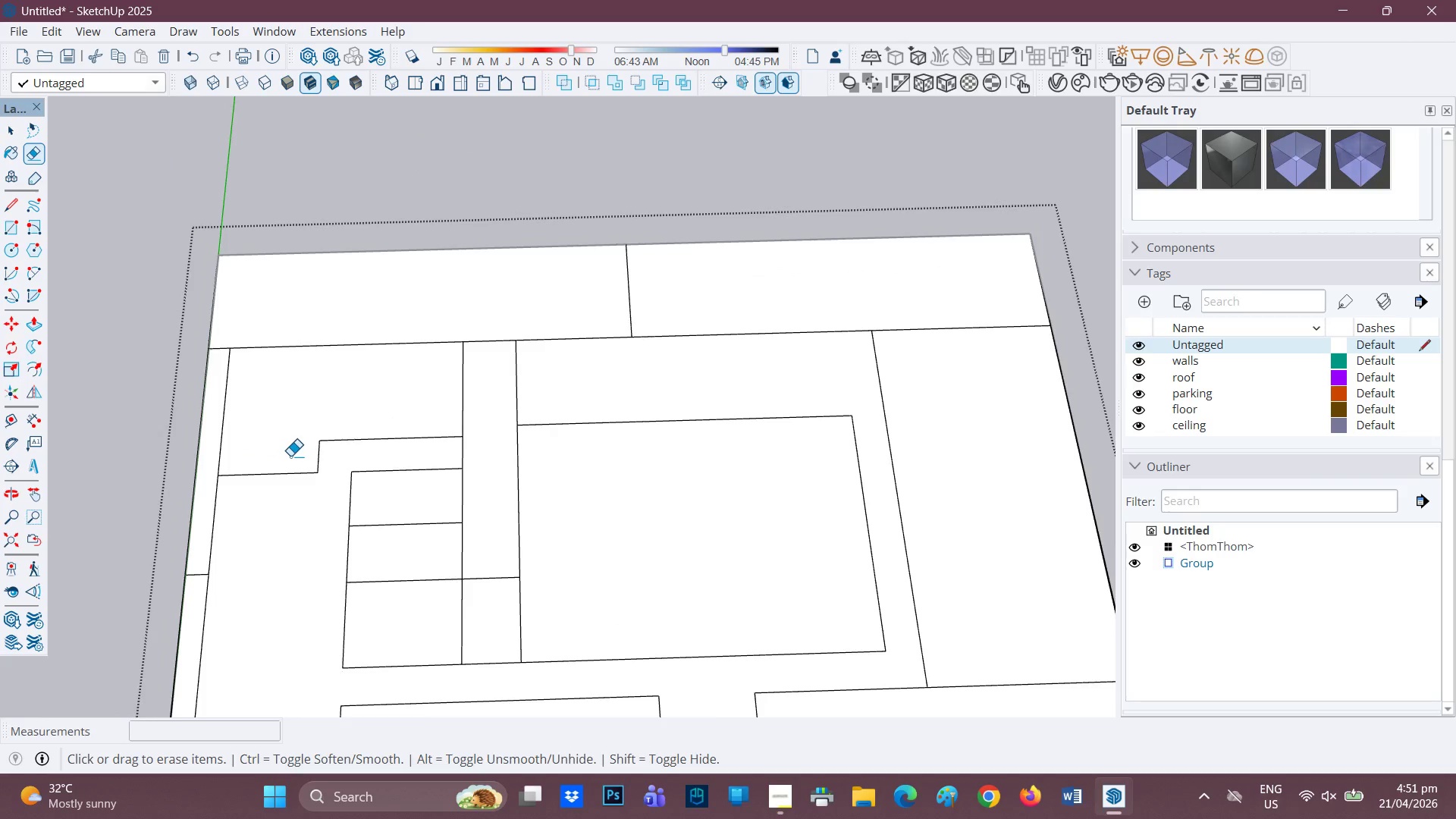 
key(H)
 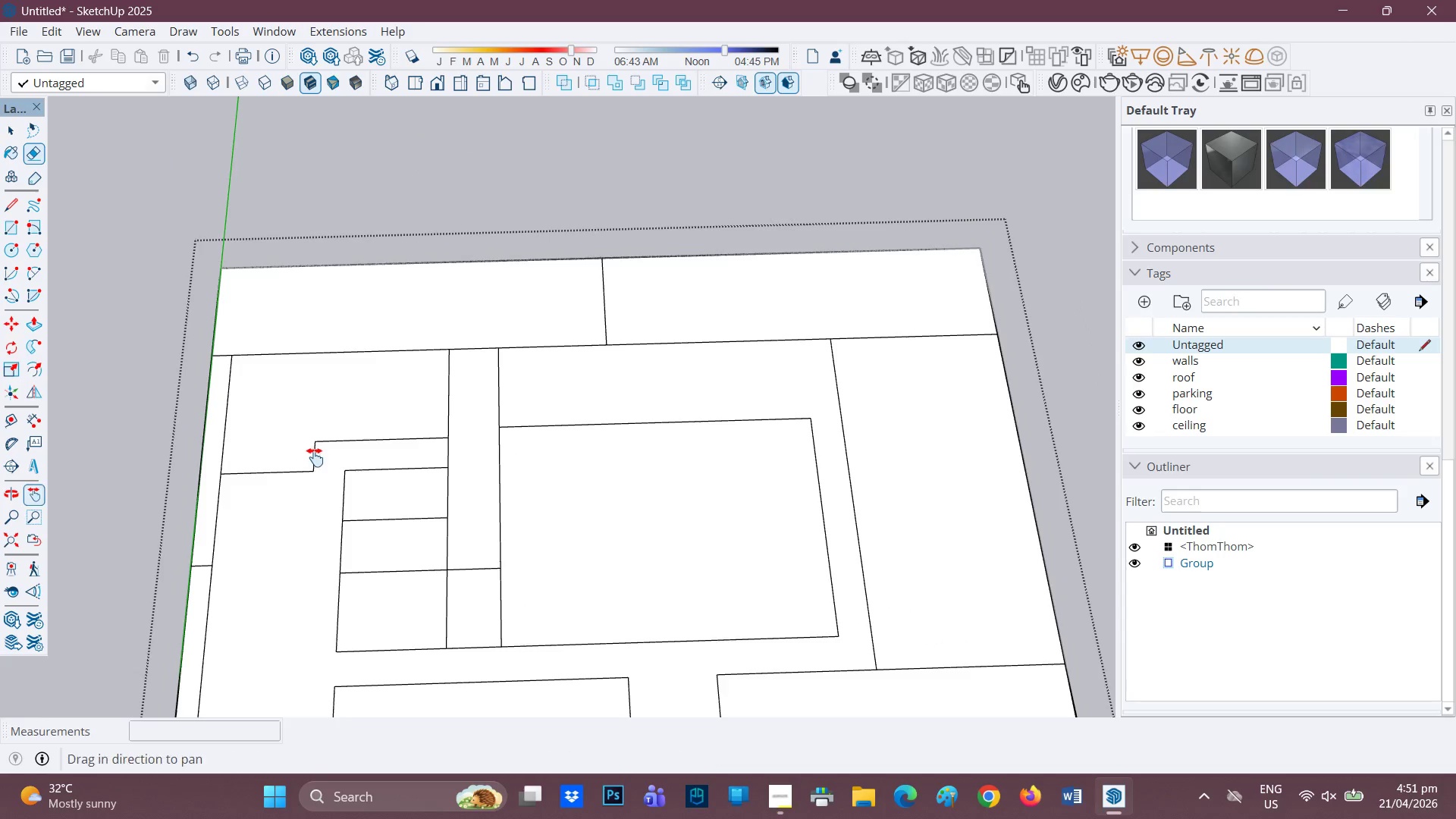 
scroll: coordinate [304, 453], scroll_direction: down, amount: 2.0
 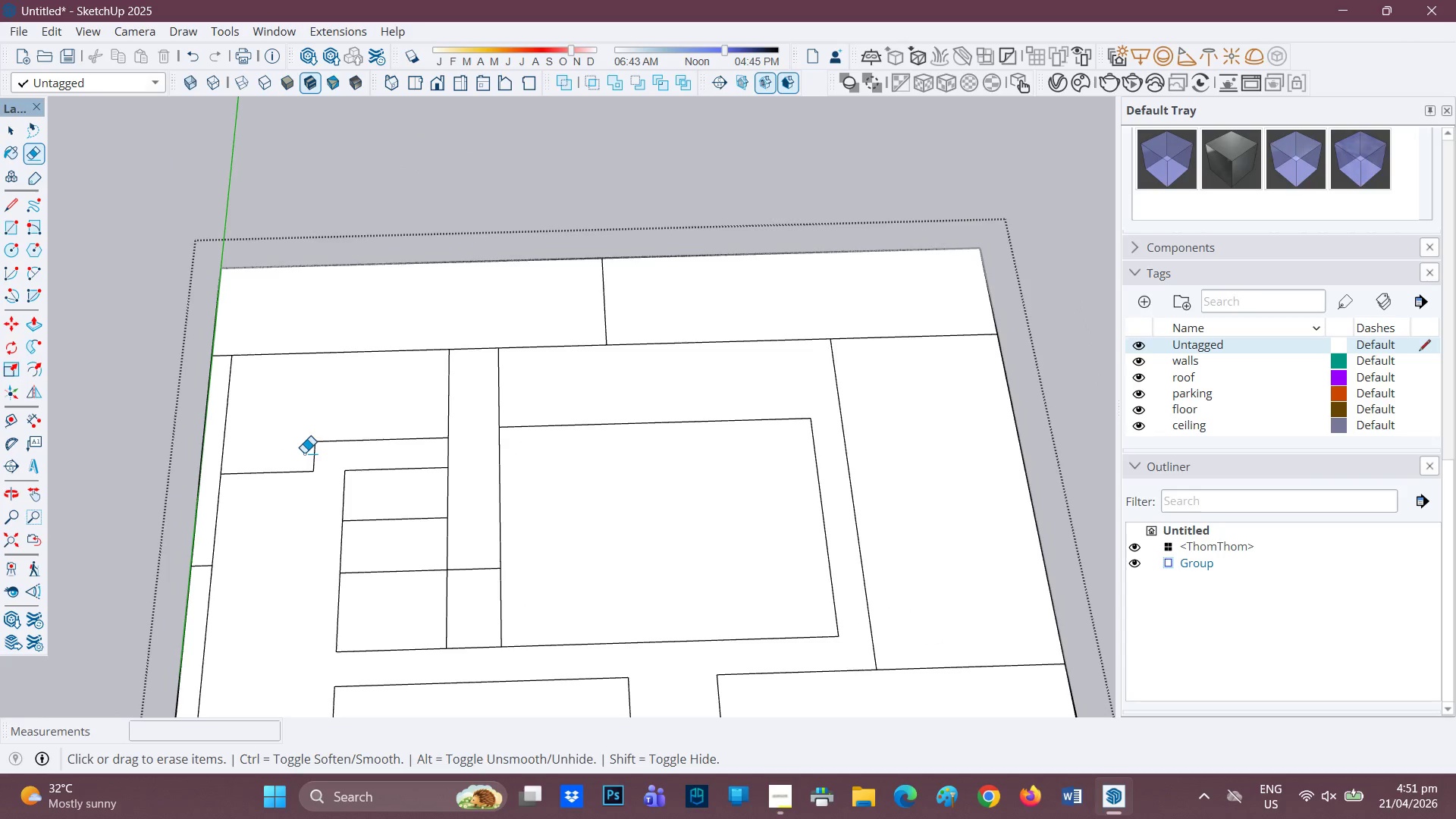 
left_click_drag(start_coordinate=[318, 463], to_coordinate=[411, 470])
 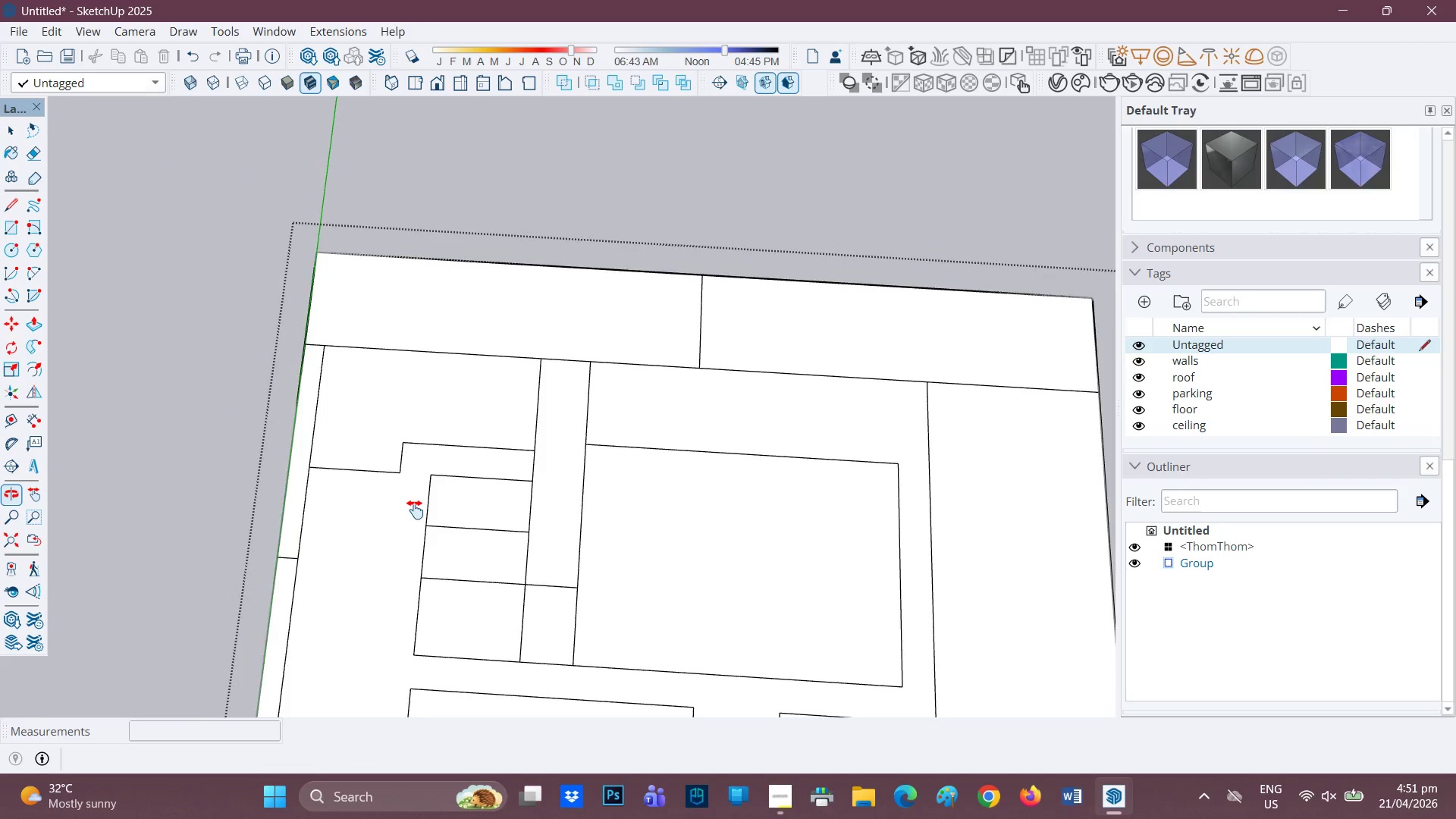 
scroll: coordinate [464, 470], scroll_direction: down, amount: 2.0
 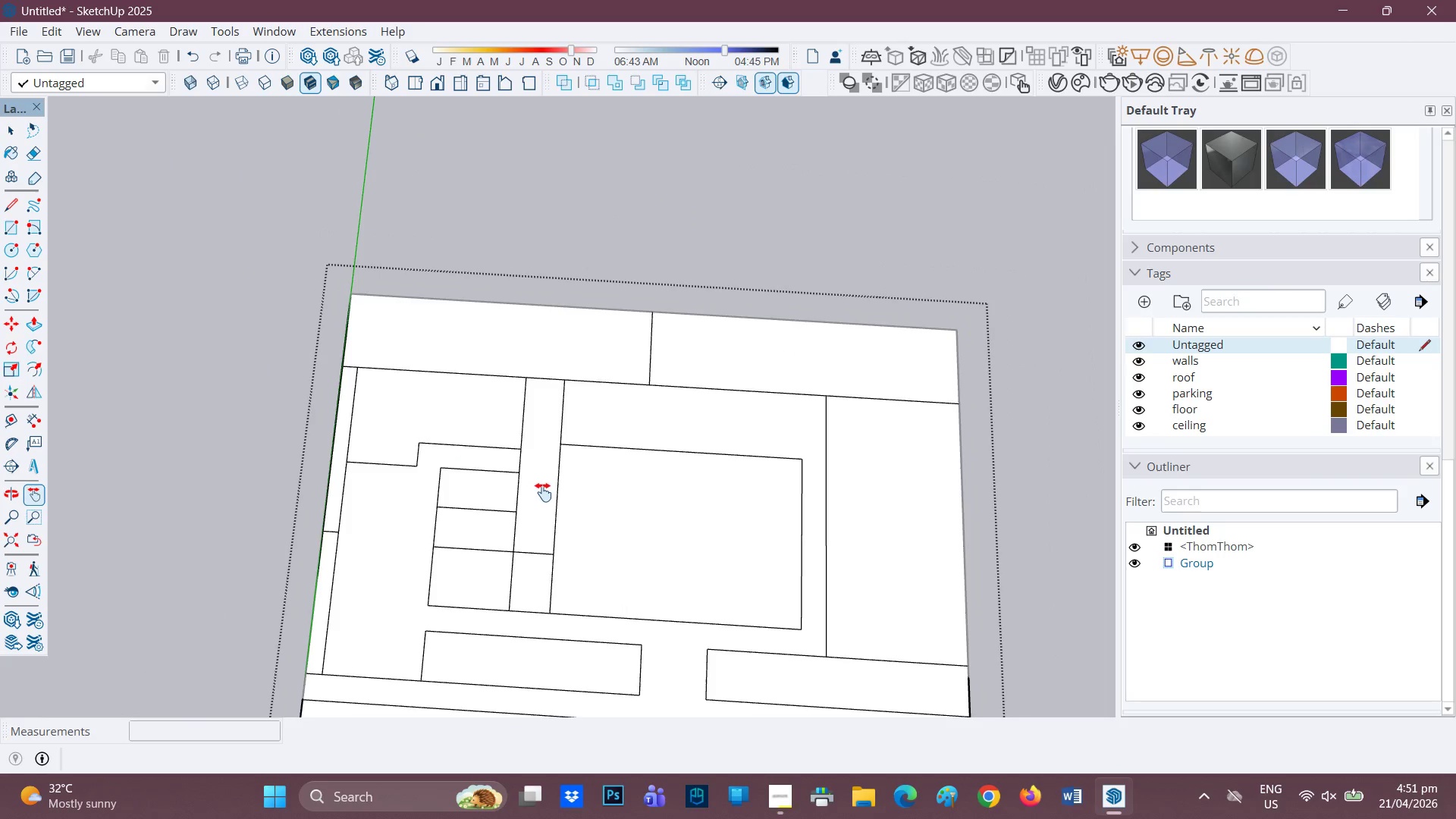 
key(H)
 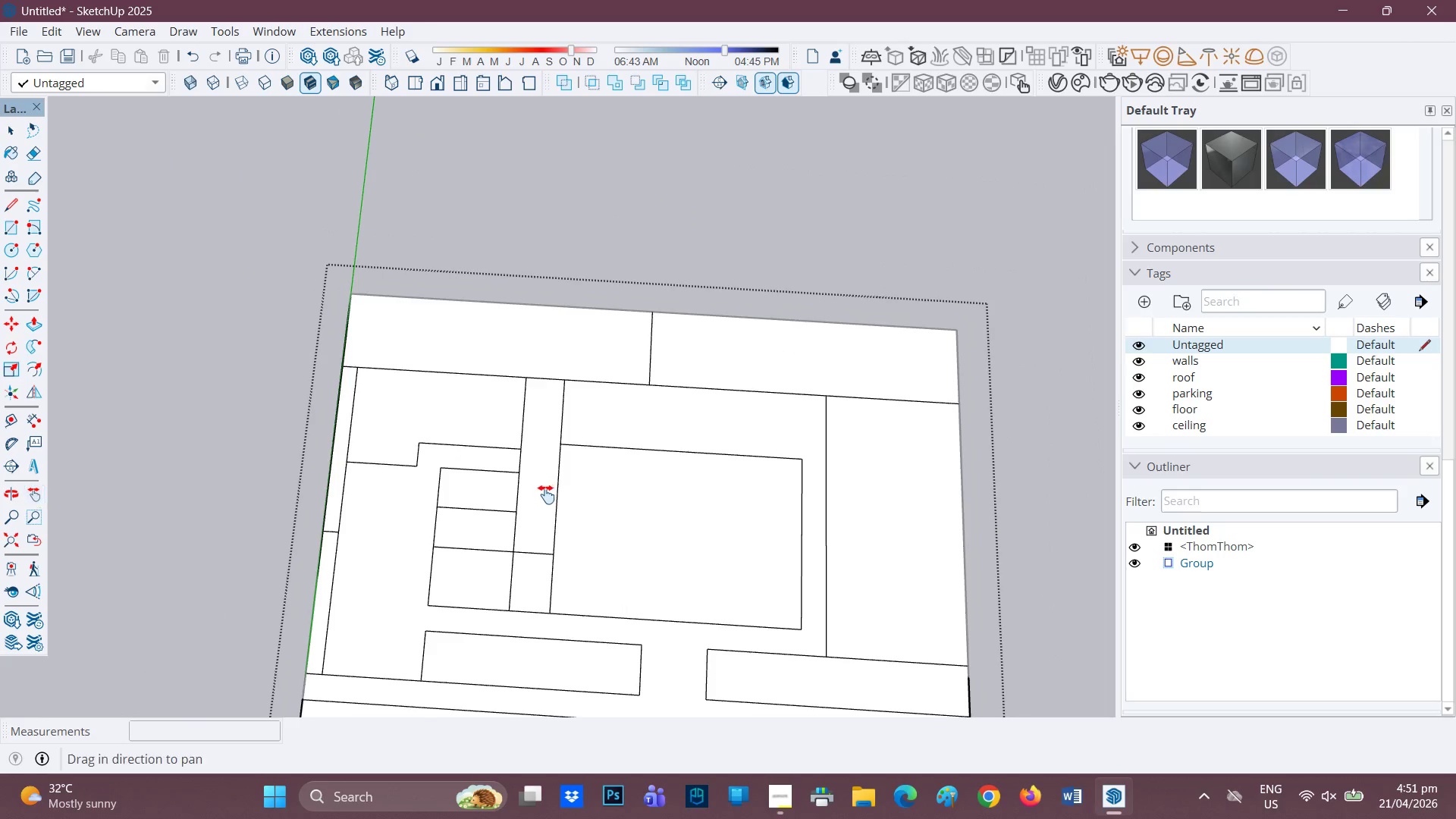 
left_click_drag(start_coordinate=[544, 494], to_coordinate=[373, 460])
 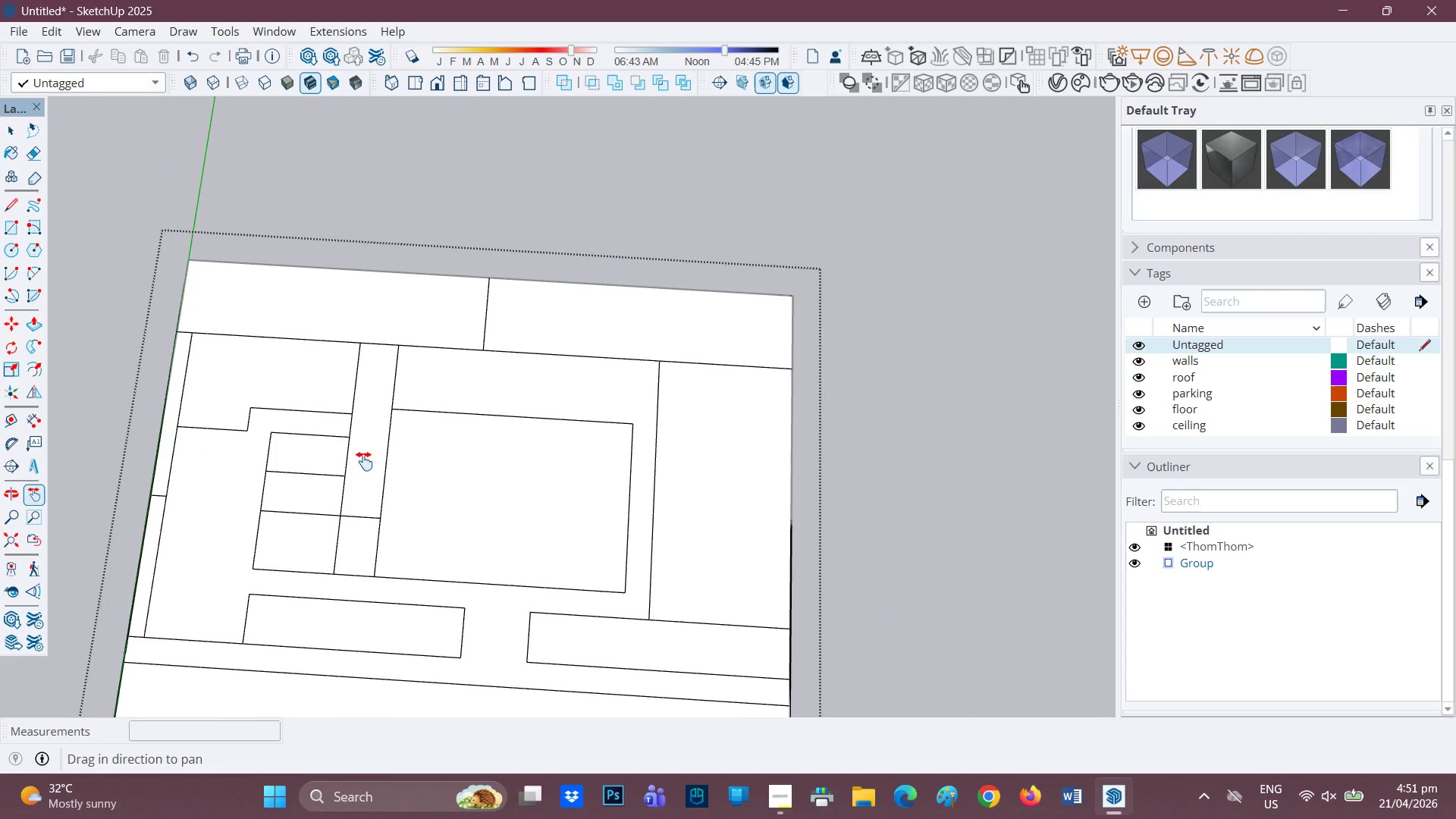 
scroll: coordinate [334, 399], scroll_direction: up, amount: 4.0
 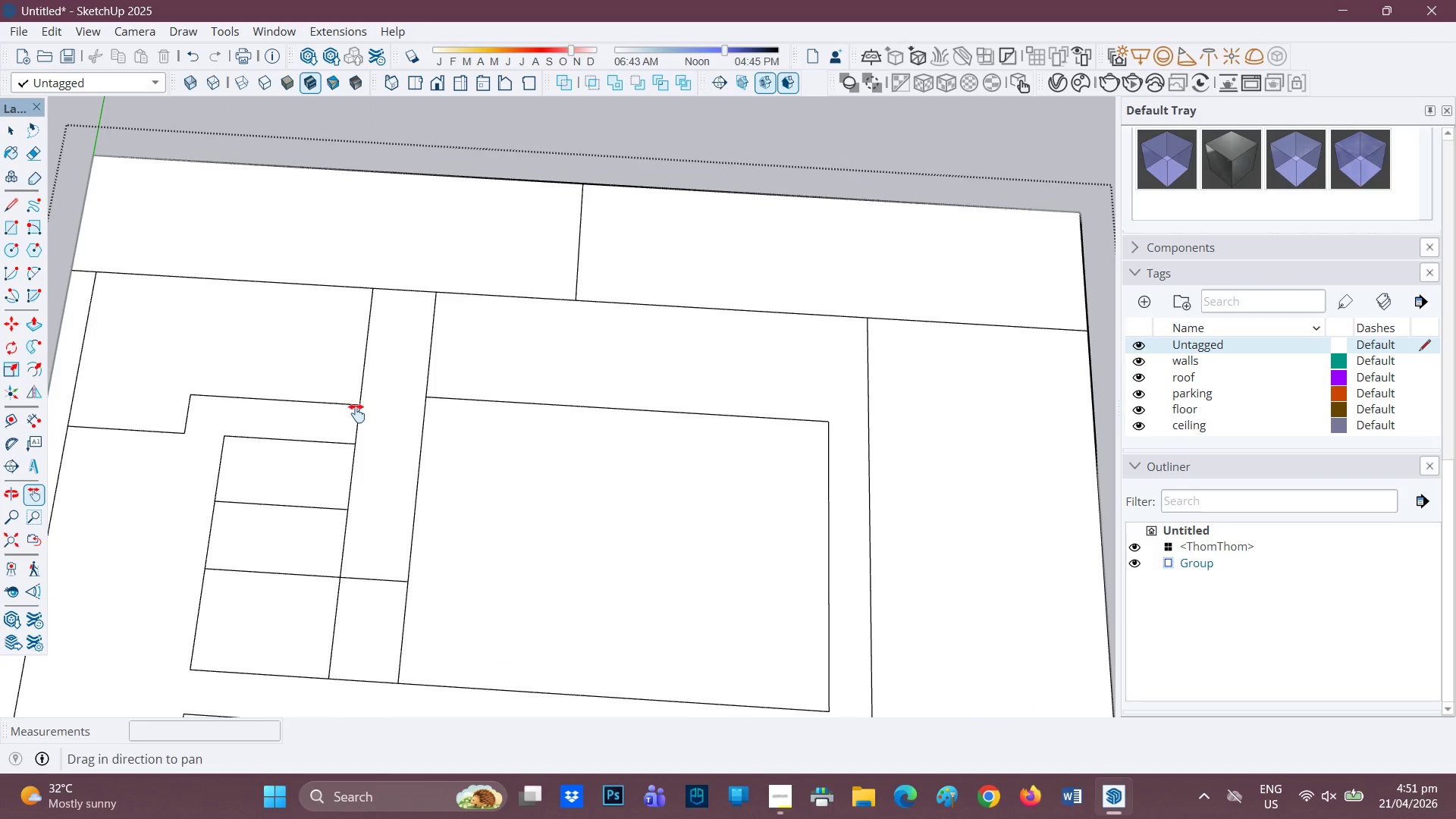 
key(E)
 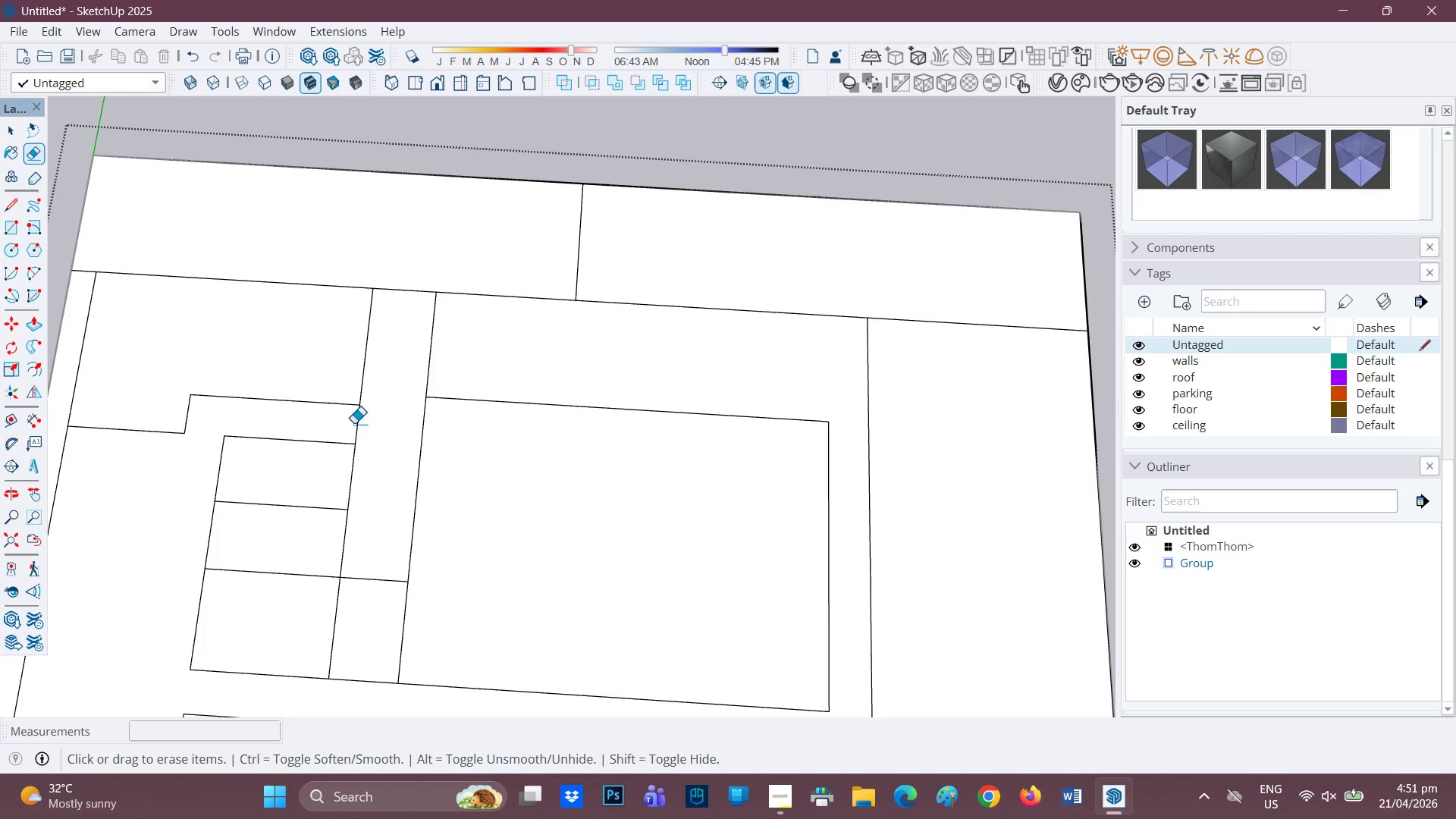 
scroll: coordinate [463, 402], scroll_direction: up, amount: 1.0
 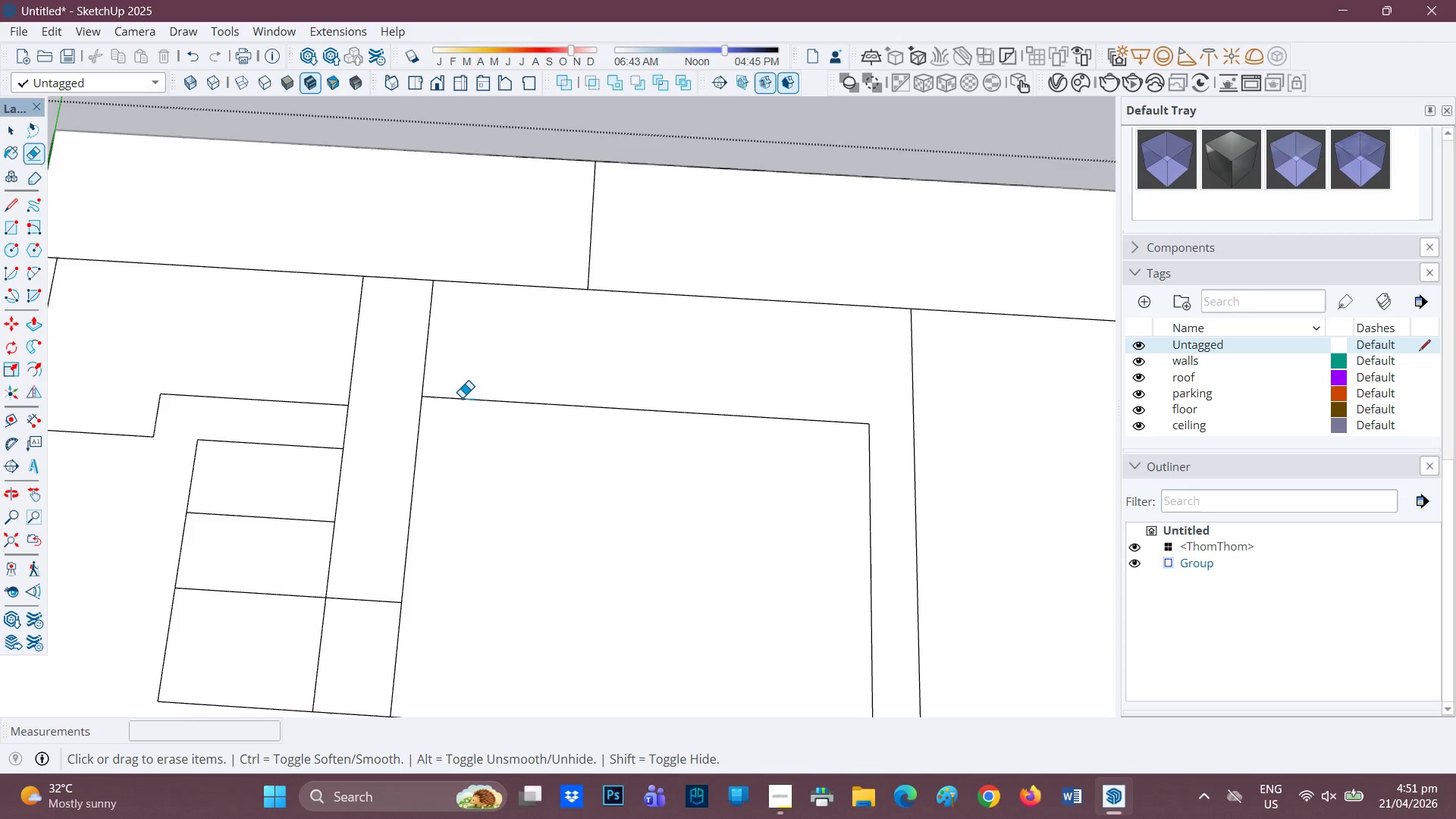 
scroll: coordinate [445, 405], scroll_direction: down, amount: 2.0
 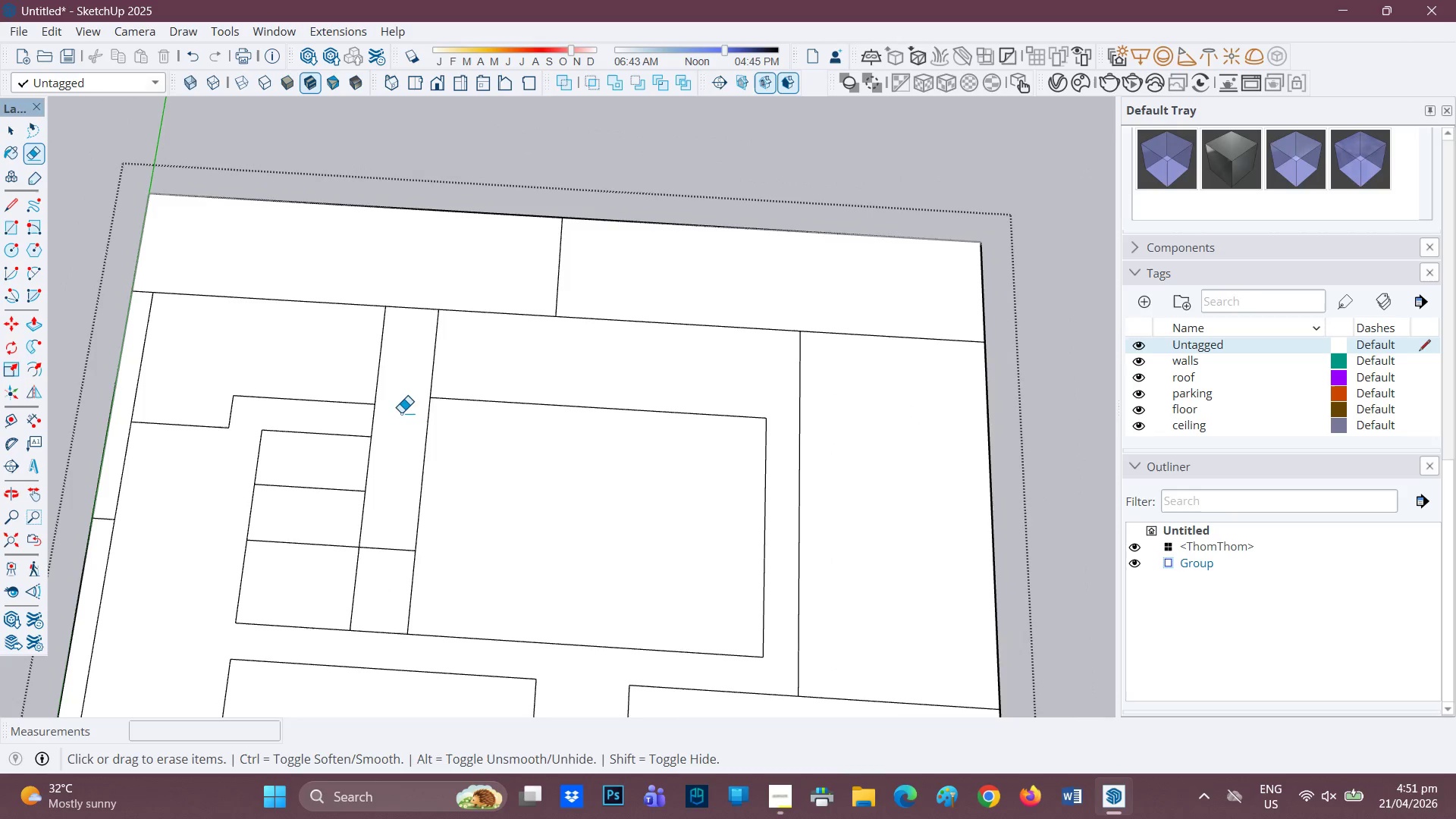 
scroll: coordinate [240, 396], scroll_direction: none, amount: 0.0
 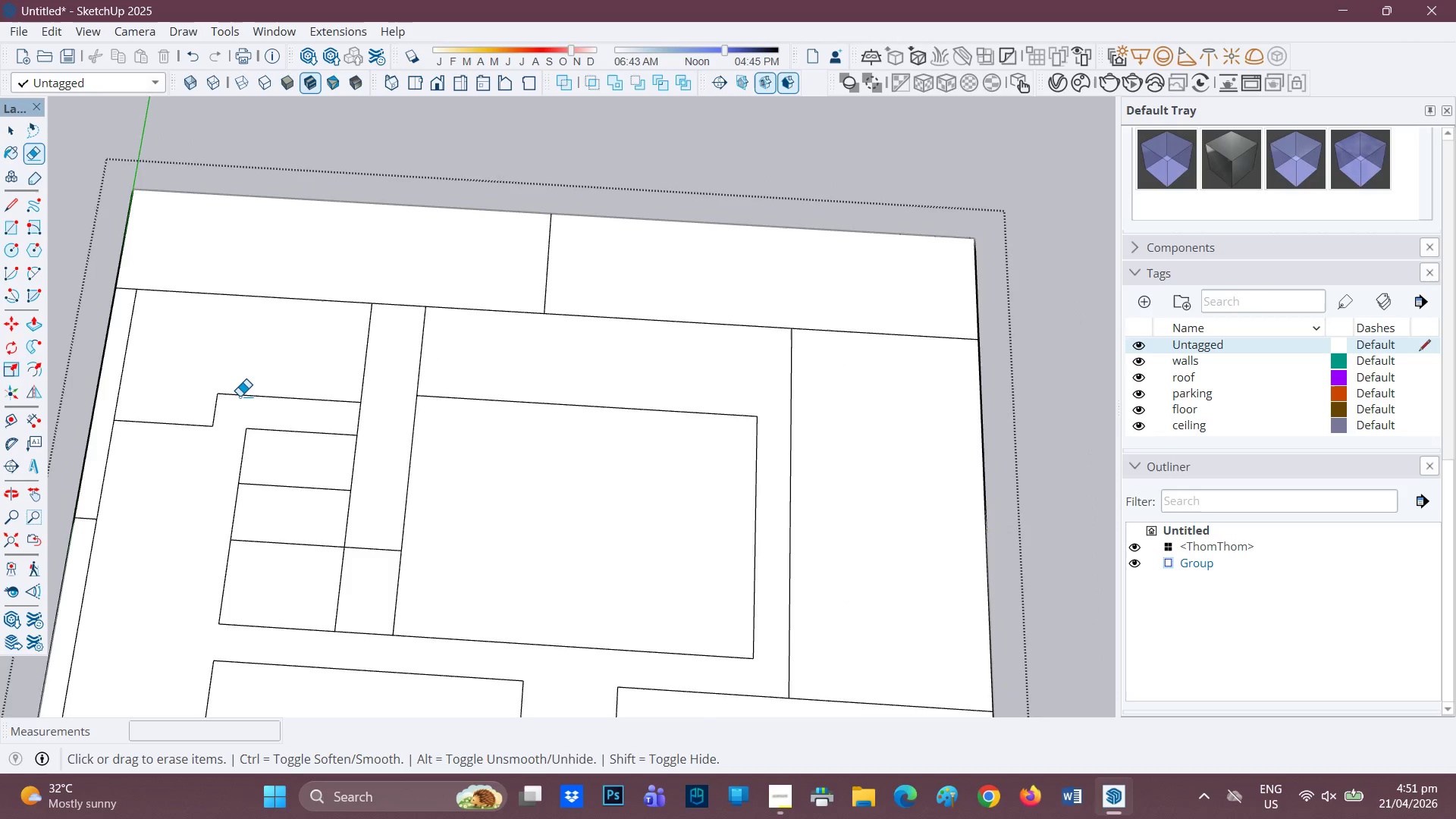 
scroll: coordinate [269, 475], scroll_direction: down, amount: 3.0
 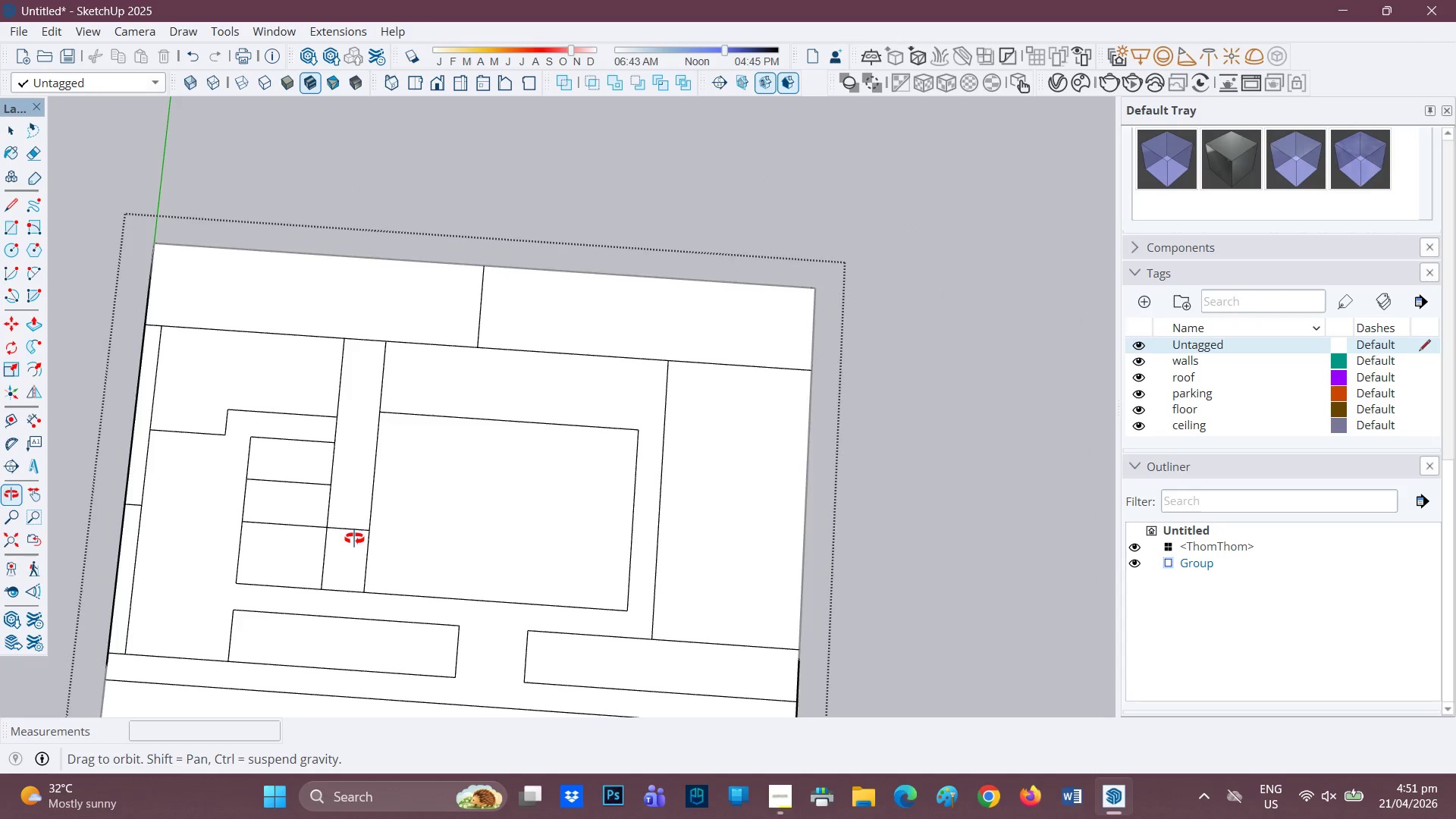 
scroll: coordinate [360, 440], scroll_direction: none, amount: 0.0
 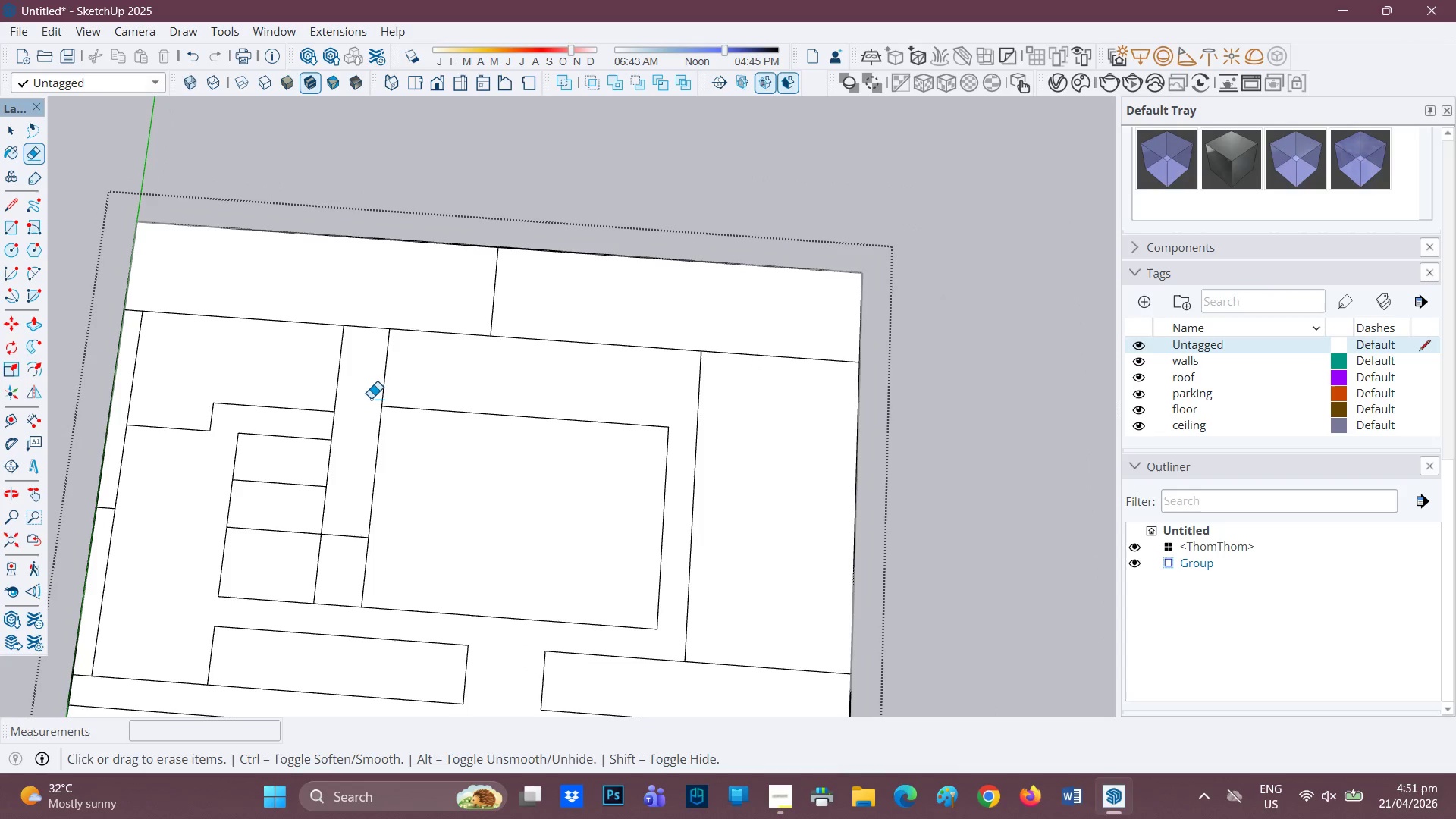 
scroll: coordinate [371, 391], scroll_direction: up, amount: 1.0
 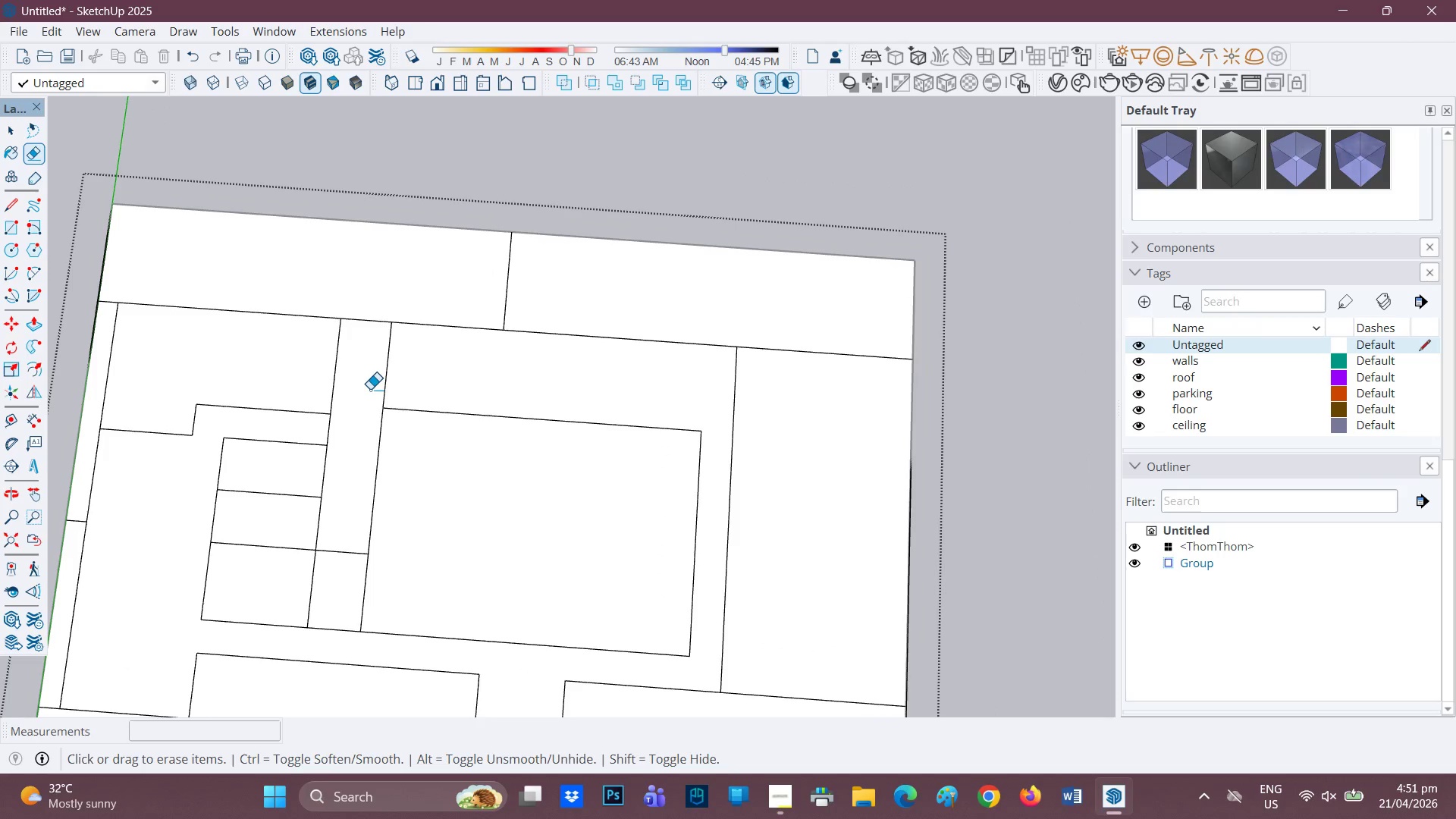 
scroll: coordinate [370, 388], scroll_direction: none, amount: 0.0
 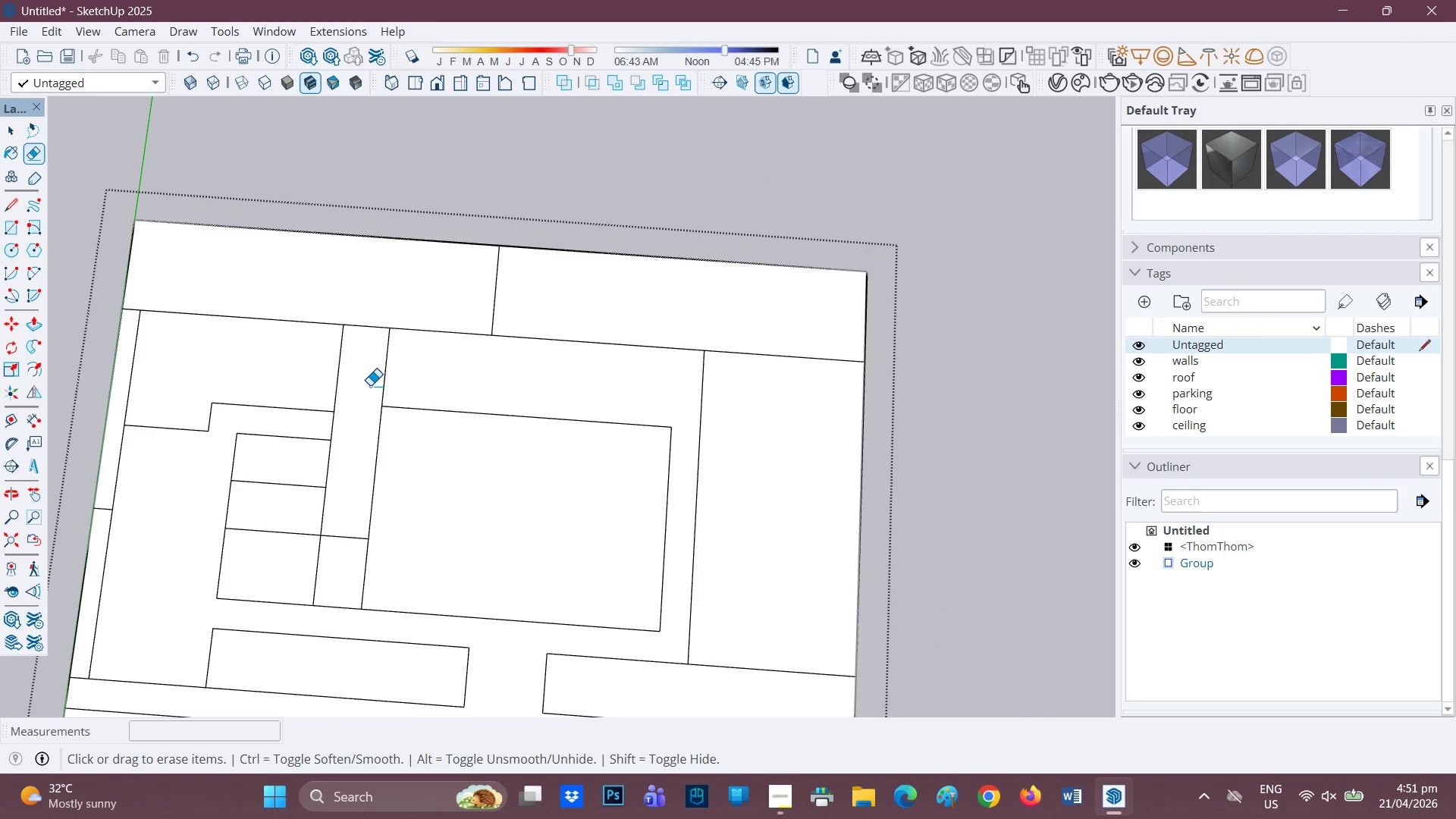 
scroll: coordinate [636, 388], scroll_direction: down, amount: 2.0
 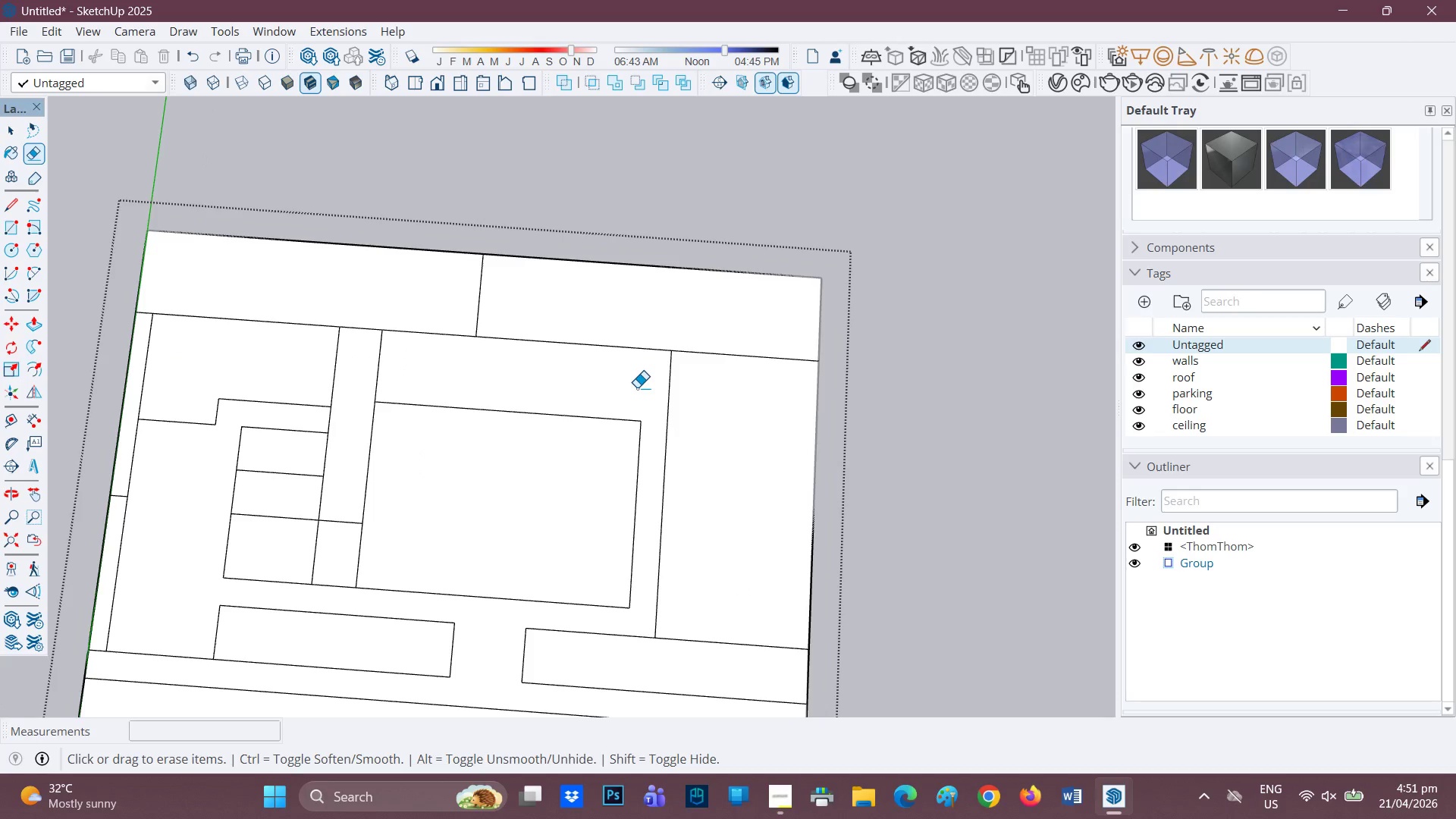 
scroll: coordinate [638, 388], scroll_direction: up, amount: 1.0
 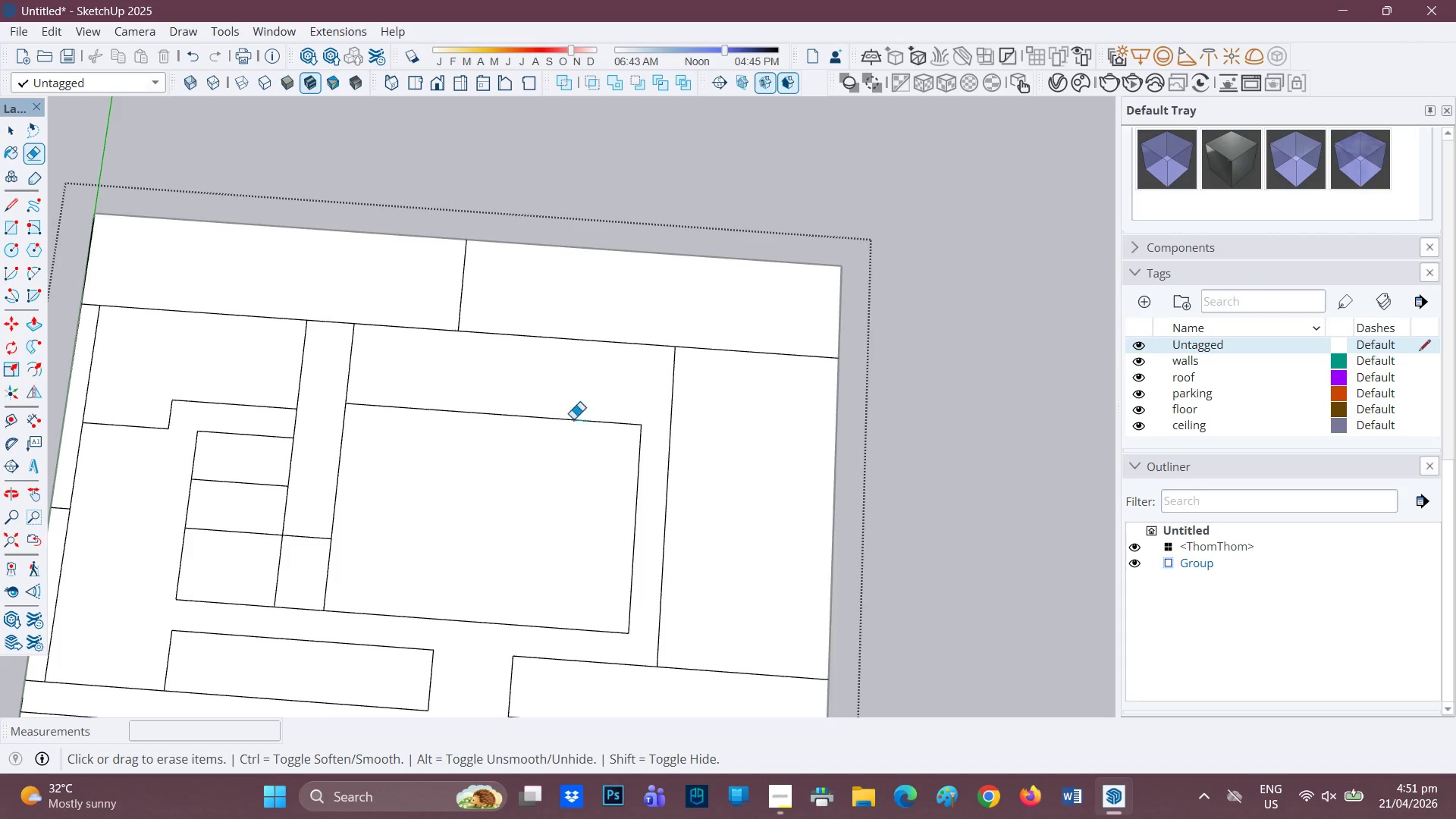 
key(L)
 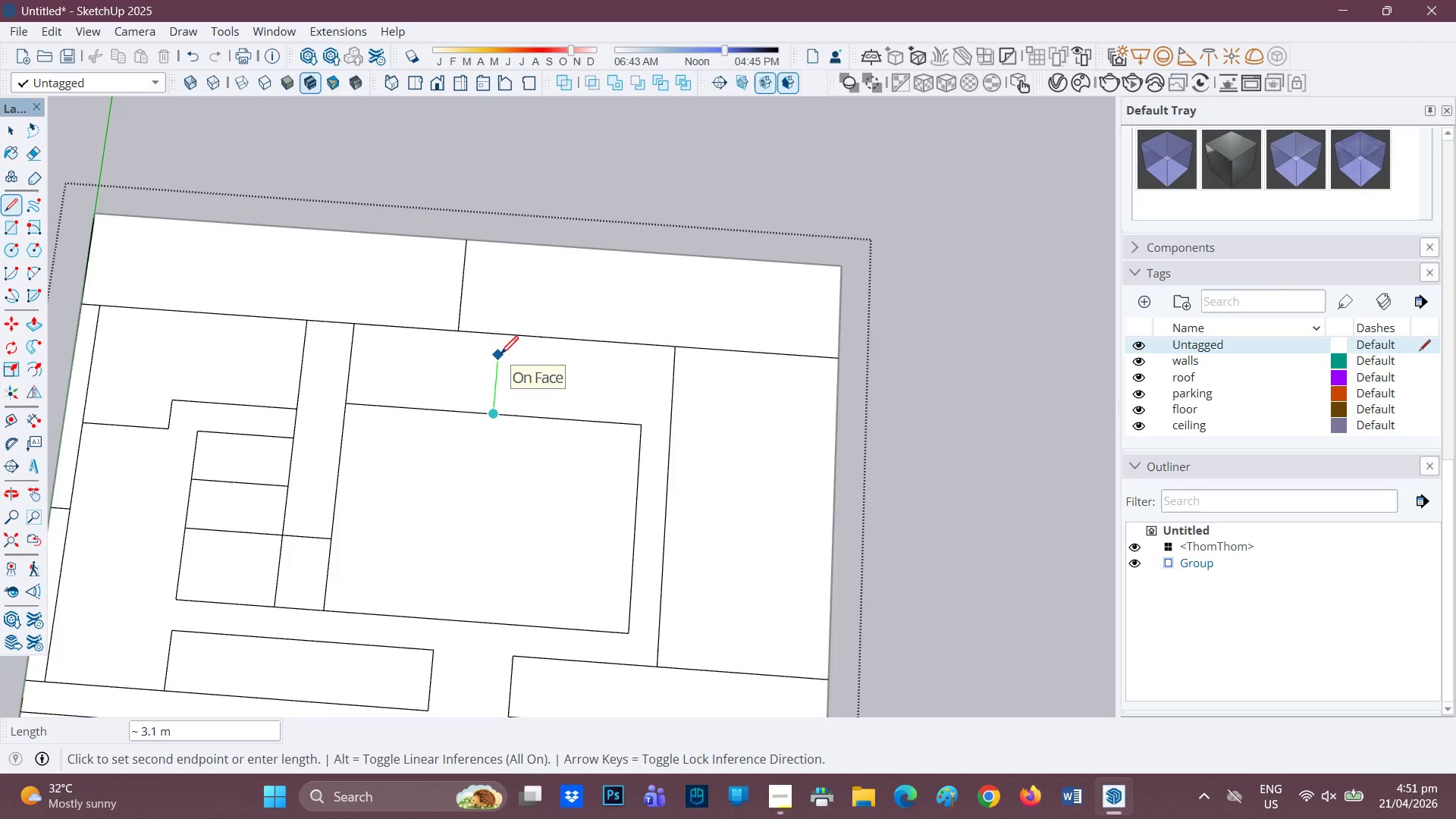 
type(60")
 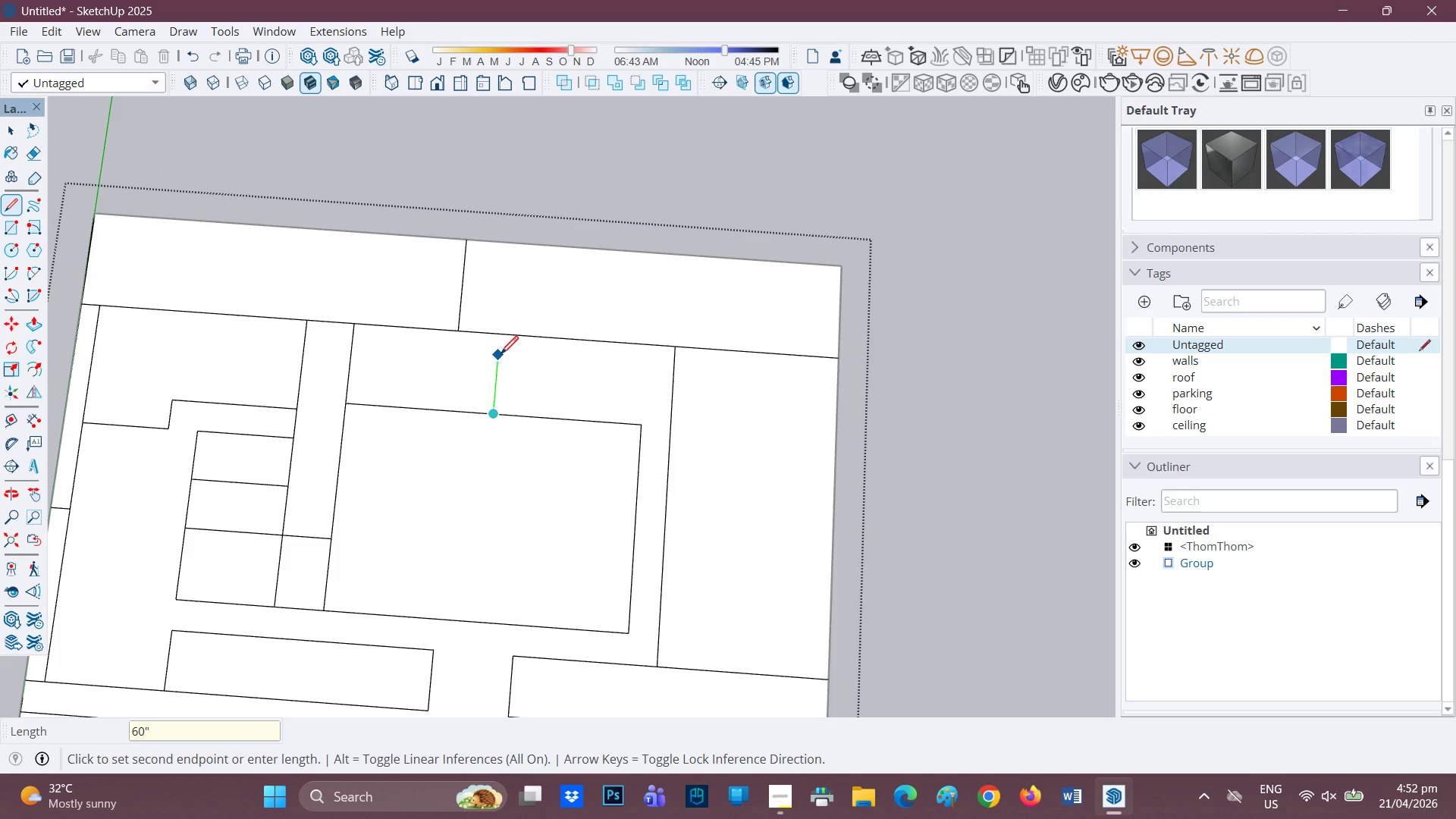 
key(Enter)
 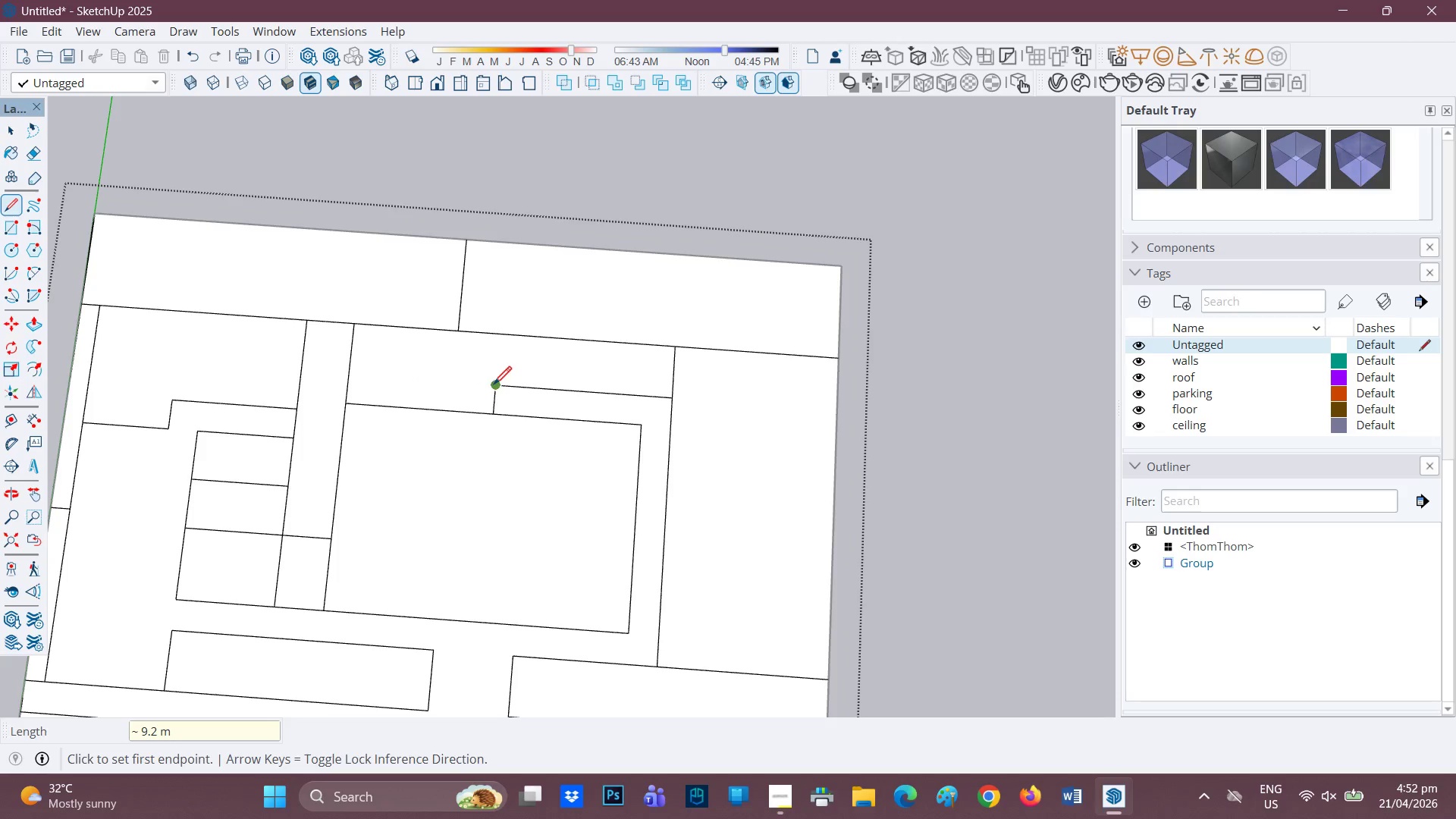 
left_click([497, 386])
 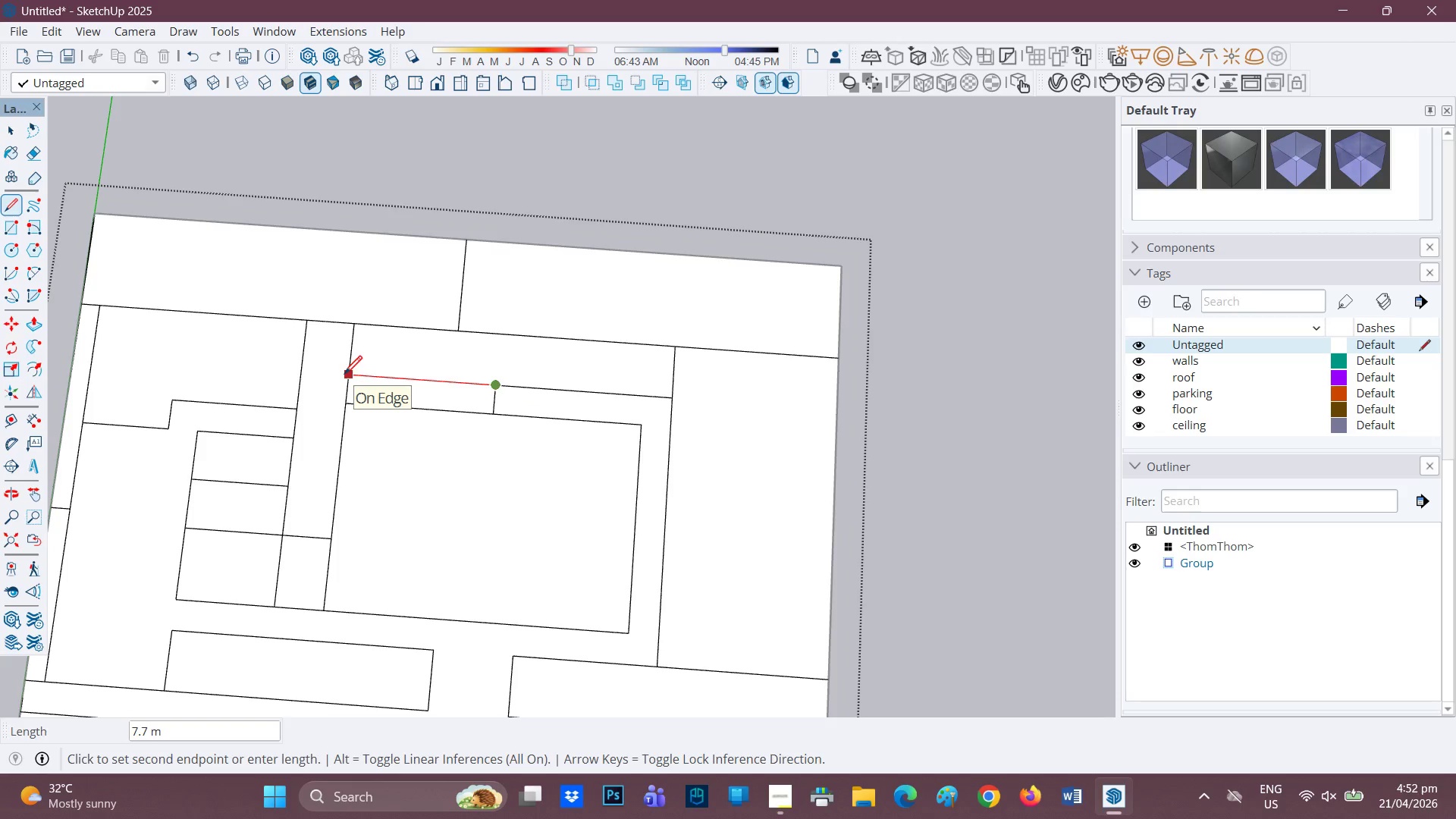 
left_click([344, 375])
 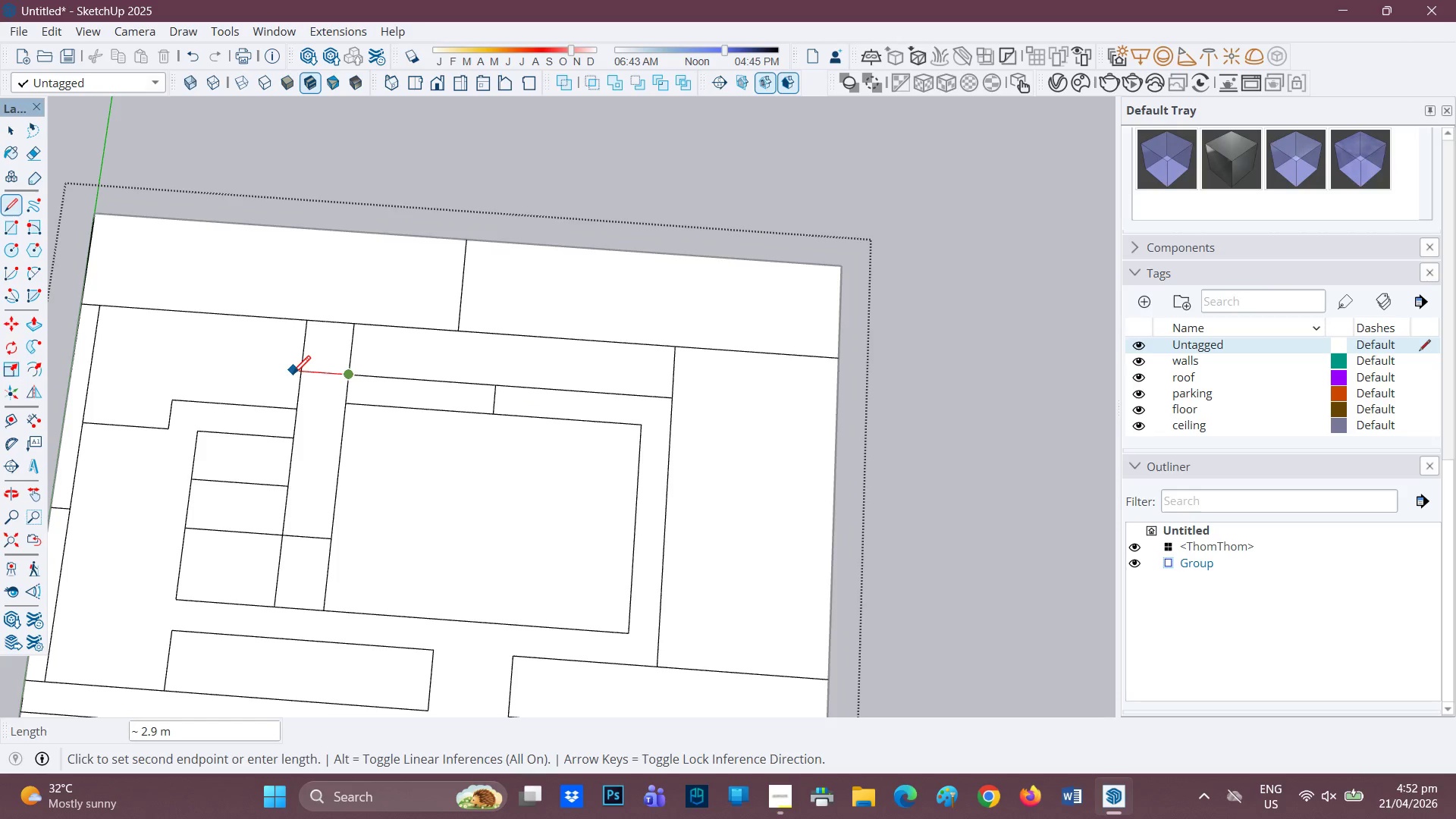 
left_click([299, 375])
 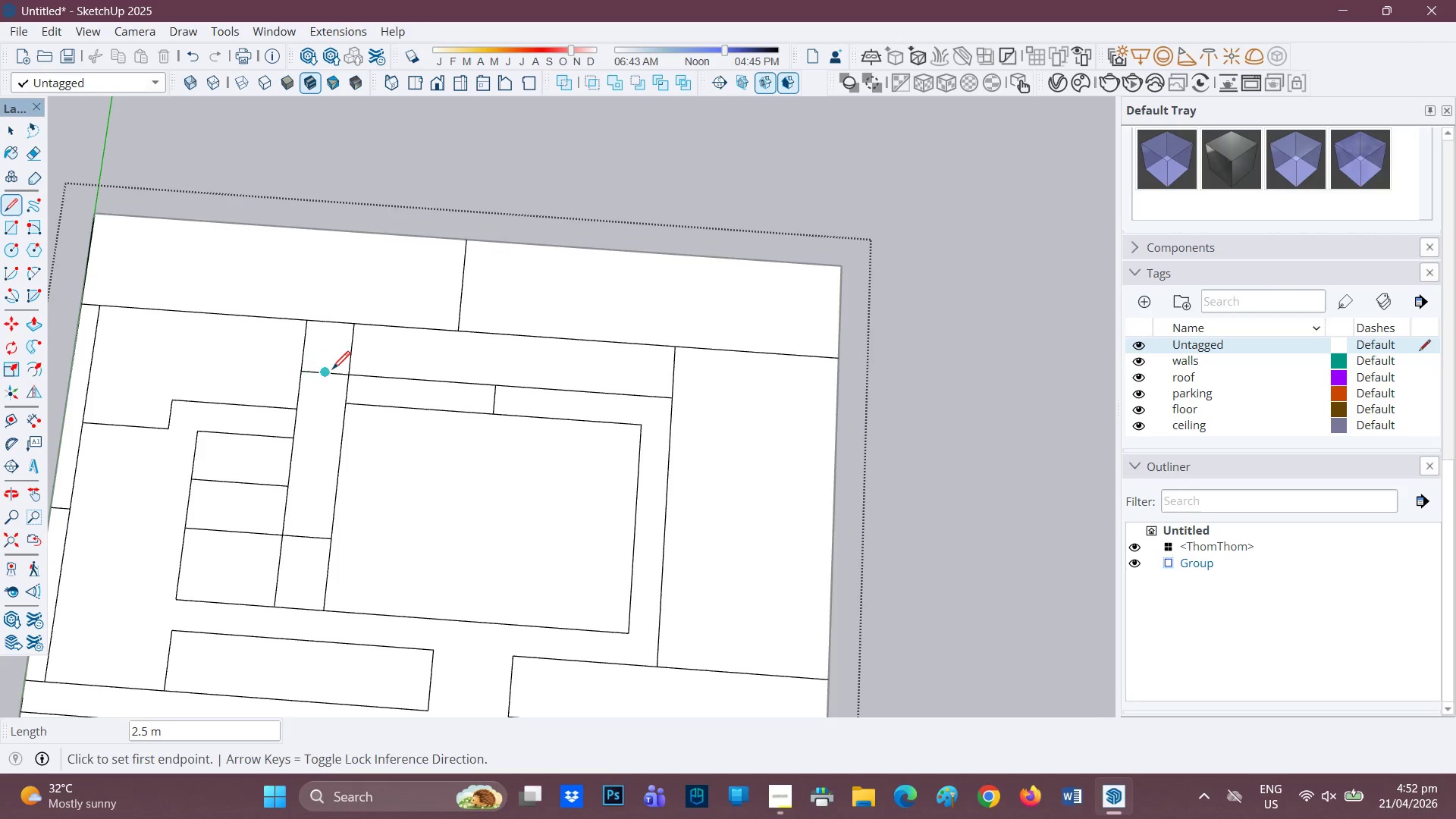 
scroll: coordinate [321, 363], scroll_direction: up, amount: 2.0
 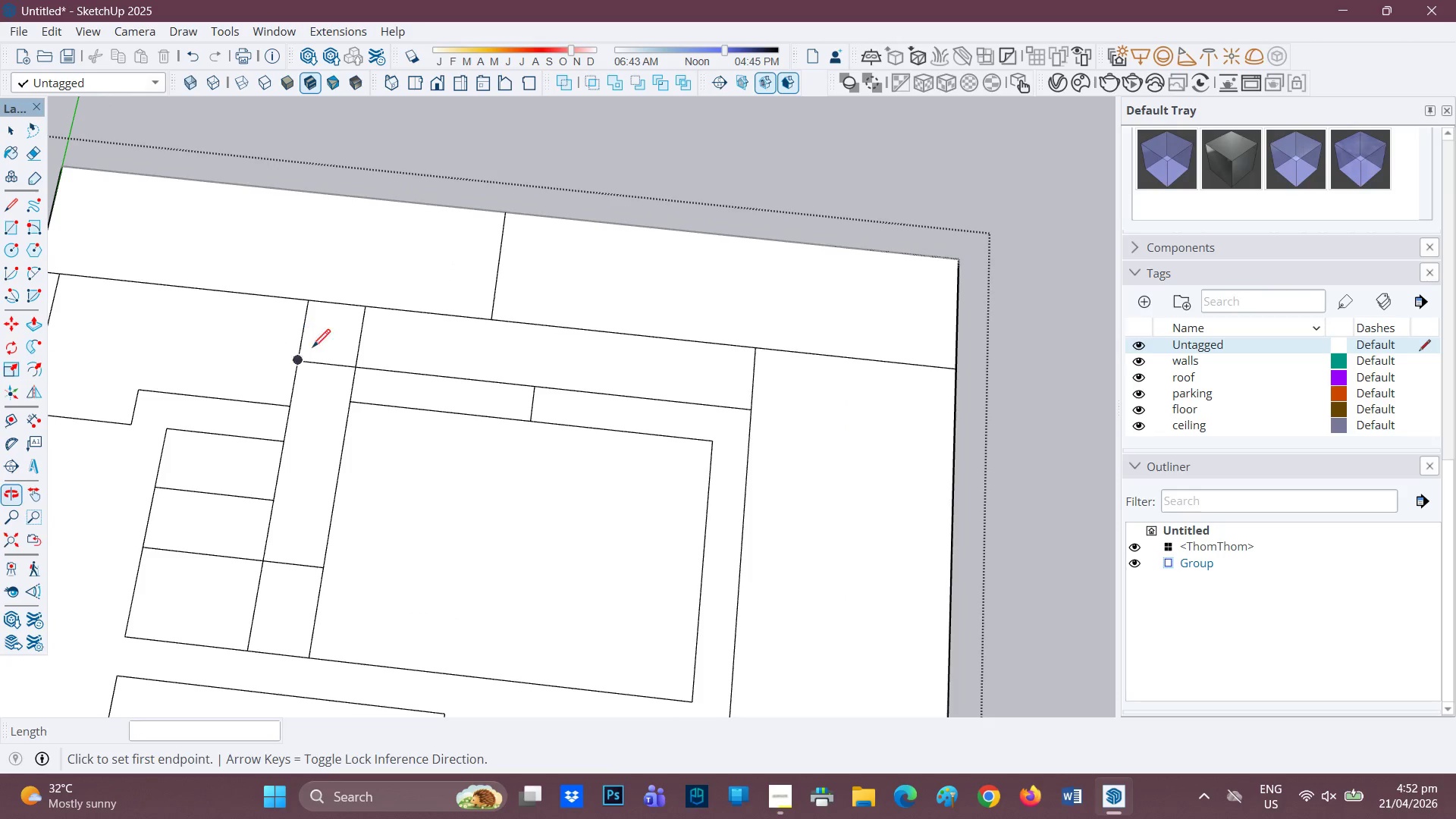 
scroll: coordinate [330, 418], scroll_direction: down, amount: 1.0
 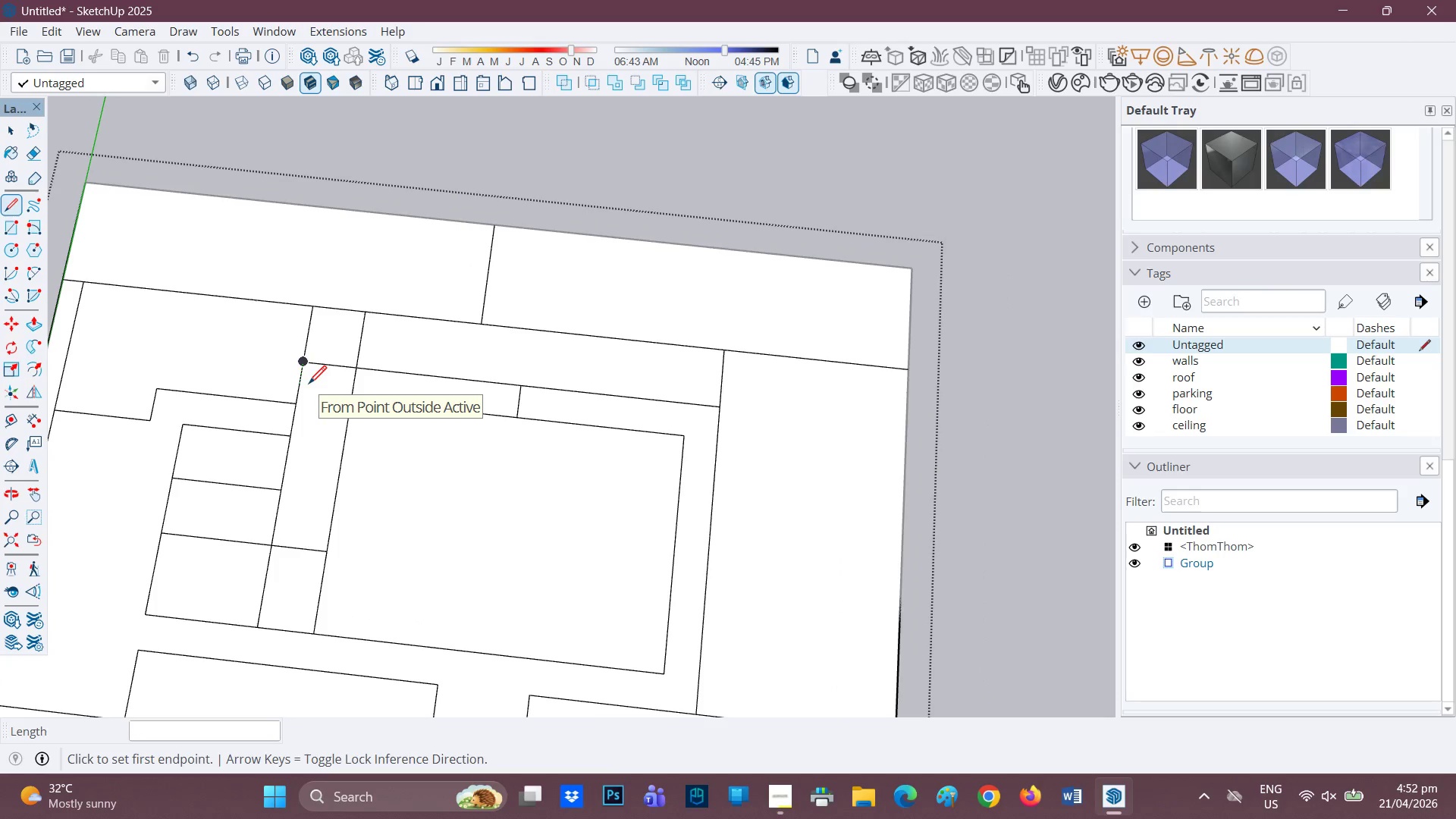 
type(we)
 